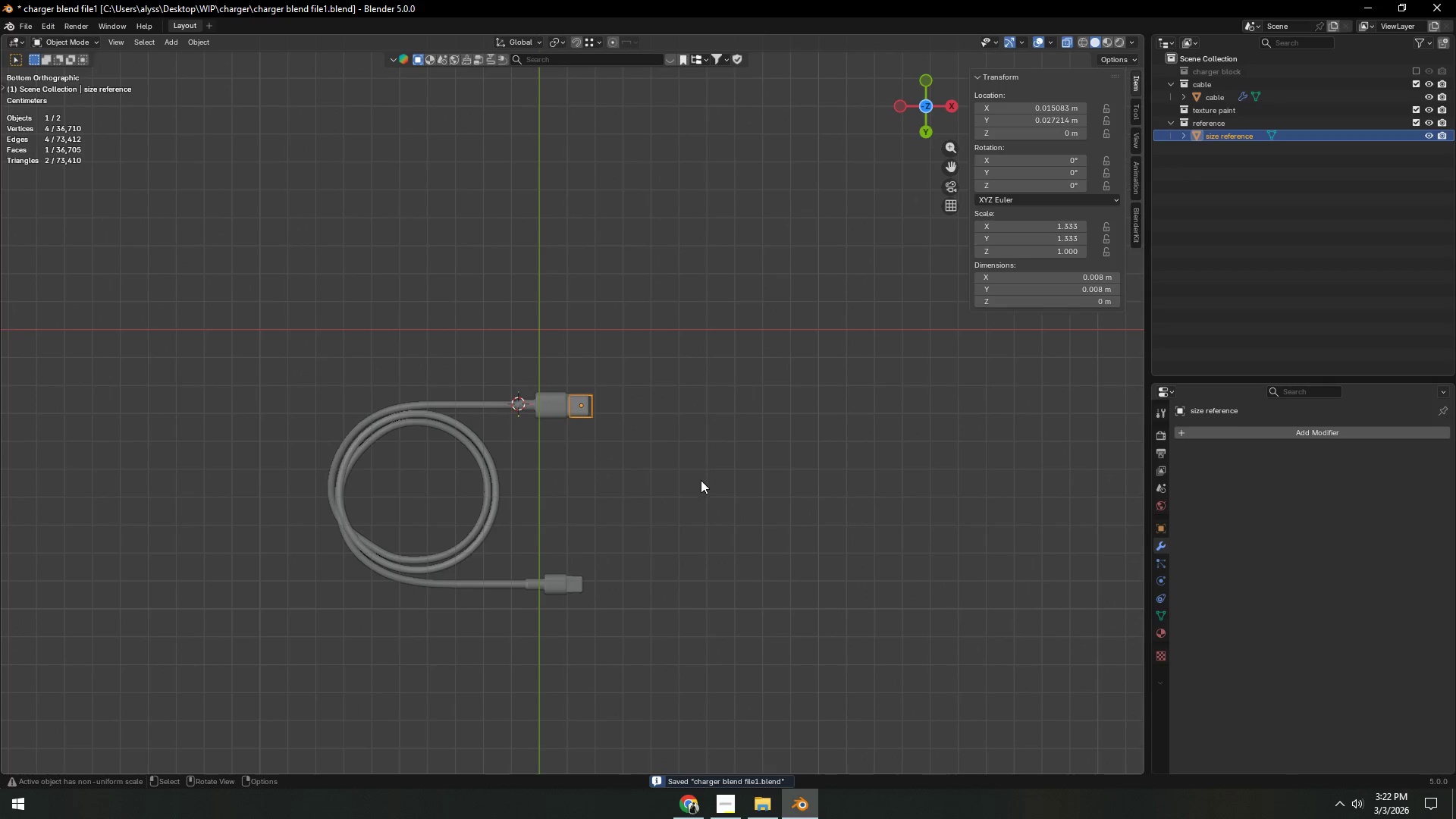 
key(Shift+ShiftLeft)
 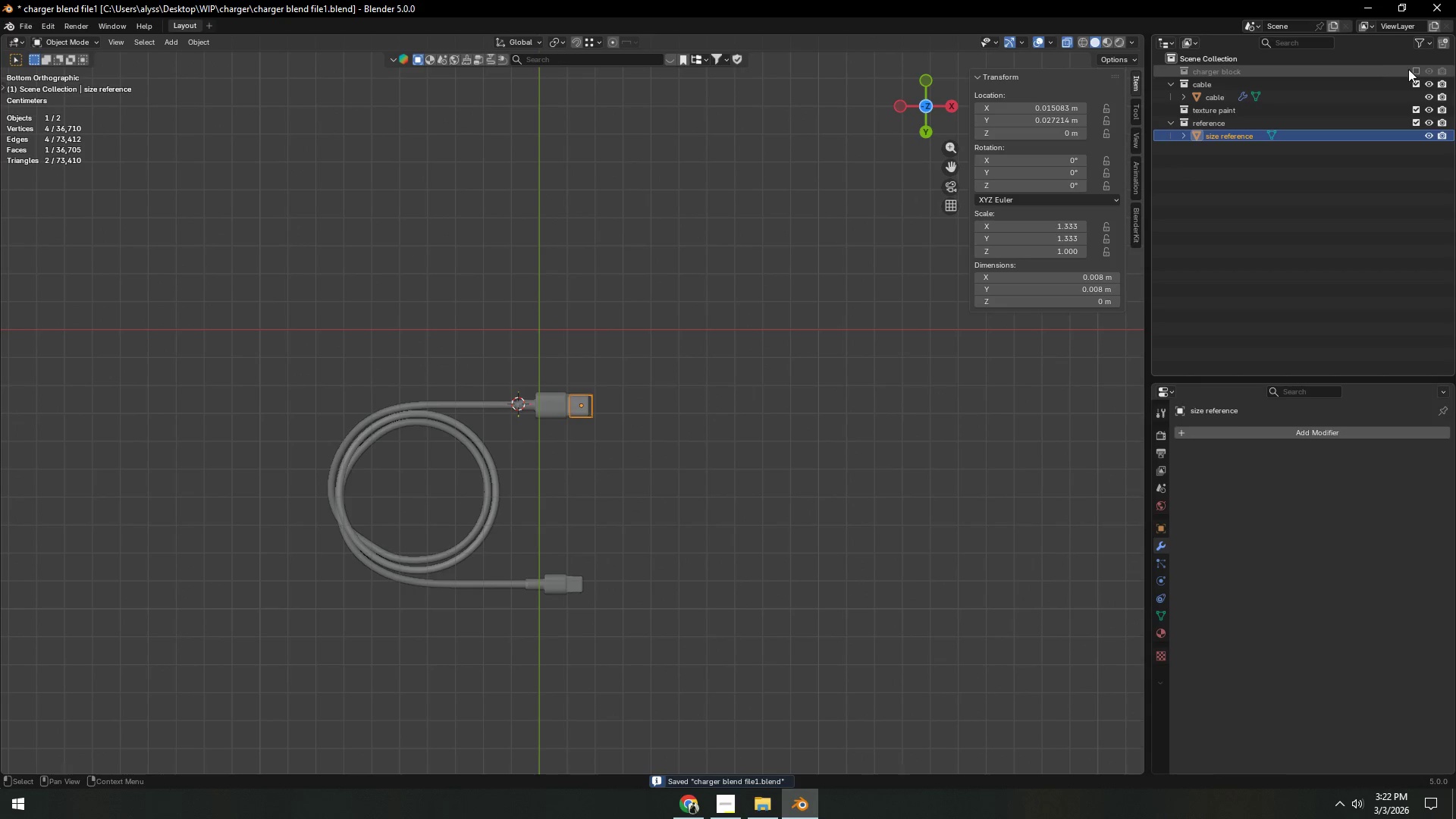 
left_click([1413, 69])
 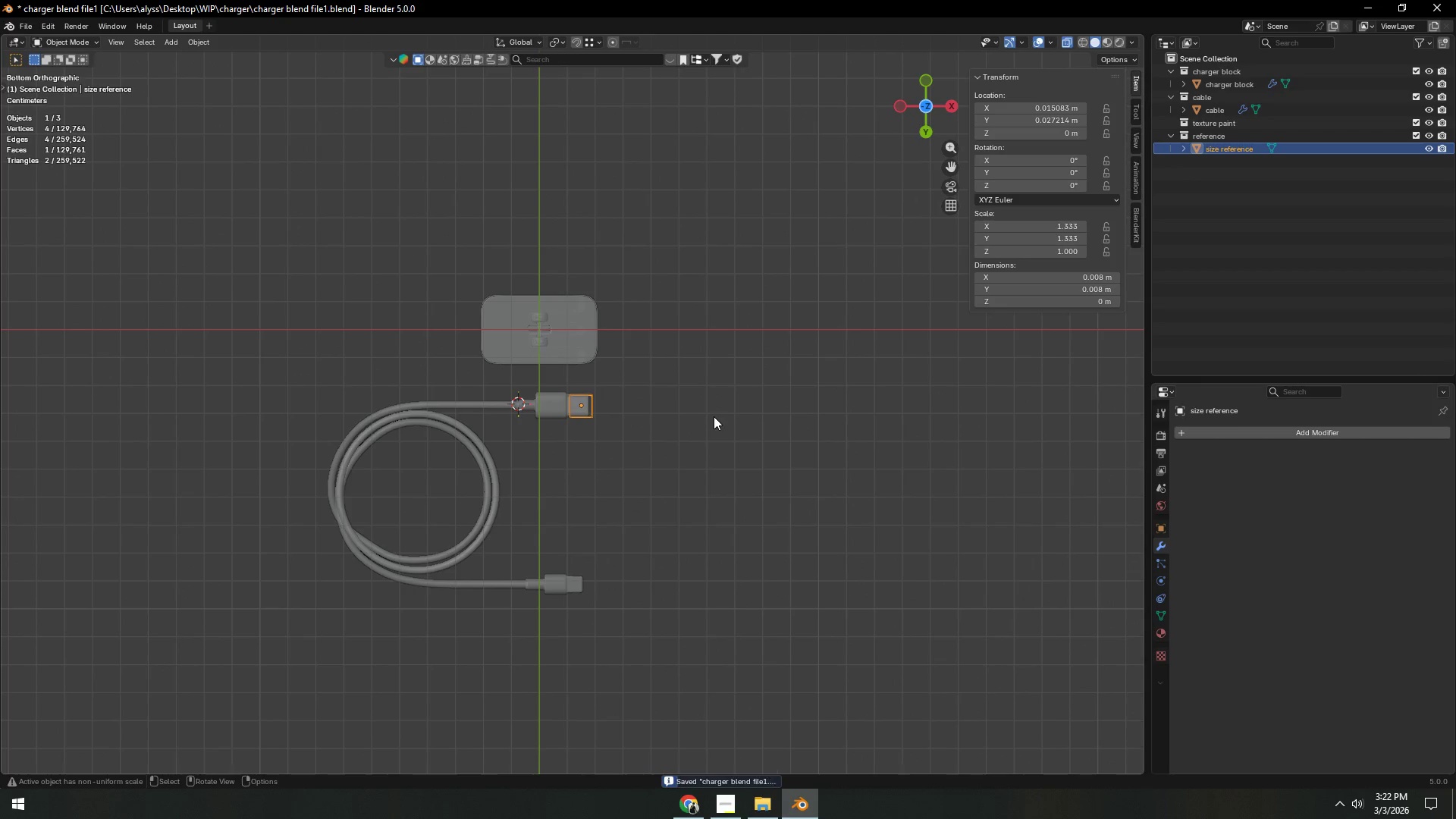 
hold_key(key=ShiftLeft, duration=0.56)
 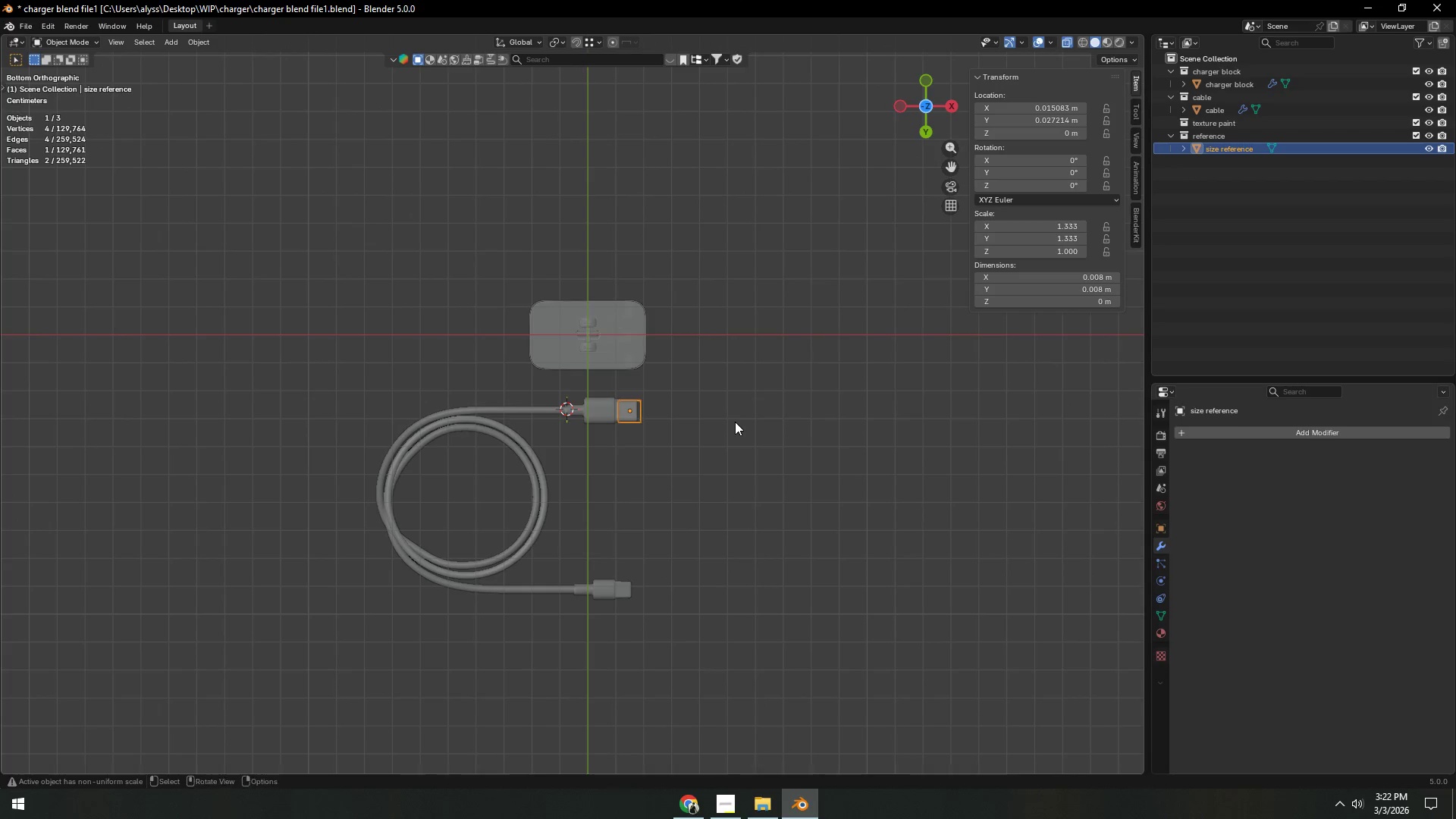 
scroll: coordinate [735, 422], scroll_direction: up, amount: 7.0
 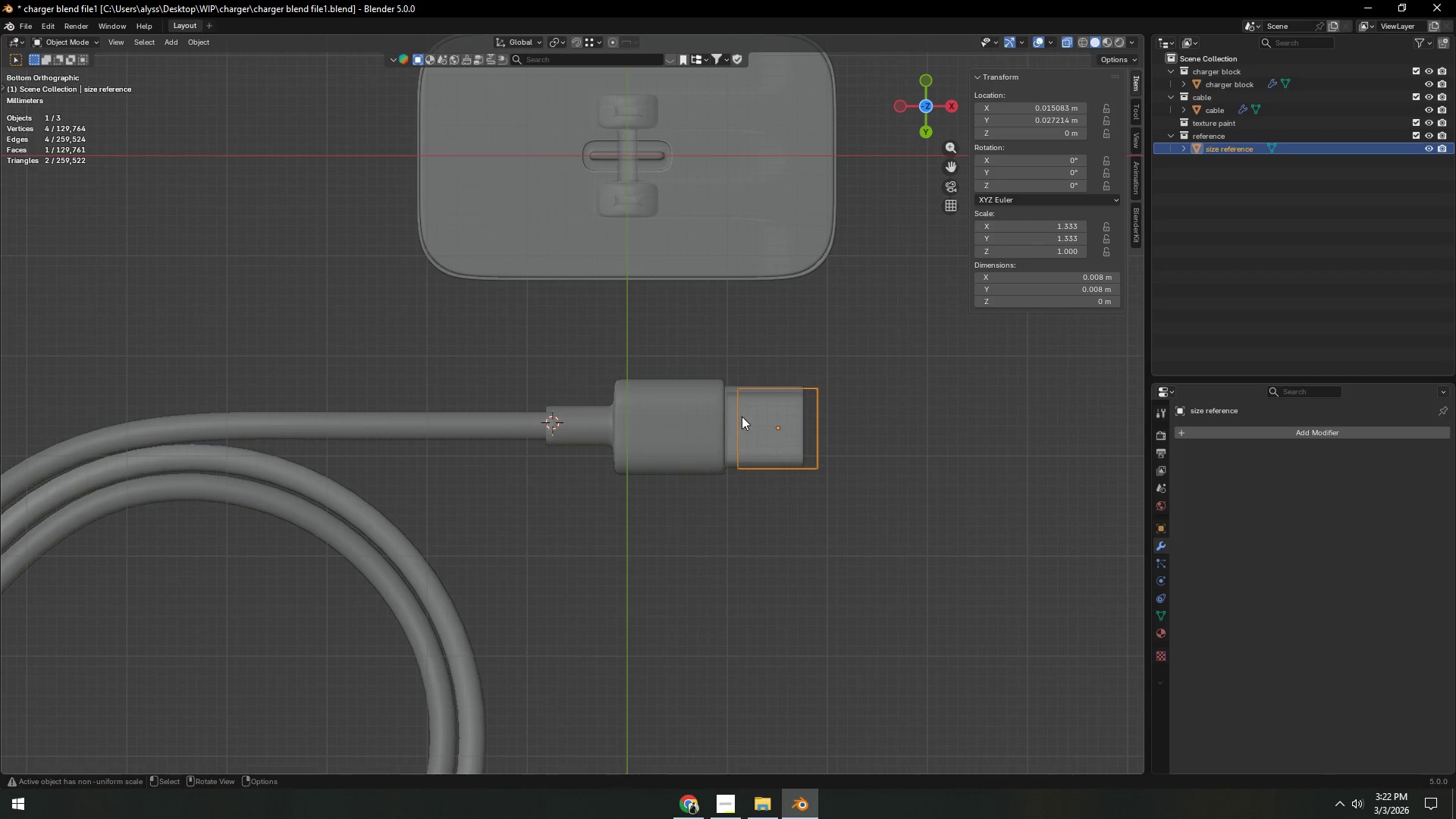 
hold_key(key=ShiftLeft, duration=0.41)
 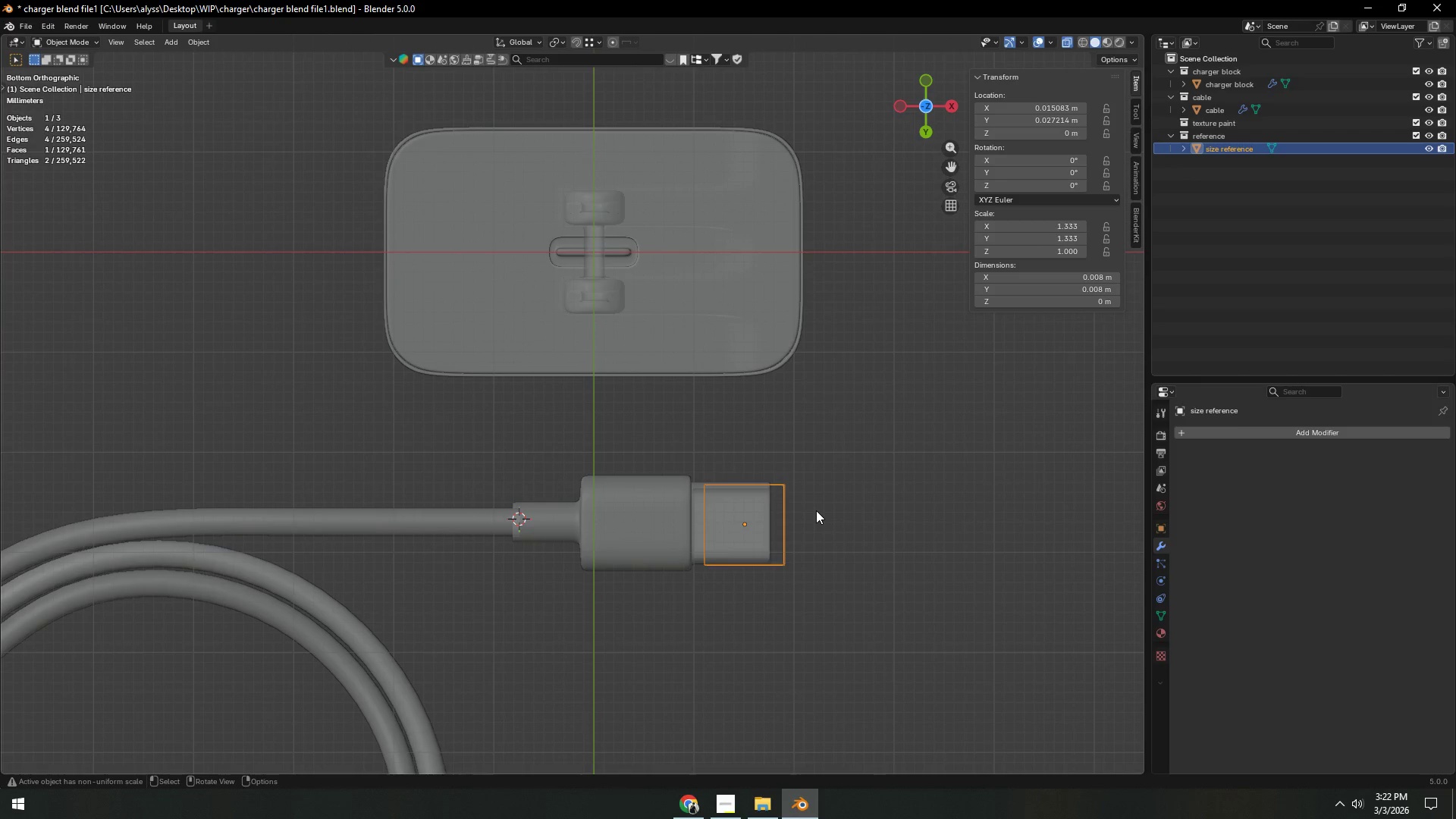 
key(G)
 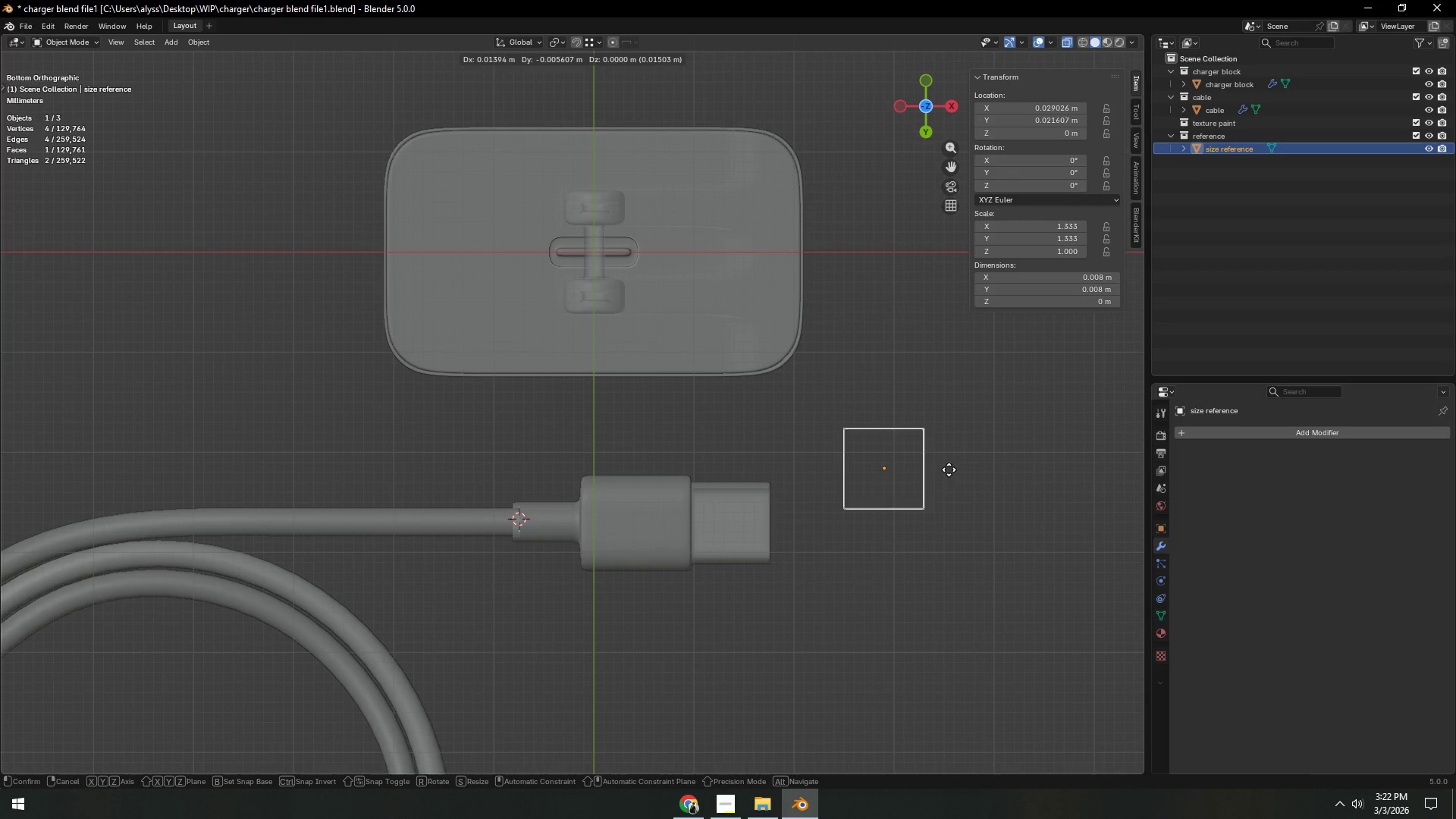 
double_click([964, 460])
 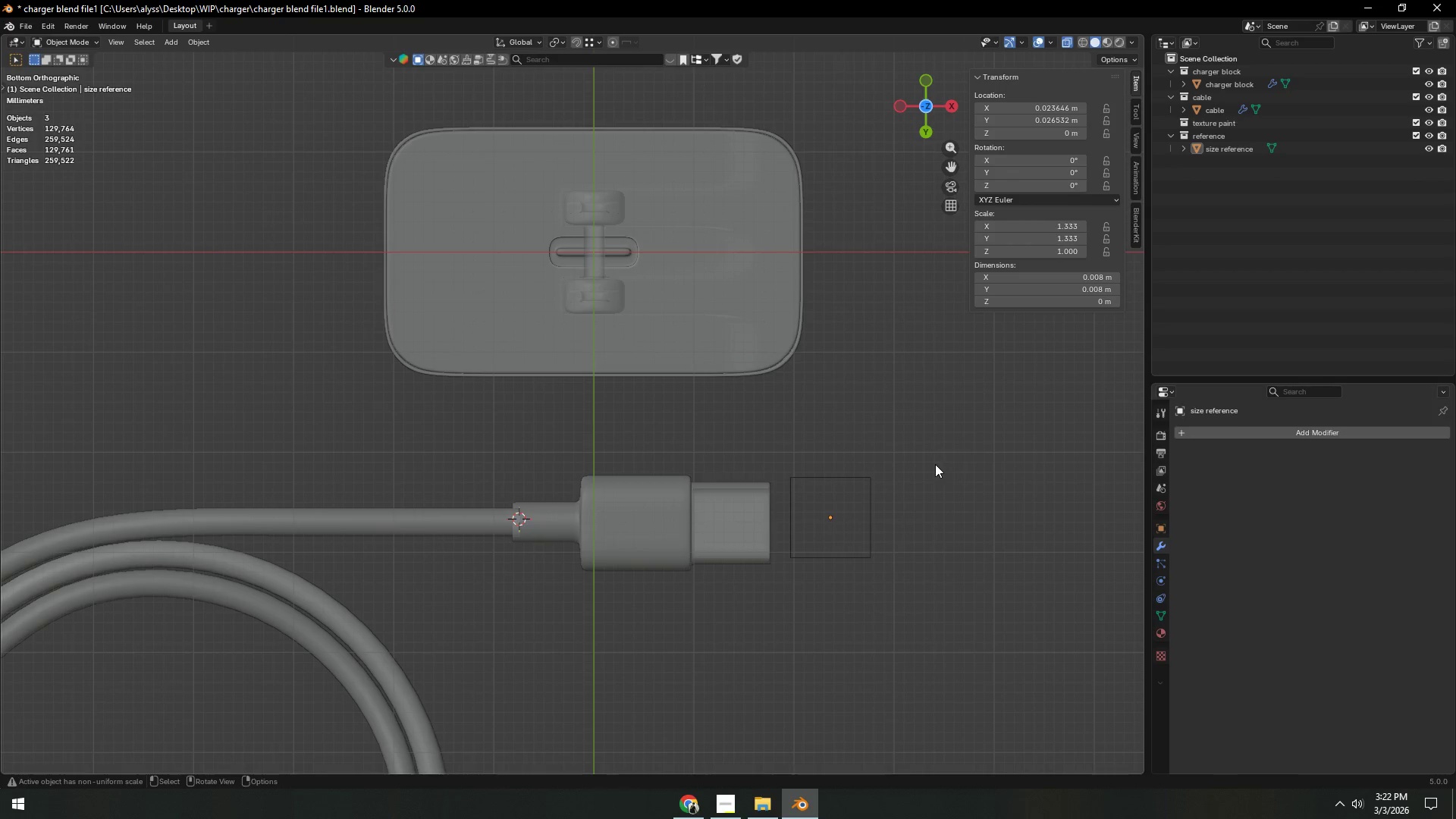 
key(Control+ControlLeft)
 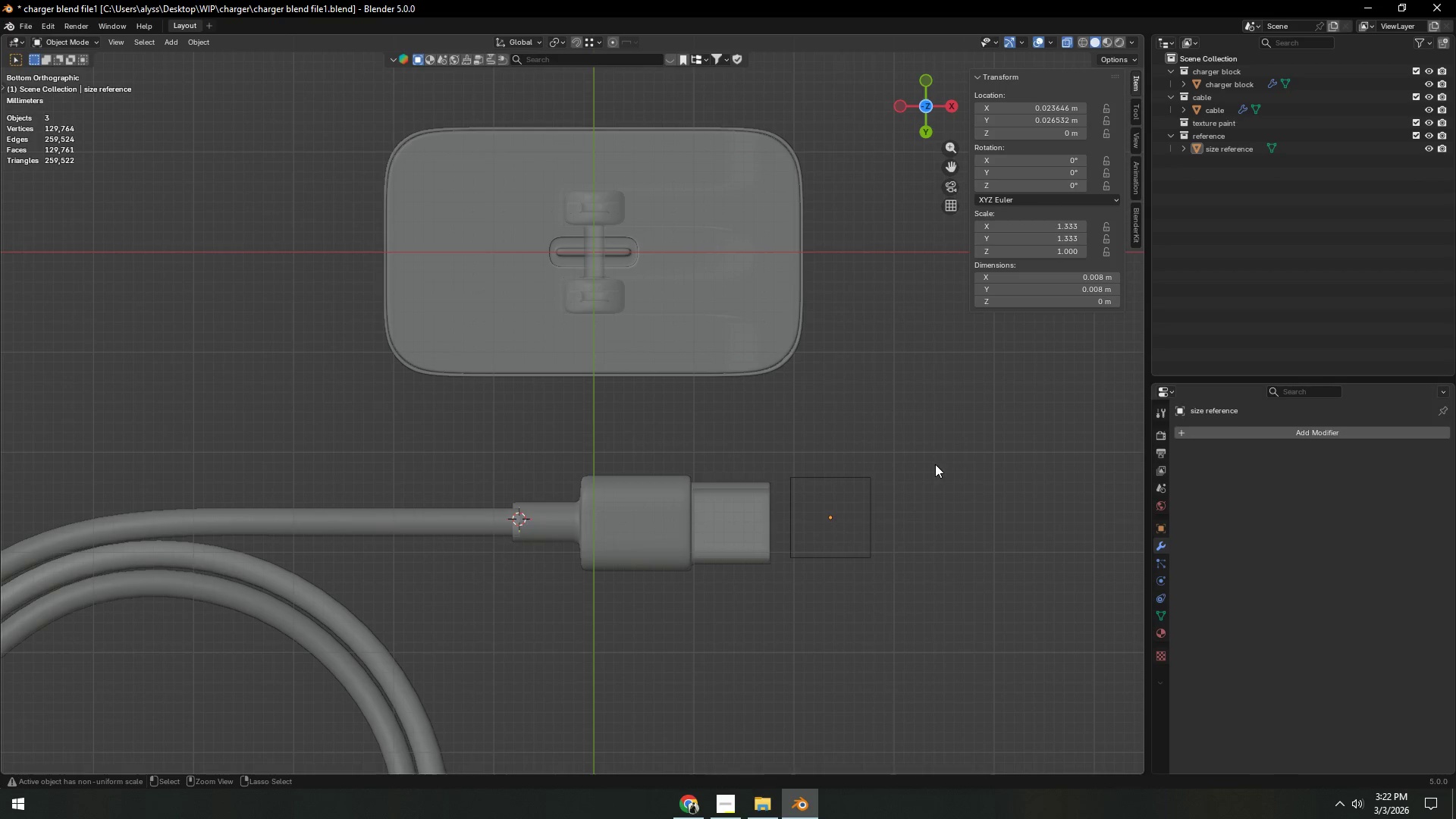 
key(Control+S)
 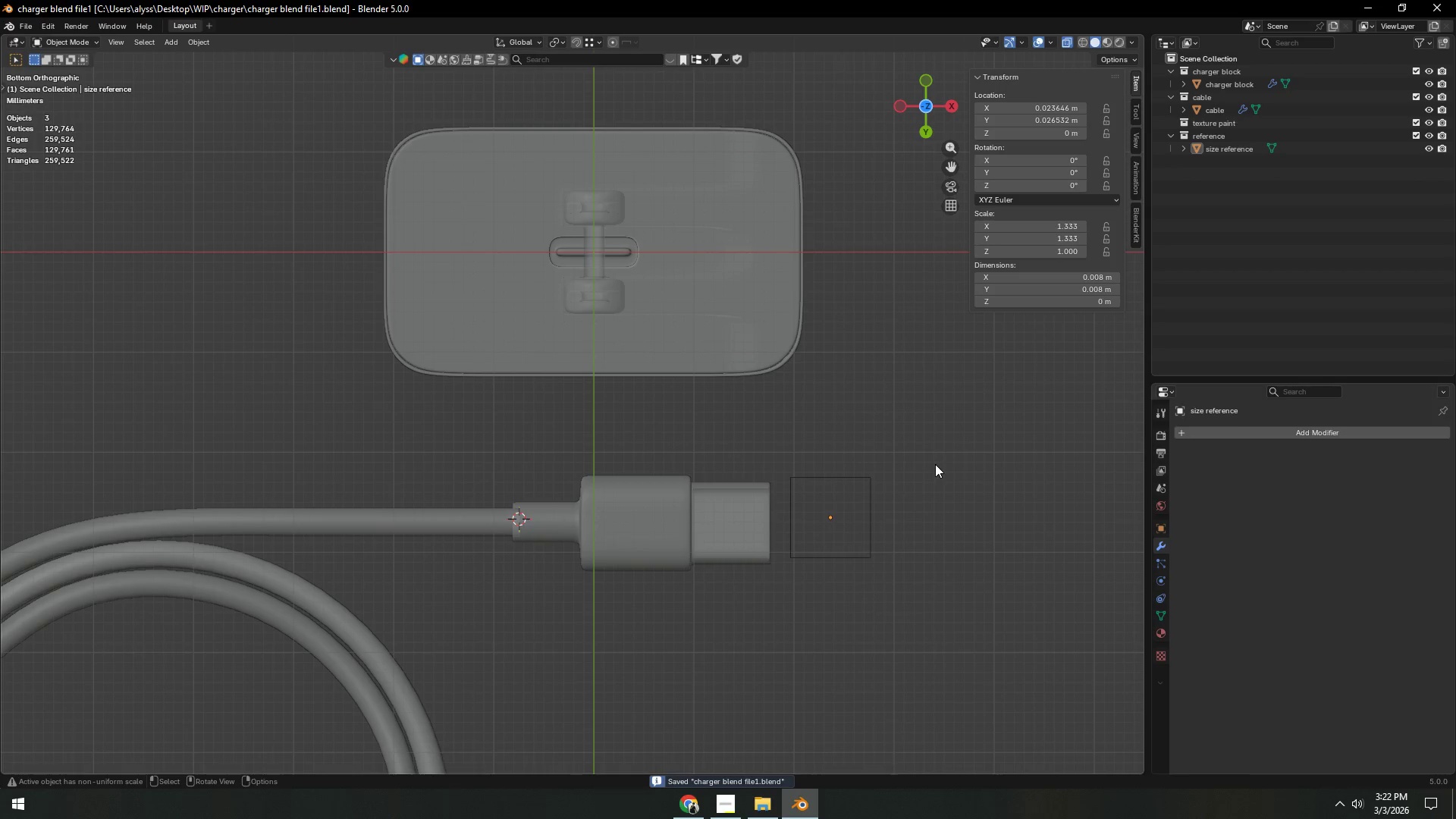 
key(Alt+Z)
 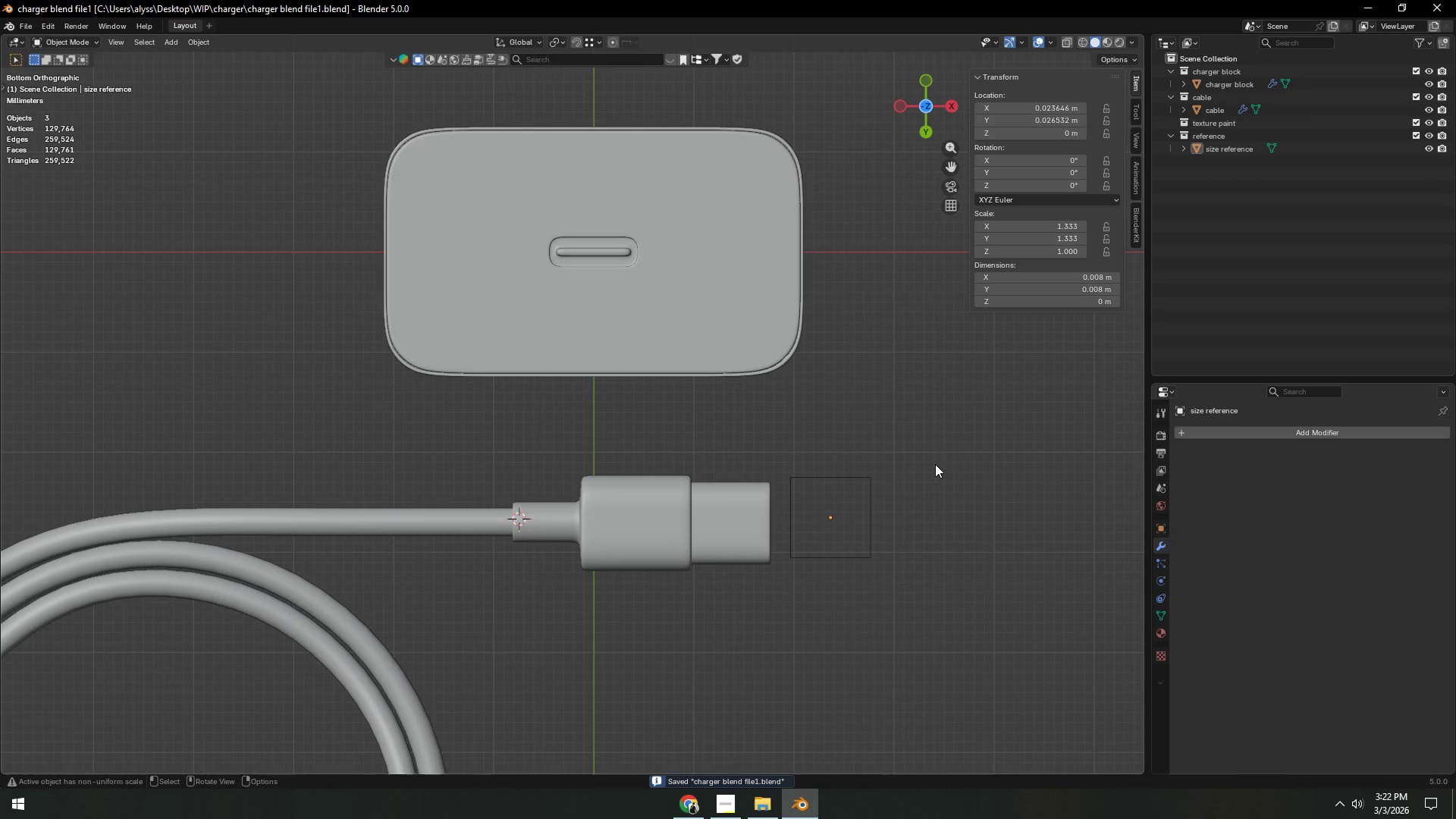 
left_click([935, 464])
 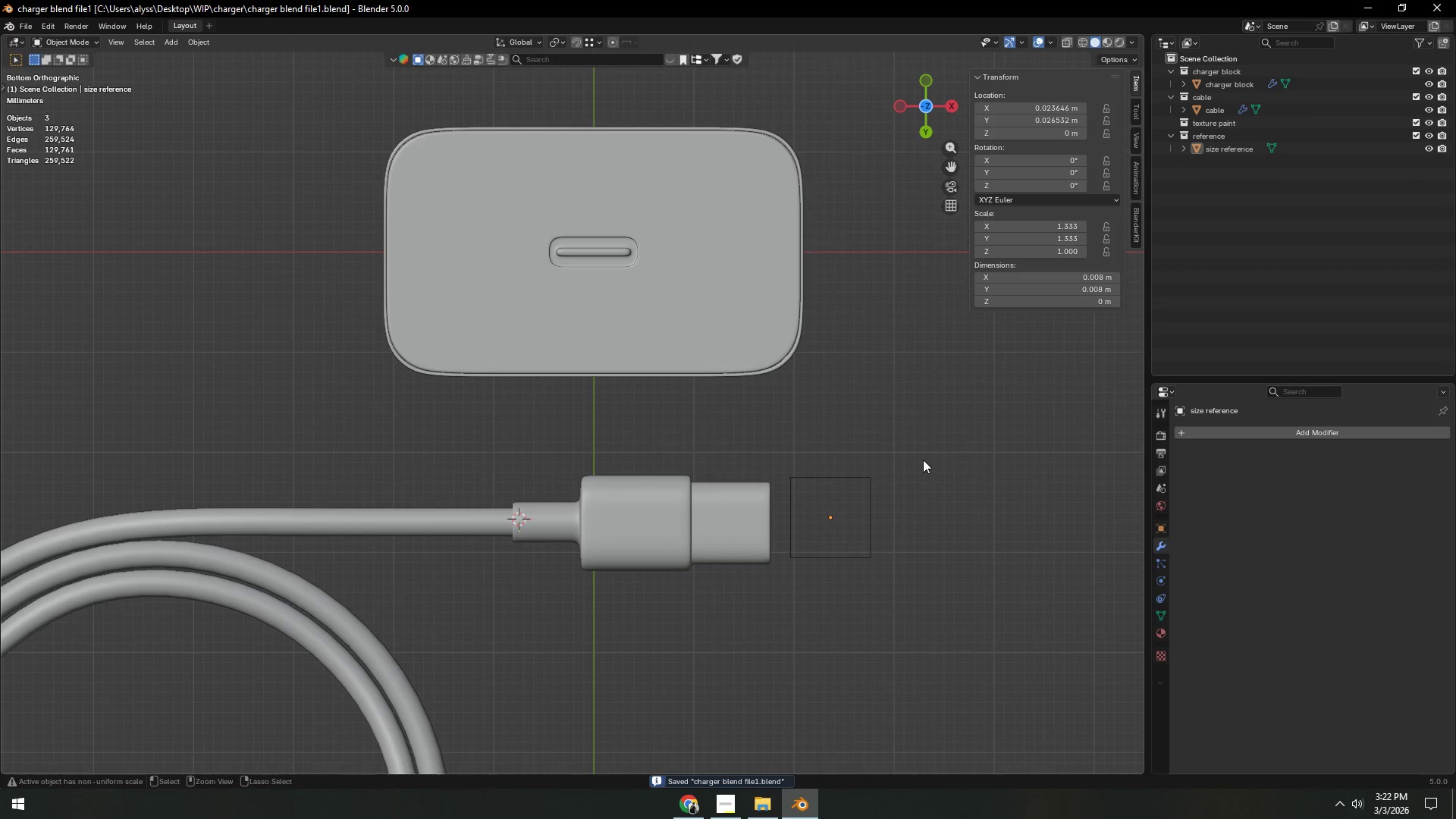 
key(Control+S)
 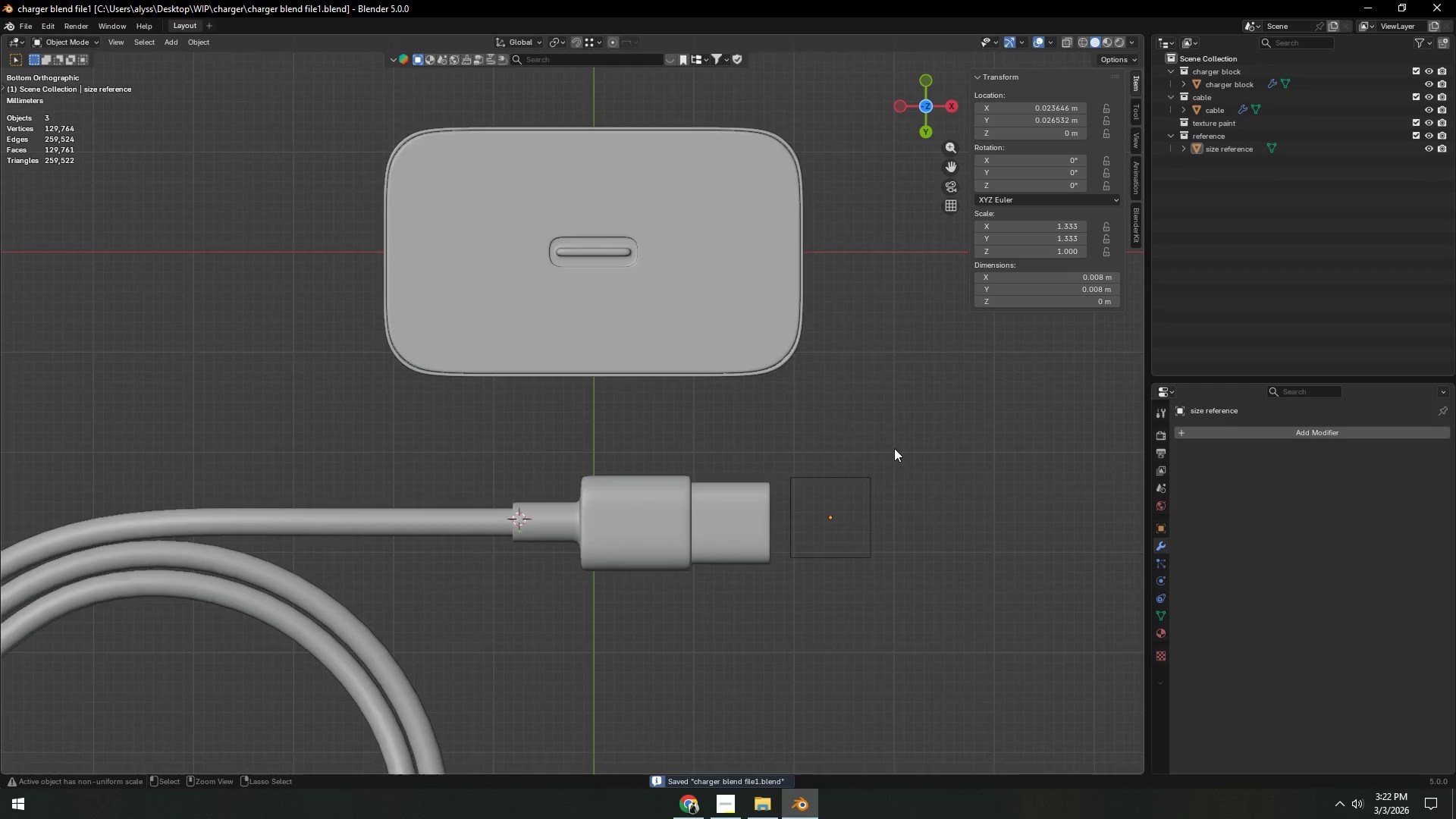 
scroll: coordinate [890, 543], scroll_direction: down, amount: 10.0
 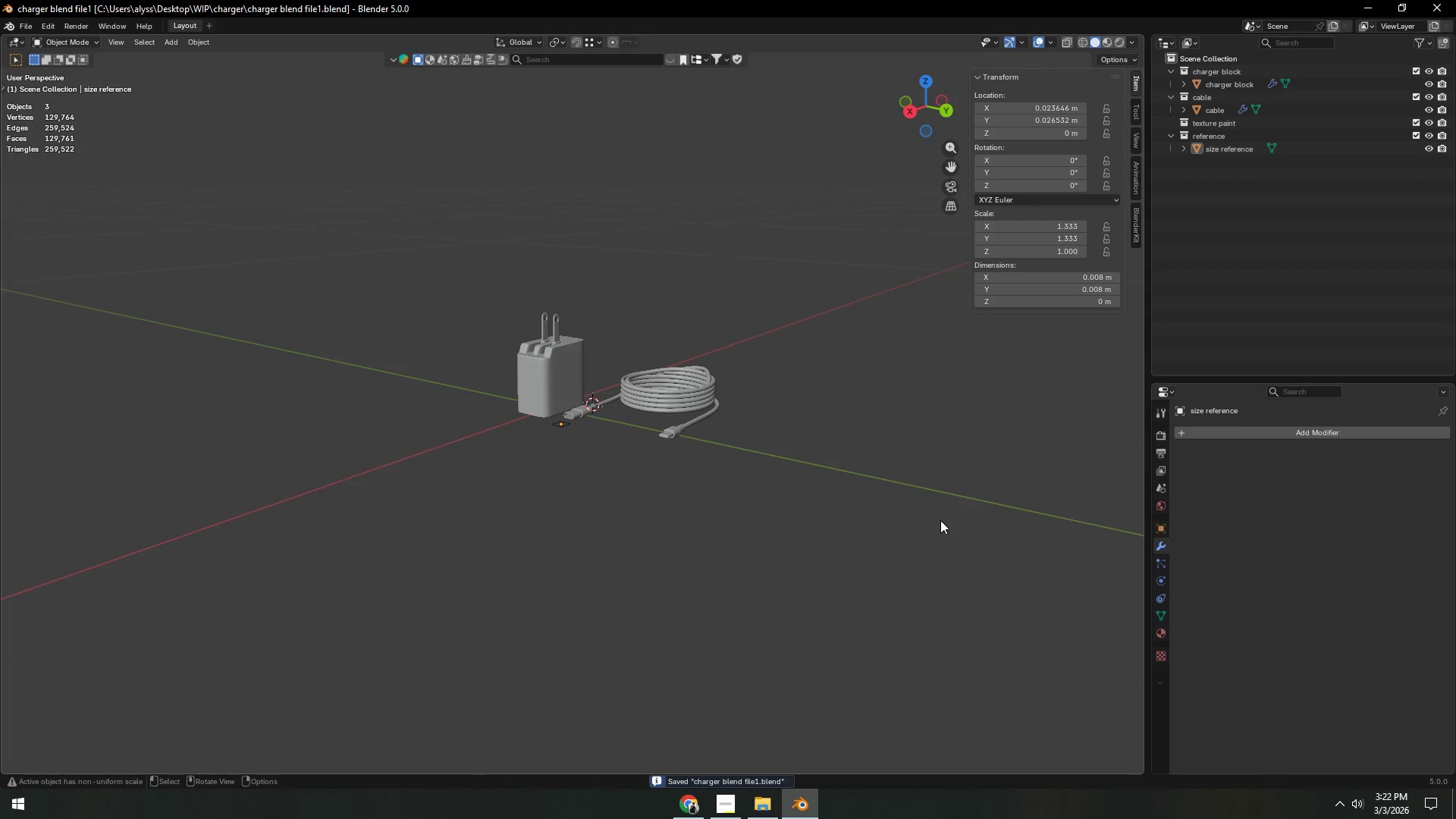 
scroll: coordinate [940, 536], scroll_direction: up, amount: 8.0
 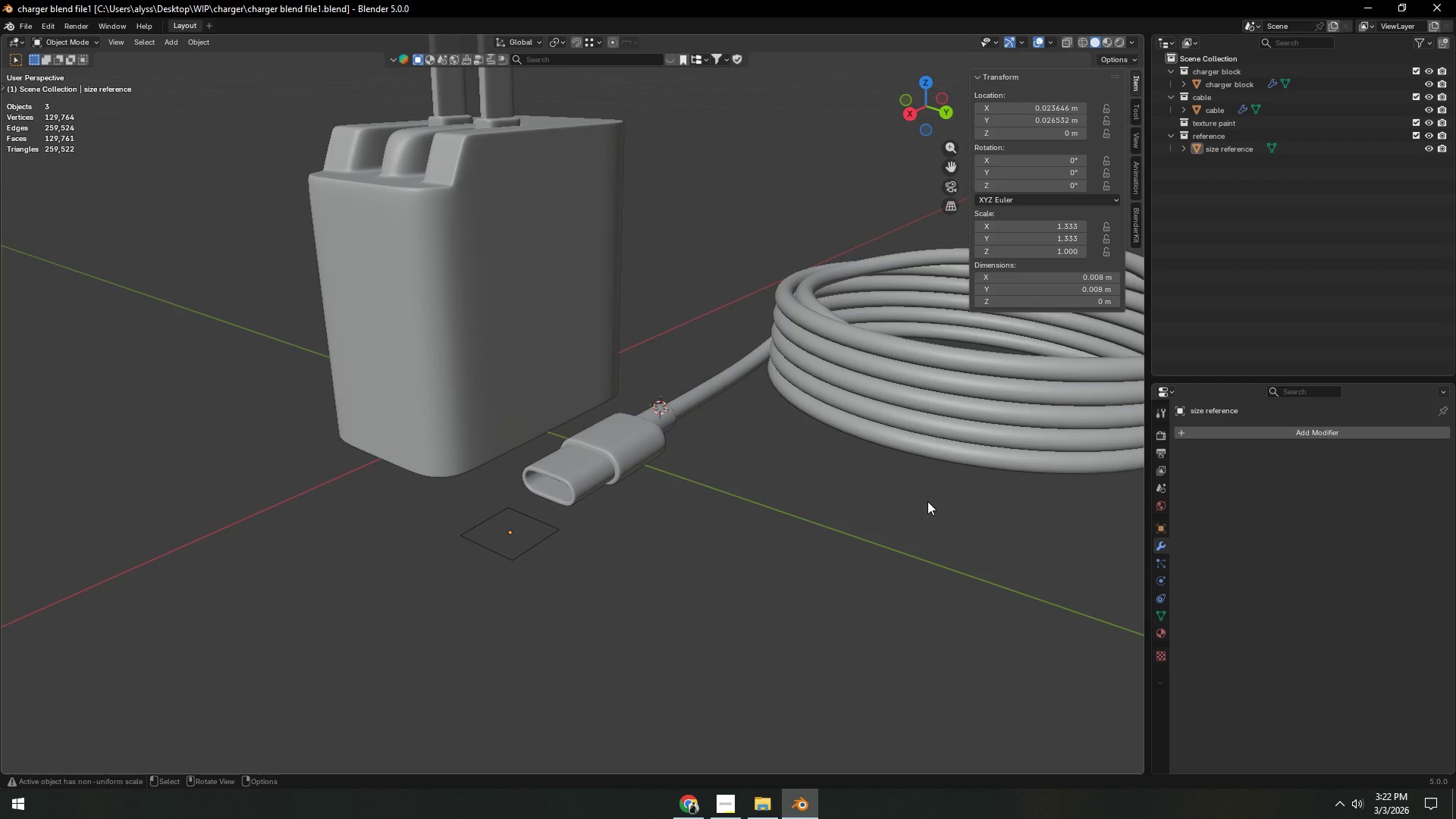 
scroll: coordinate [927, 504], scroll_direction: down, amount: 2.0
 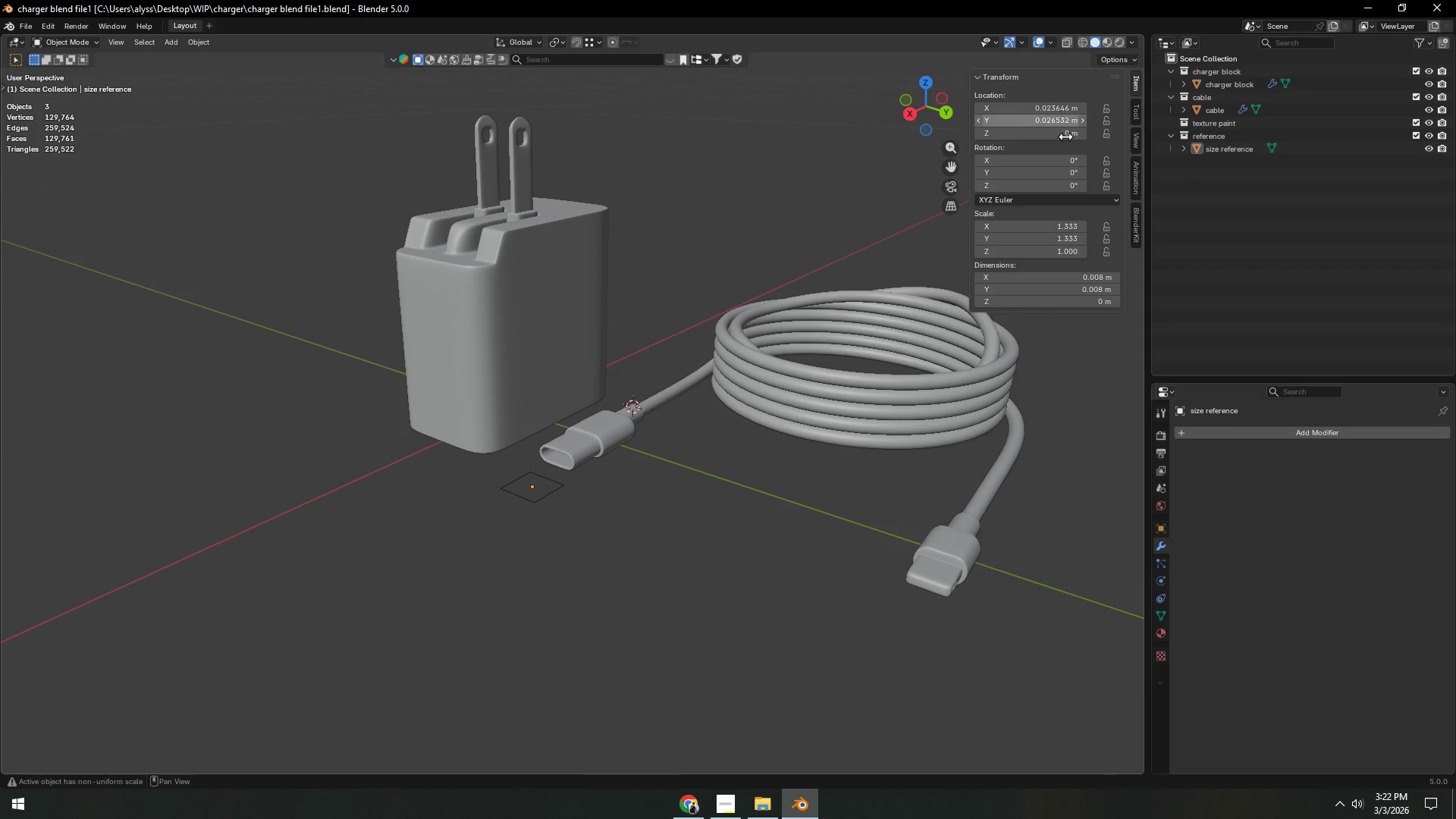 
hold_key(key=ShiftLeft, duration=0.31)
 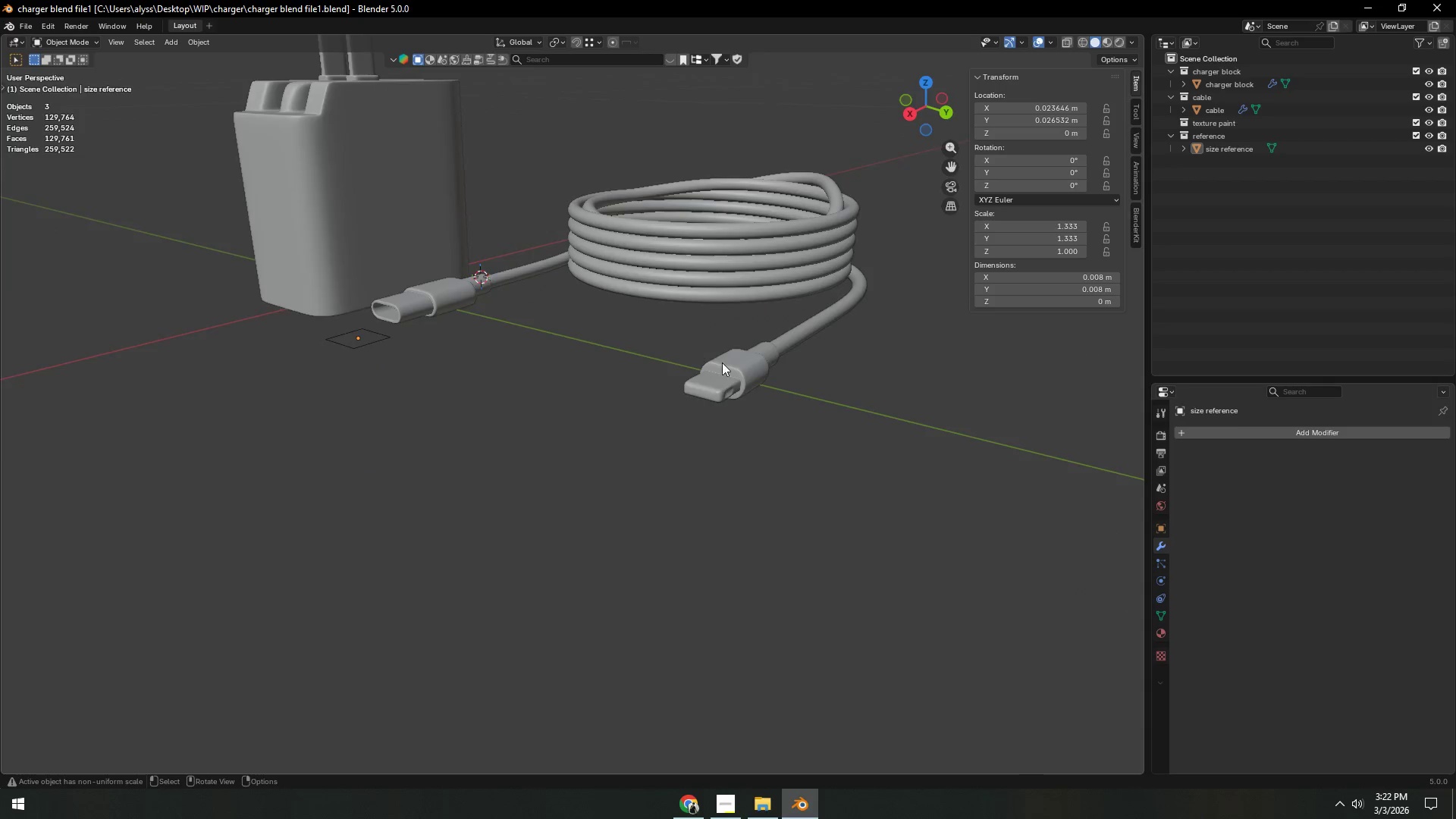 
hold_key(key=ShiftLeft, duration=0.58)
 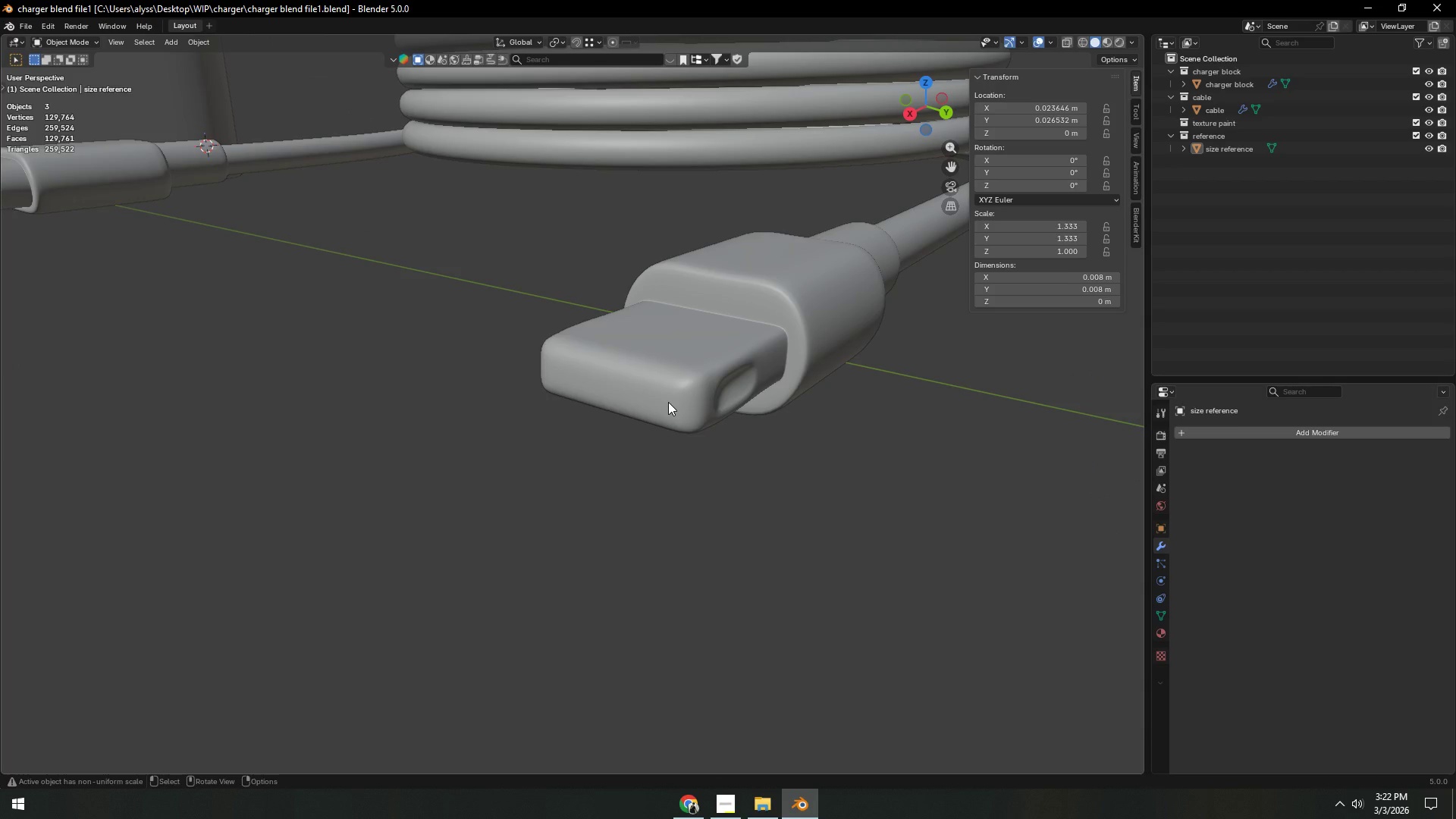 
scroll: coordinate [742, 388], scroll_direction: up, amount: 4.0
 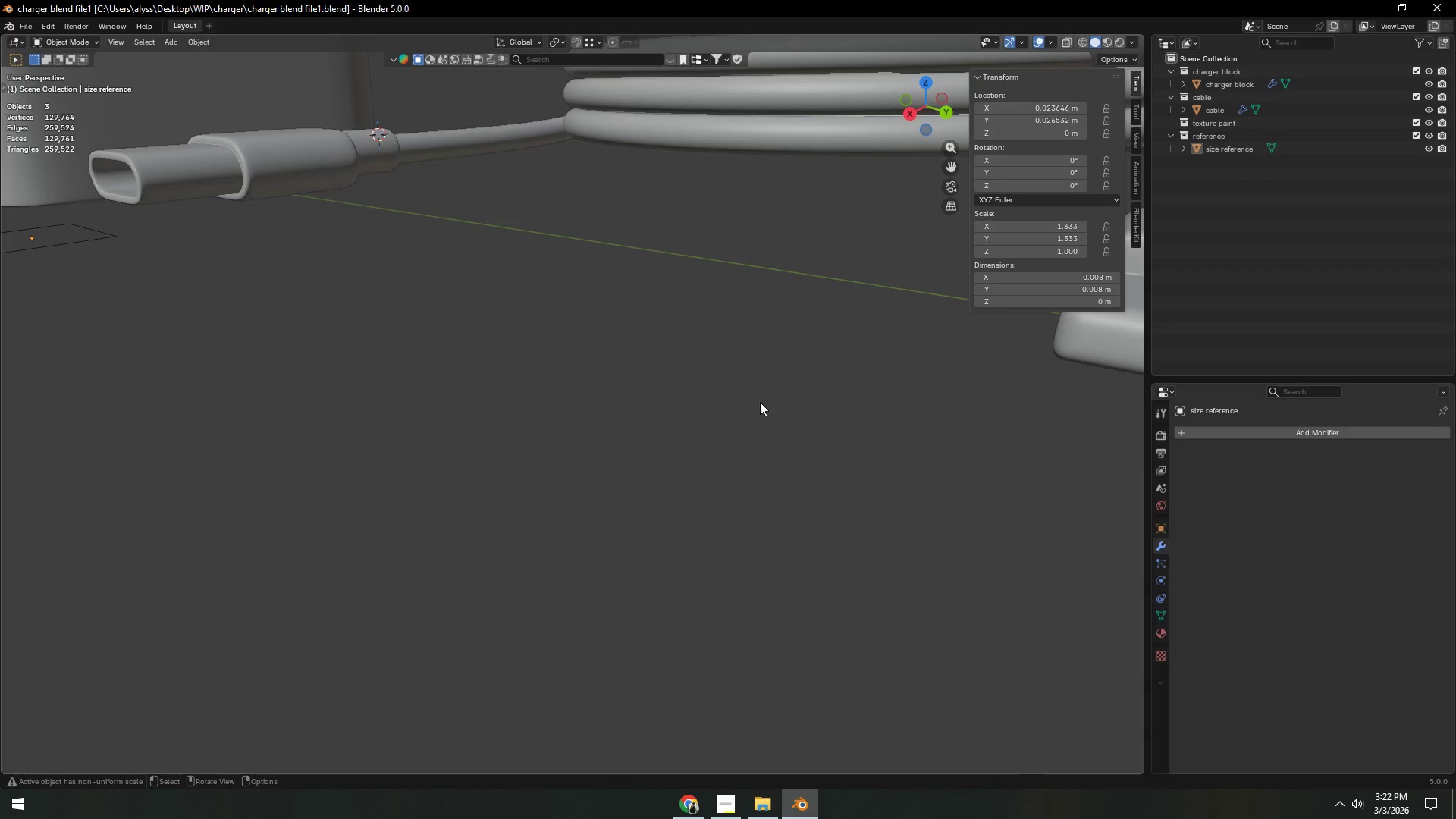 
left_click([668, 402])
 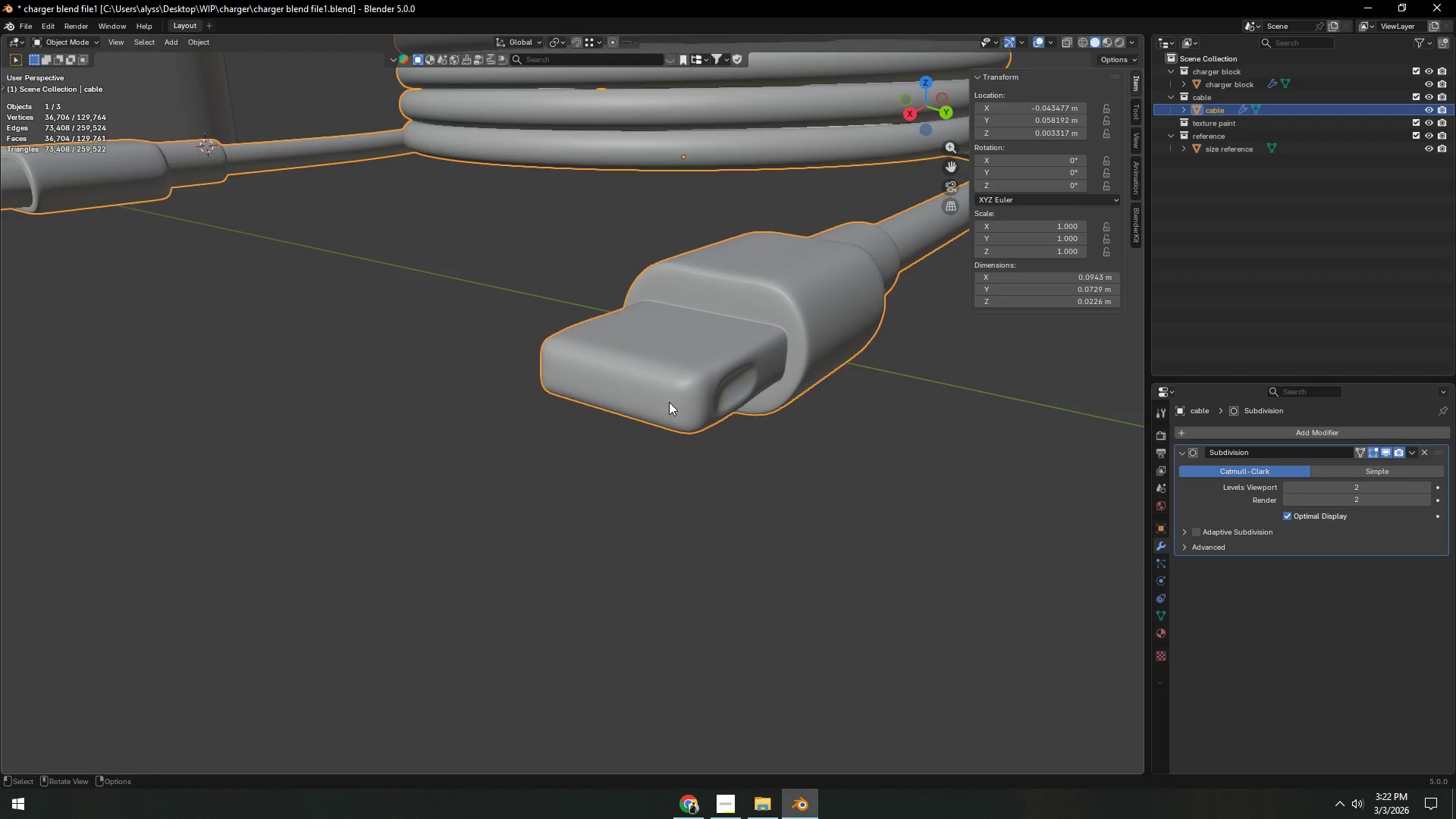 
key(Tab)
 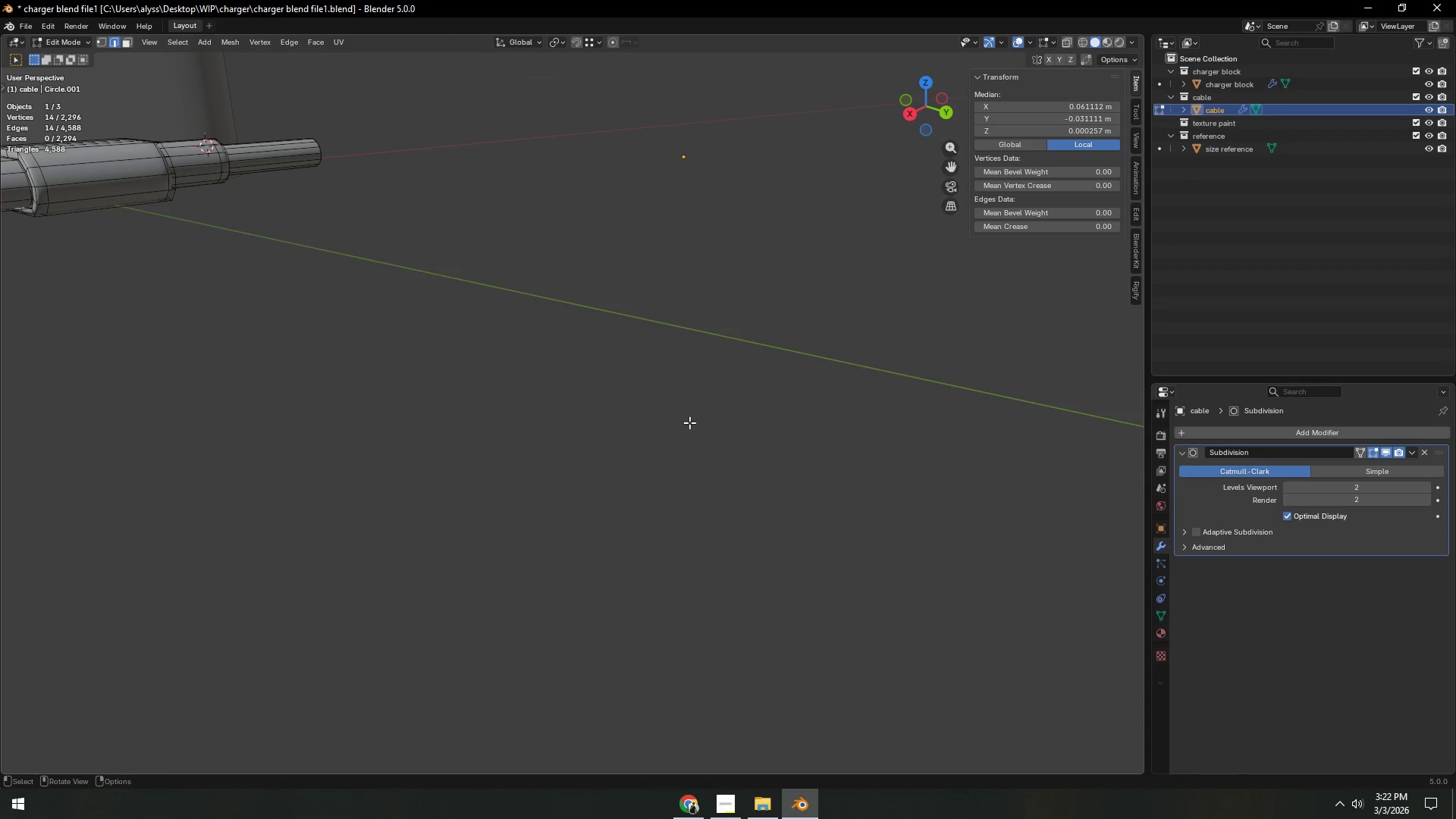 
key(Alt+H)
 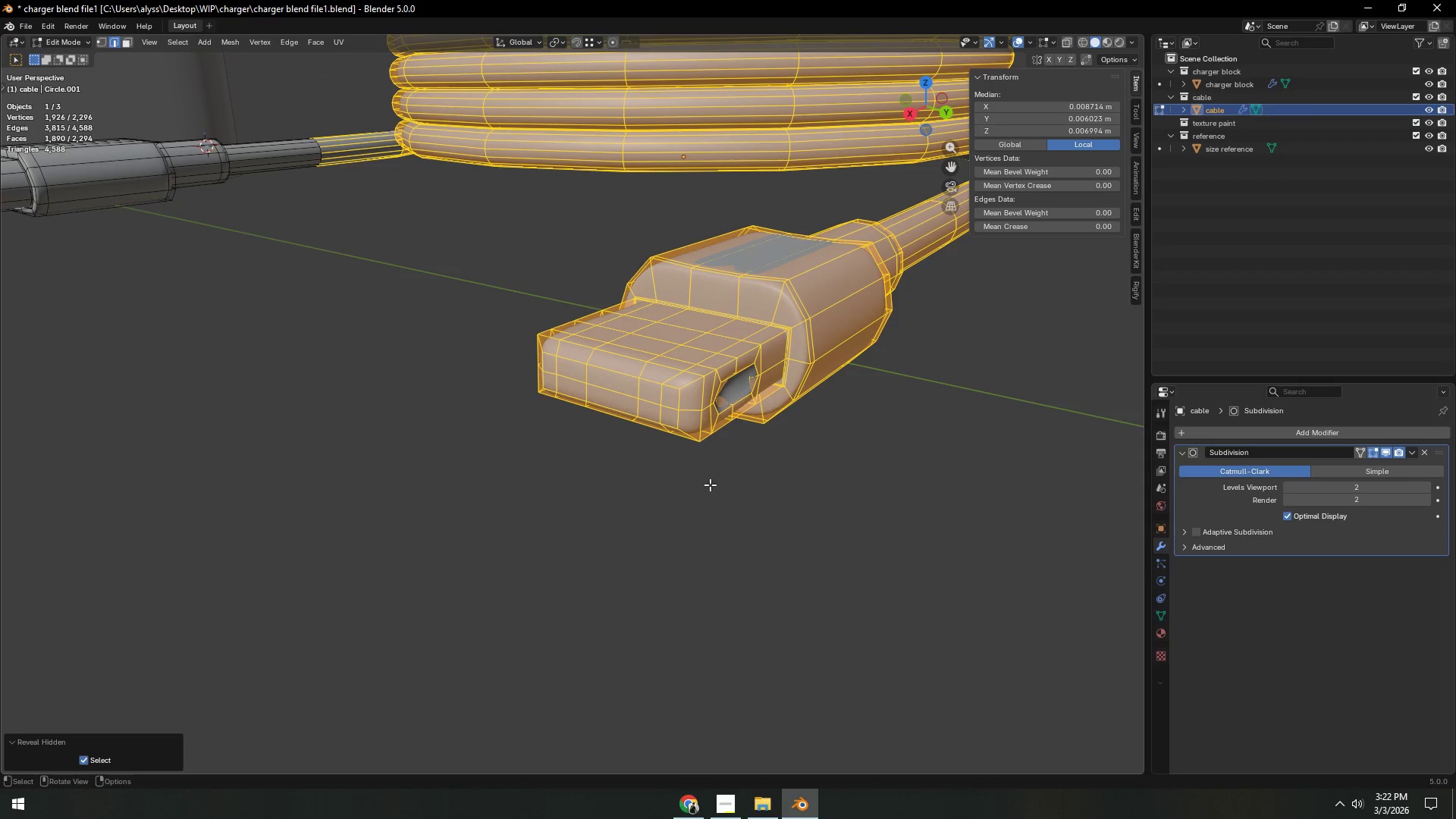 
left_click([574, 531])
 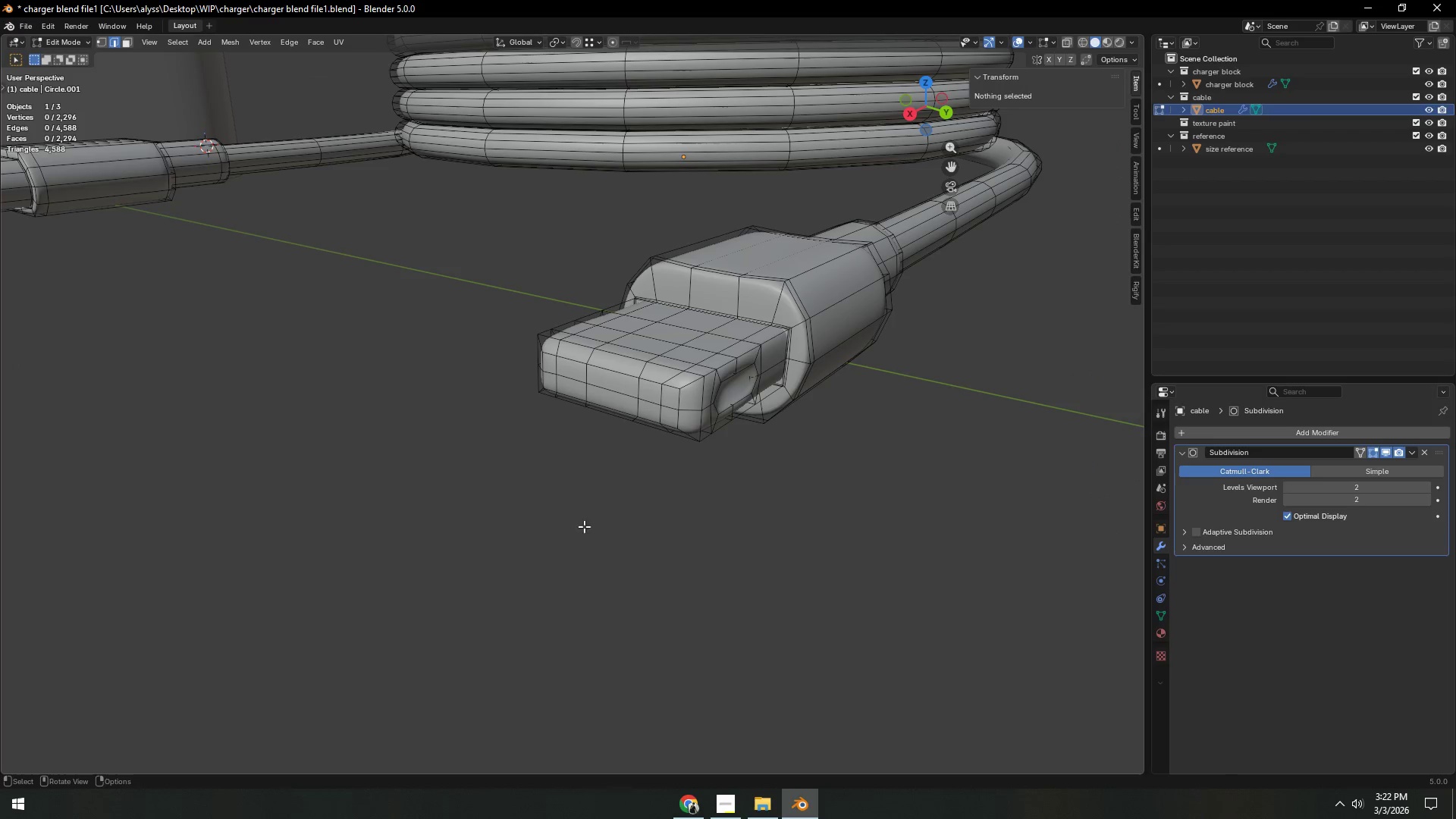 
key(Control+ControlLeft)
 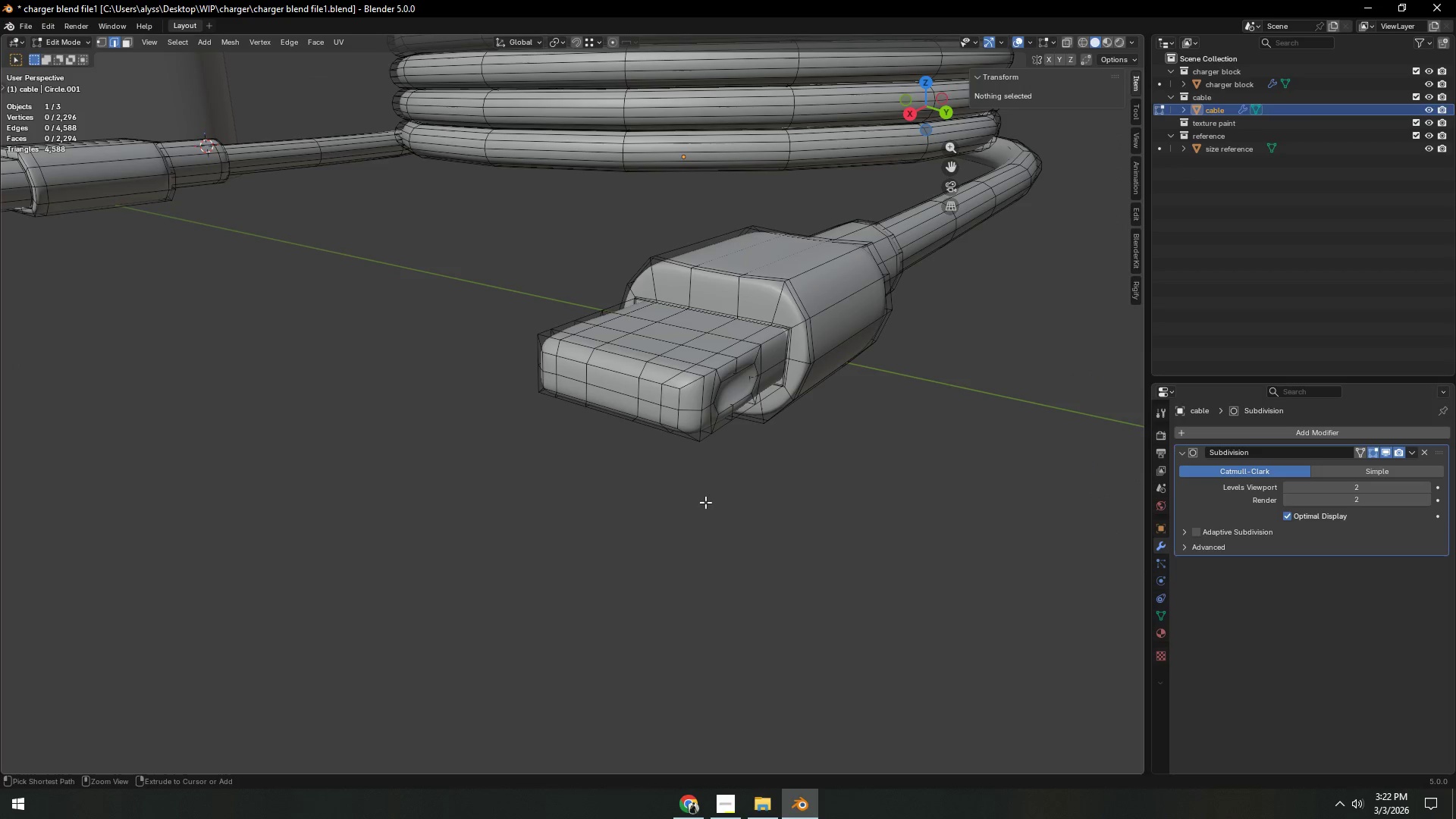 
key(Control+S)
 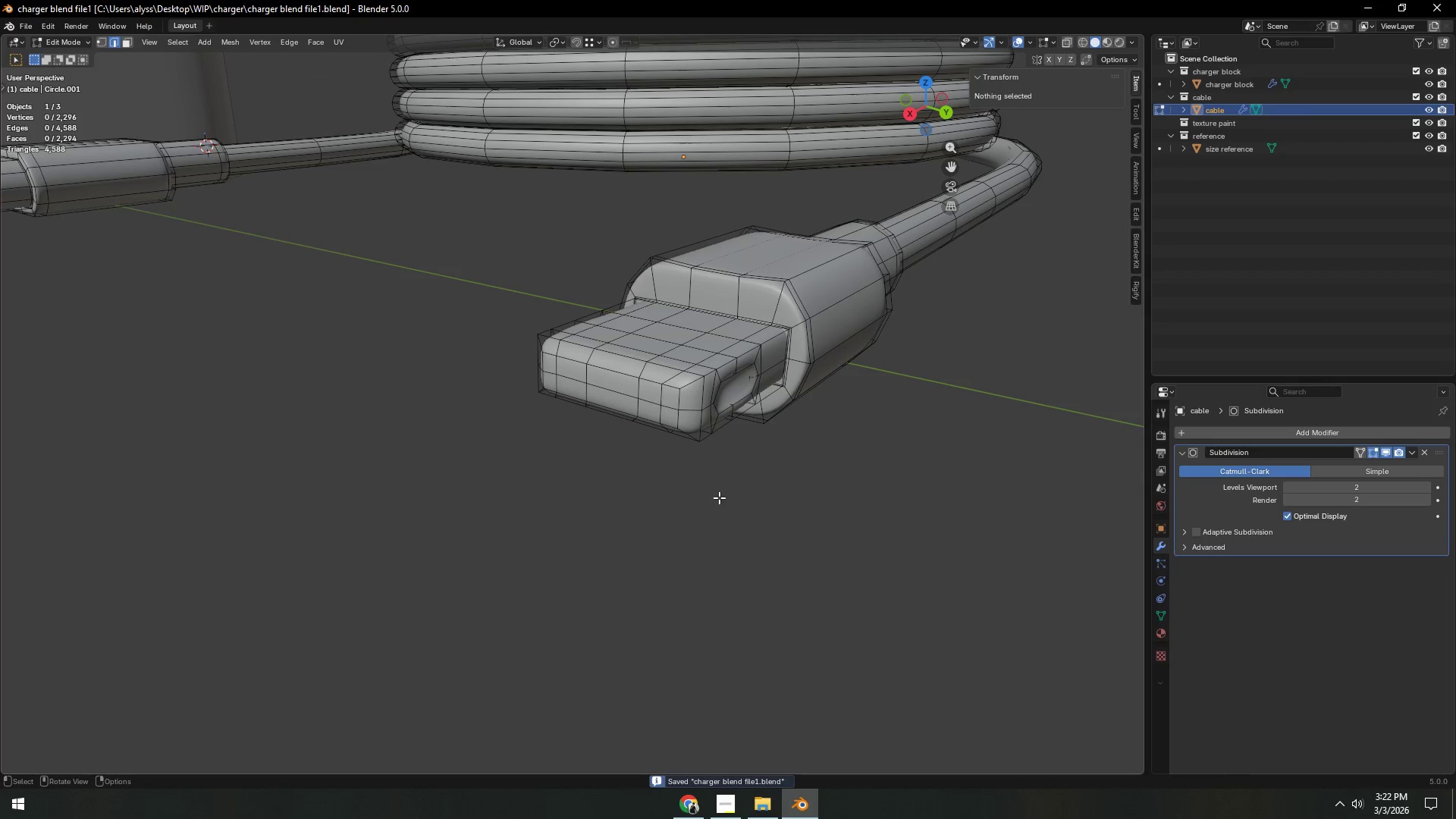 
scroll: coordinate [735, 481], scroll_direction: up, amount: 1.0
 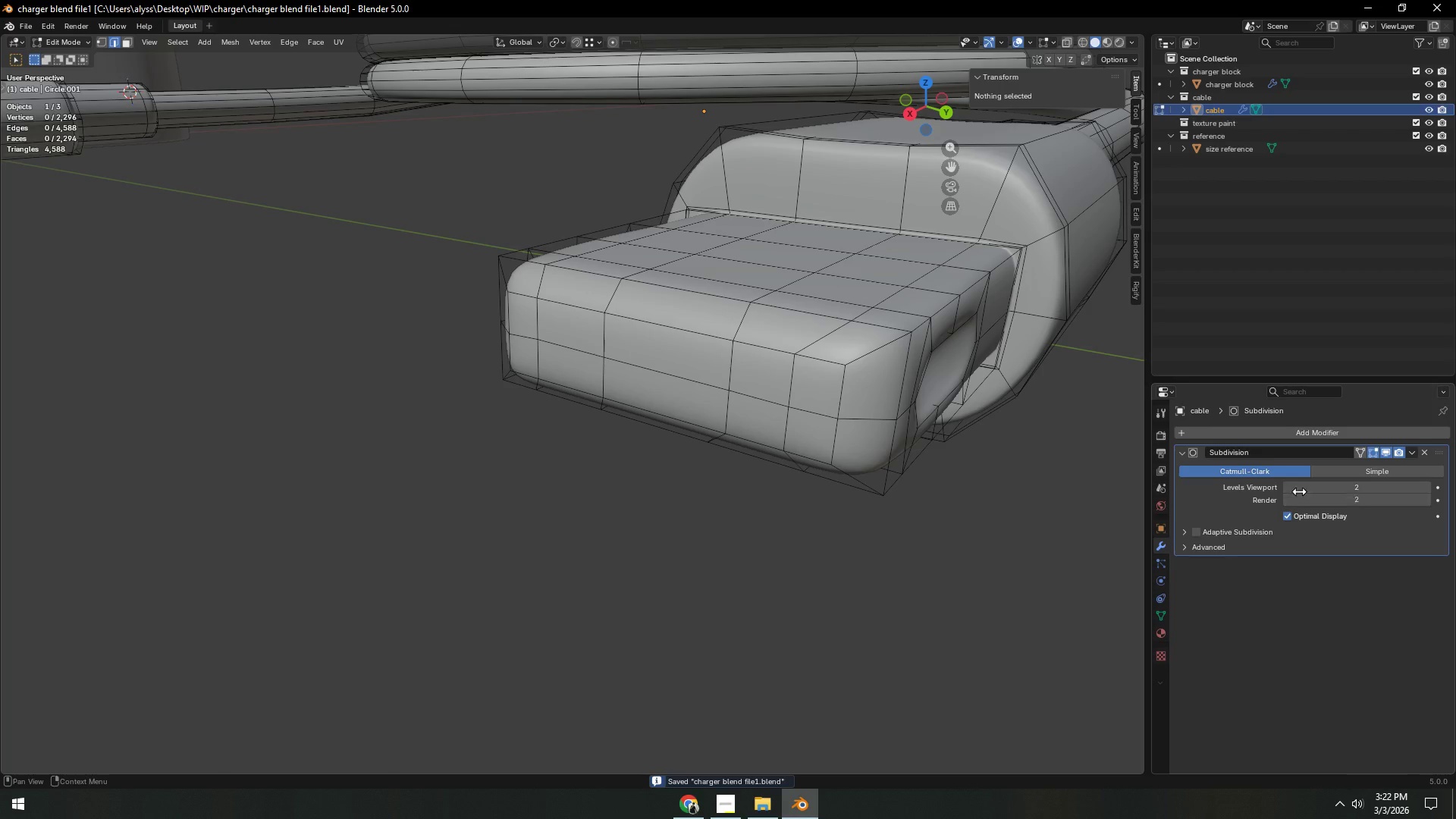 
left_click([1290, 488])
 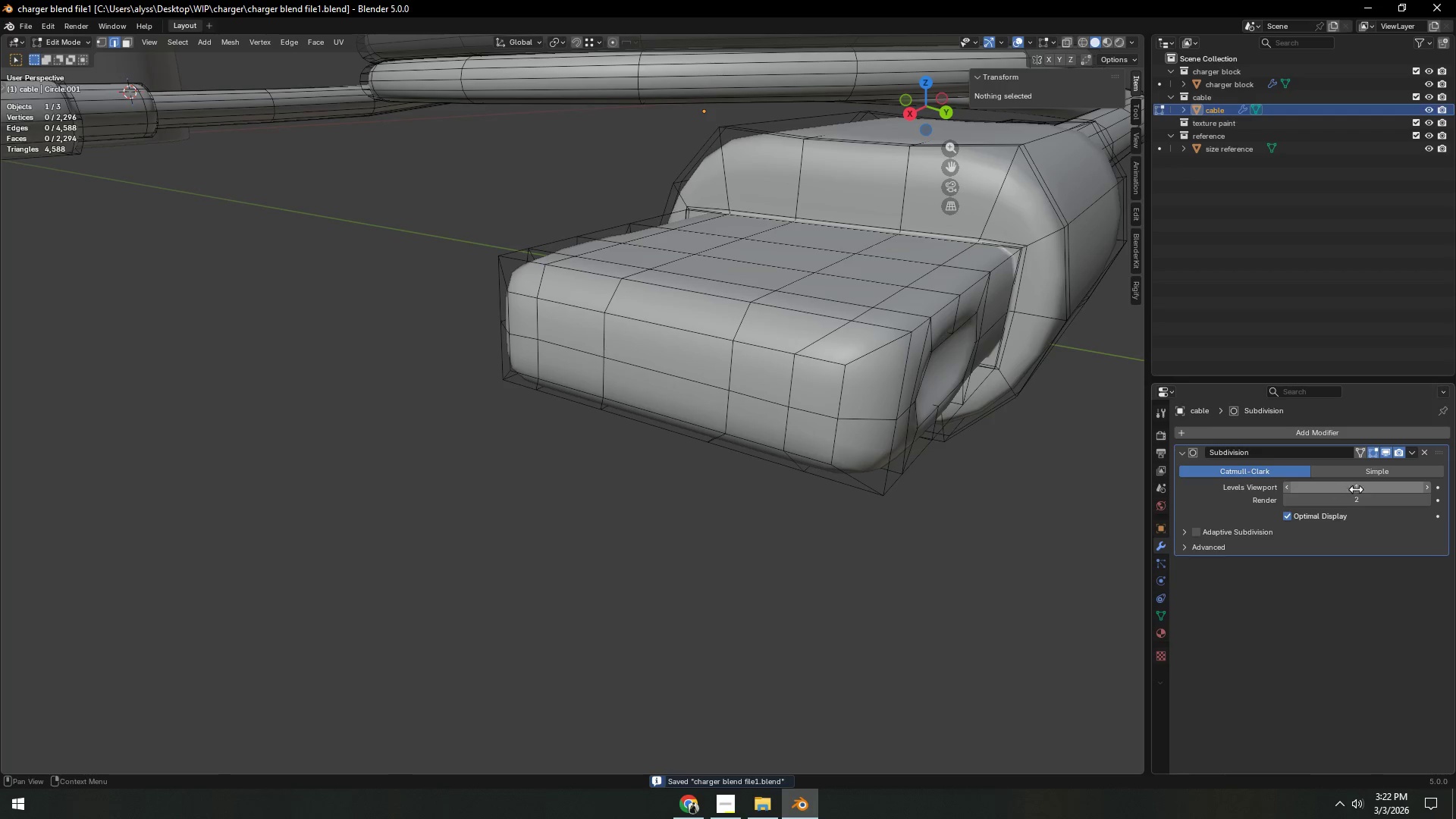 
scroll: coordinate [846, 463], scroll_direction: down, amount: 4.0
 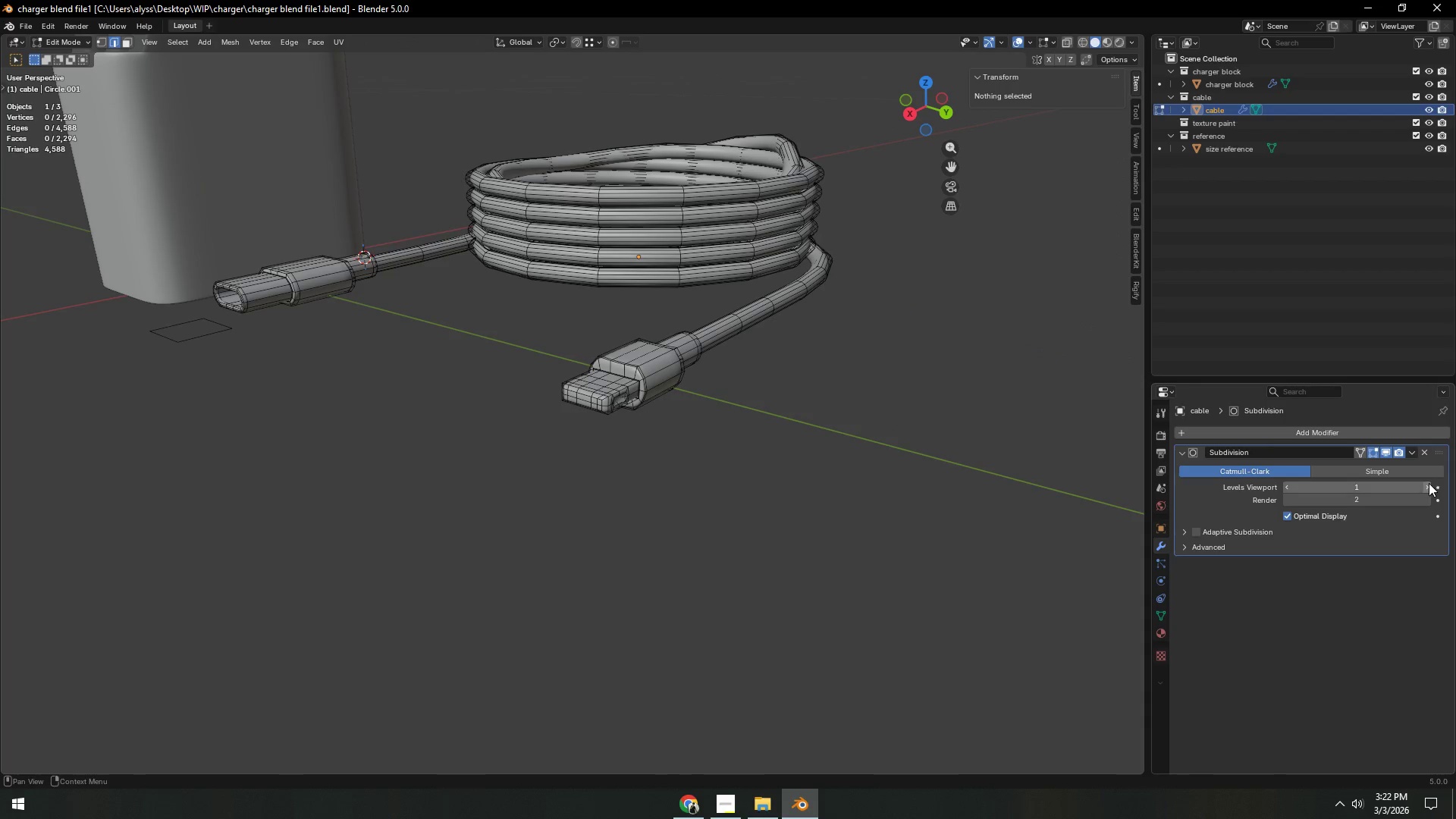 
left_click([1428, 485])
 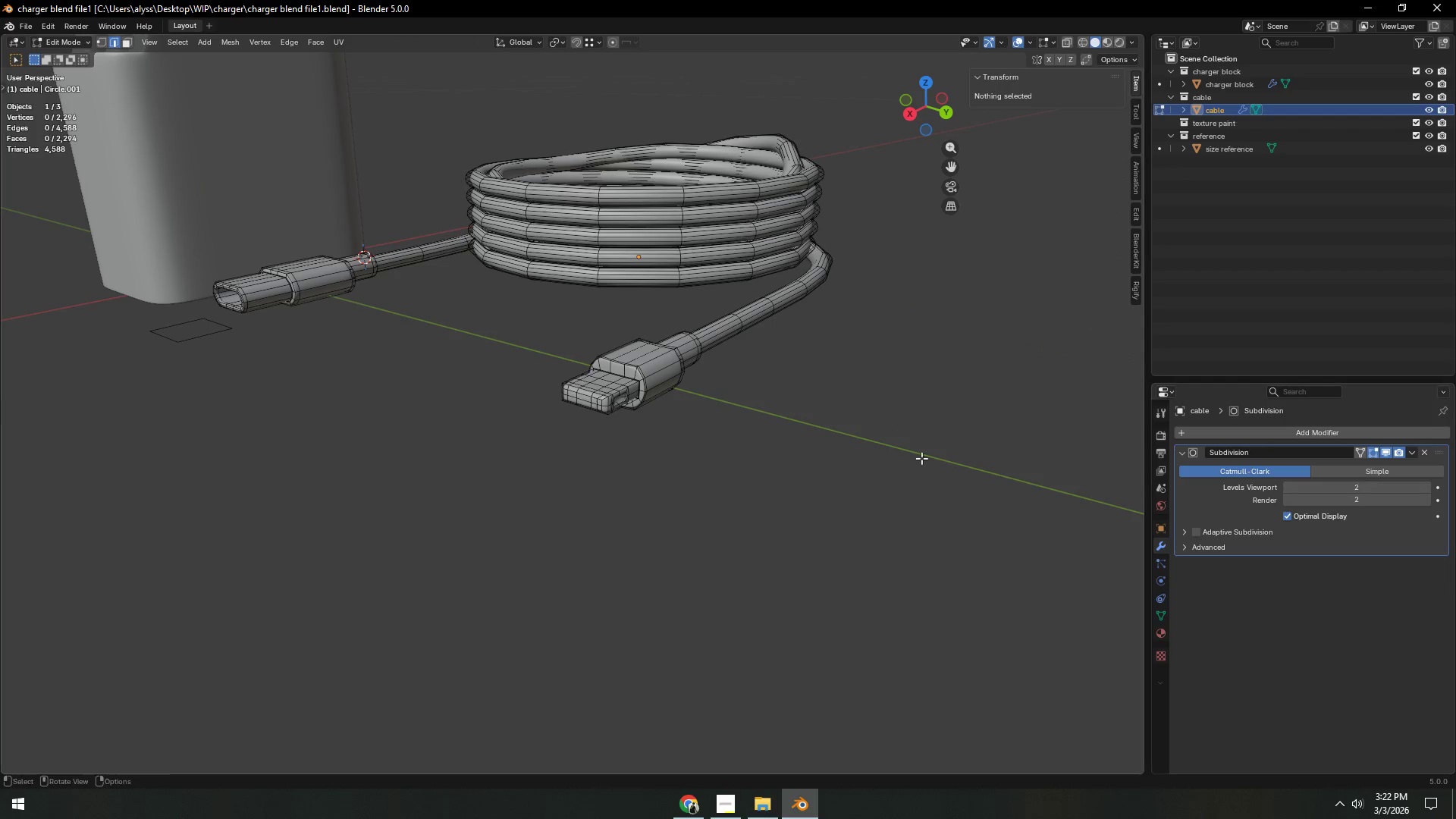 
key(Shift+ShiftLeft)
 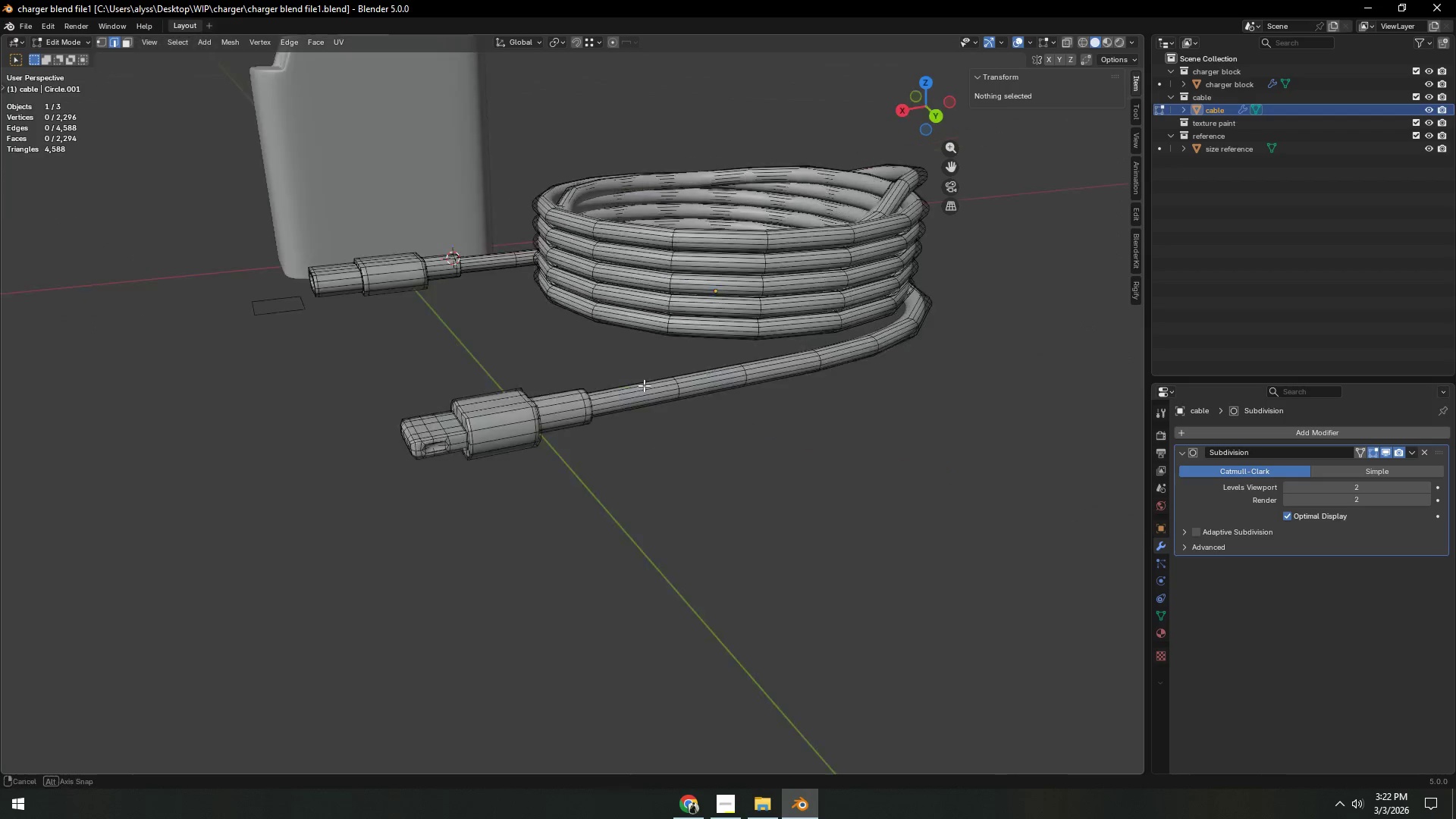 
key(Shift+ShiftLeft)
 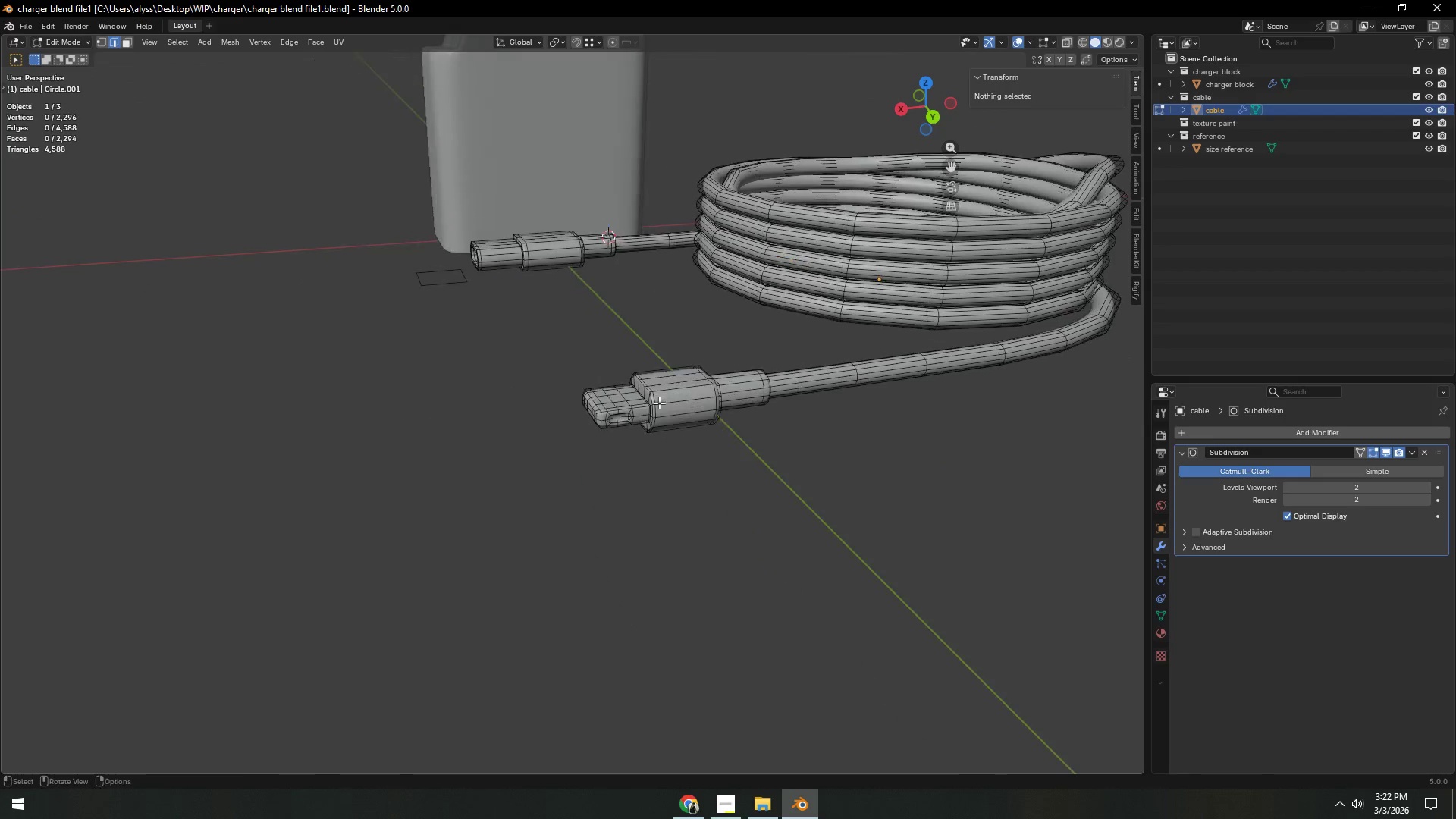 
scroll: coordinate [652, 409], scroll_direction: up, amount: 3.0
 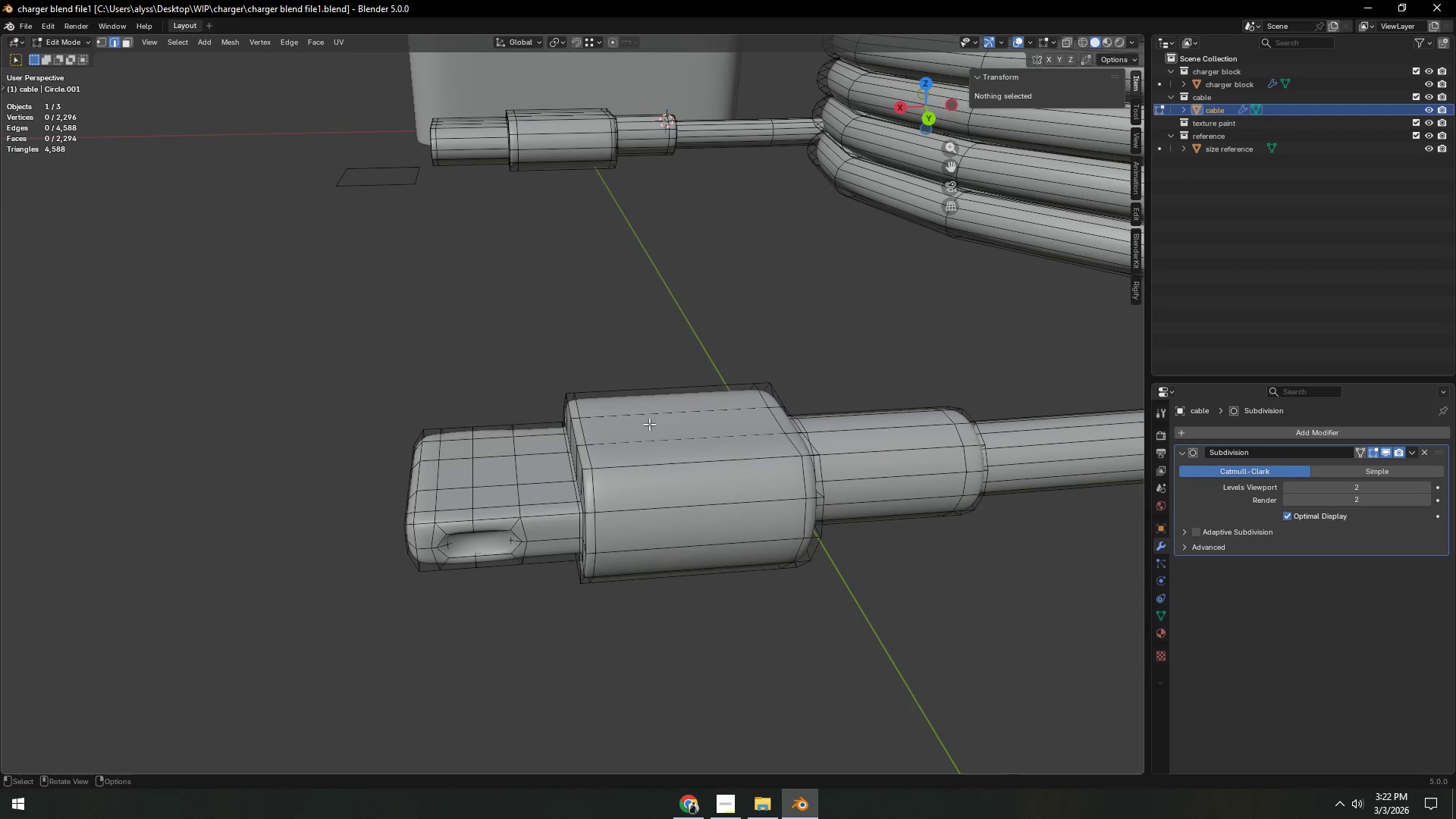 
key(Shift+ShiftLeft)
 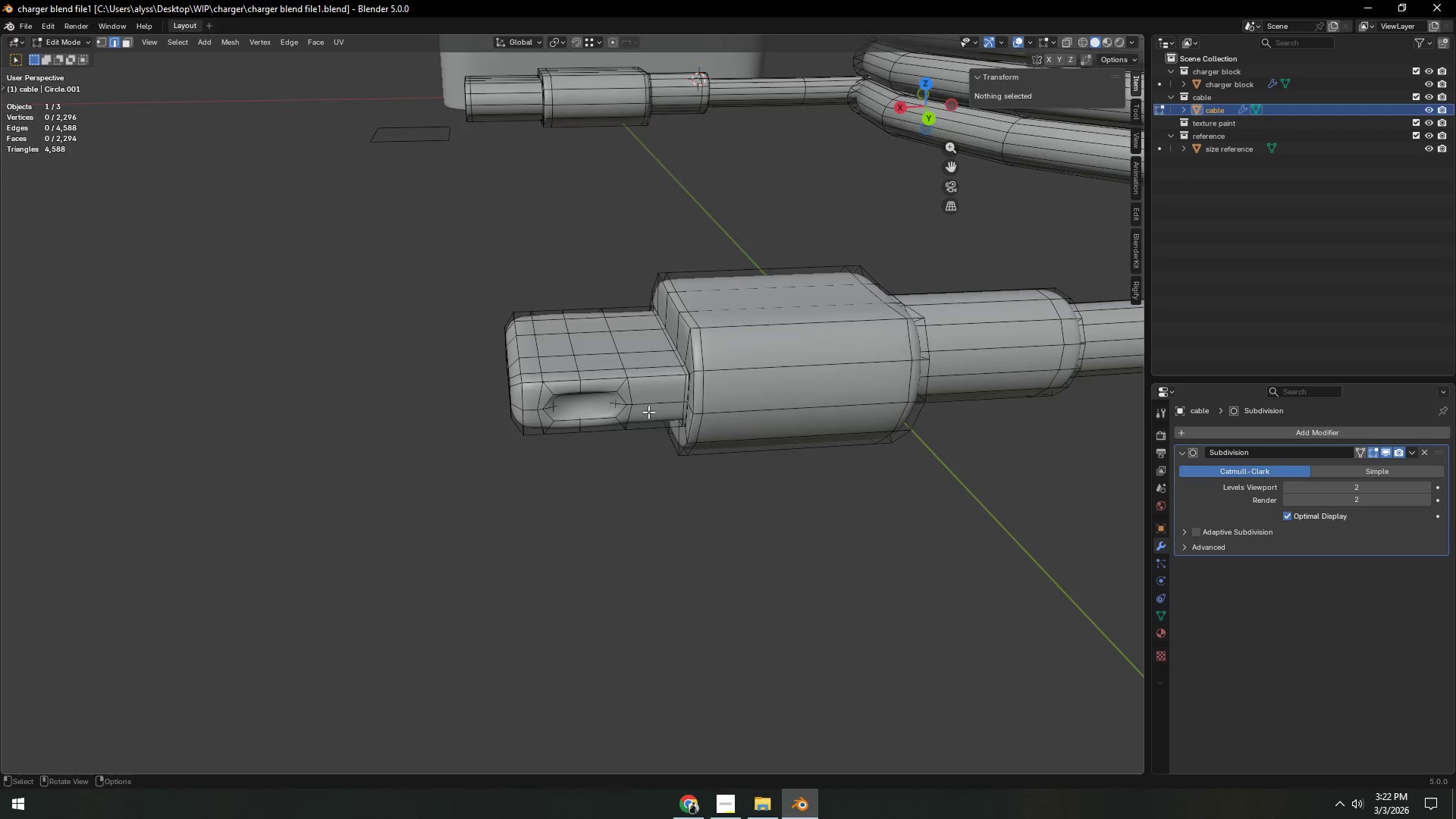 
scroll: coordinate [648, 419], scroll_direction: up, amount: 1.0
 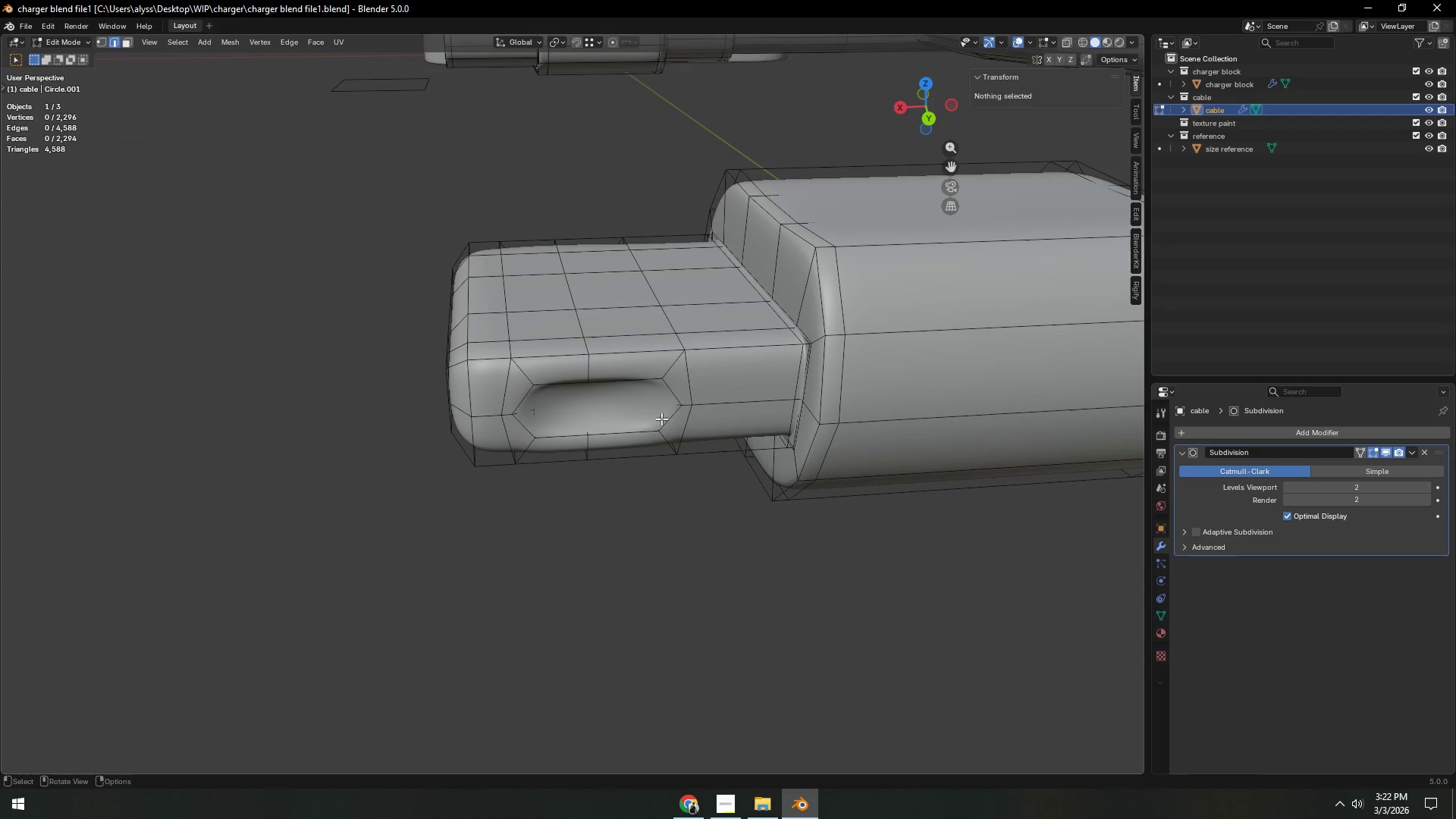 
key(Control+R)
 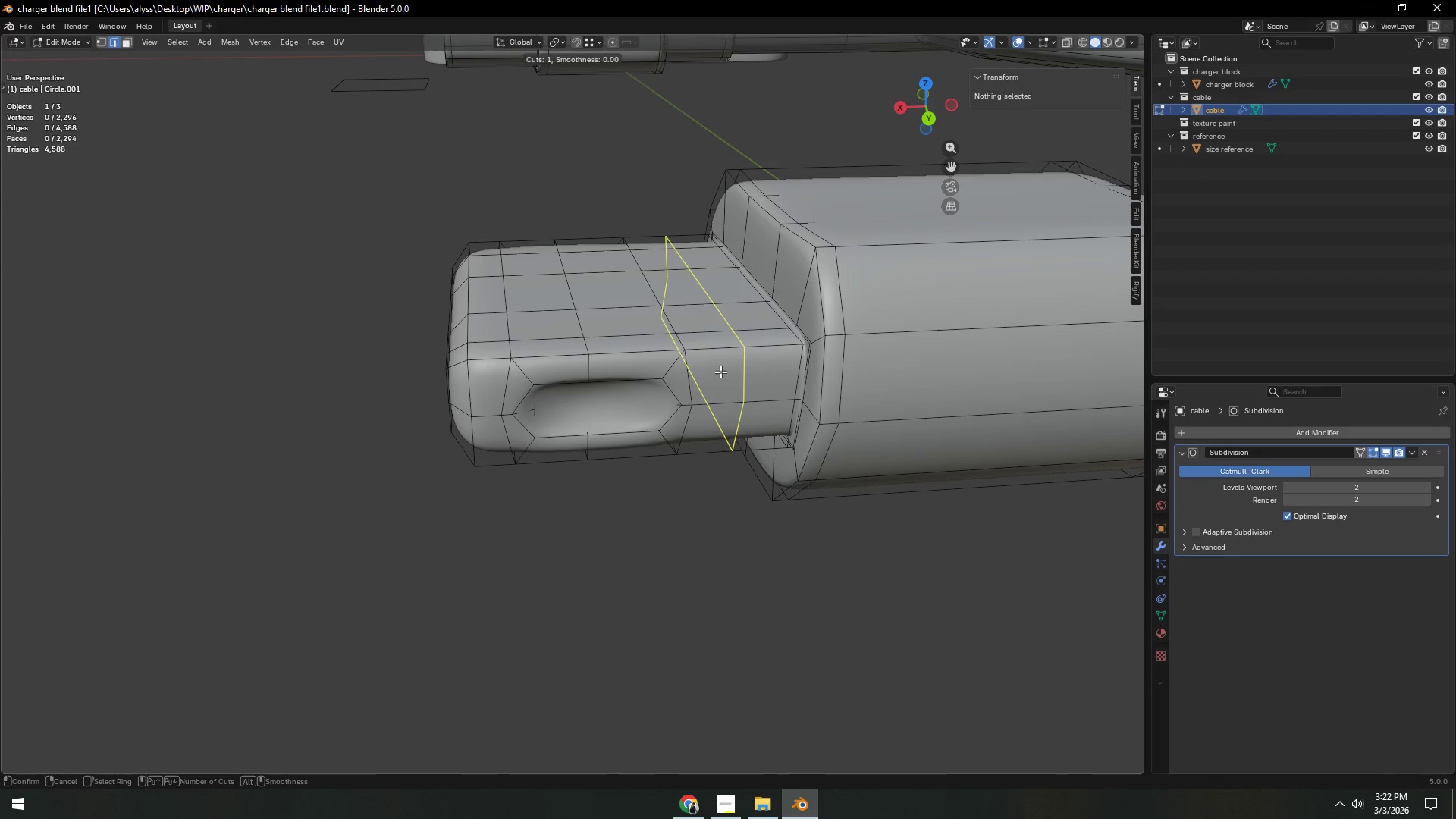 
right_click([720, 372])
 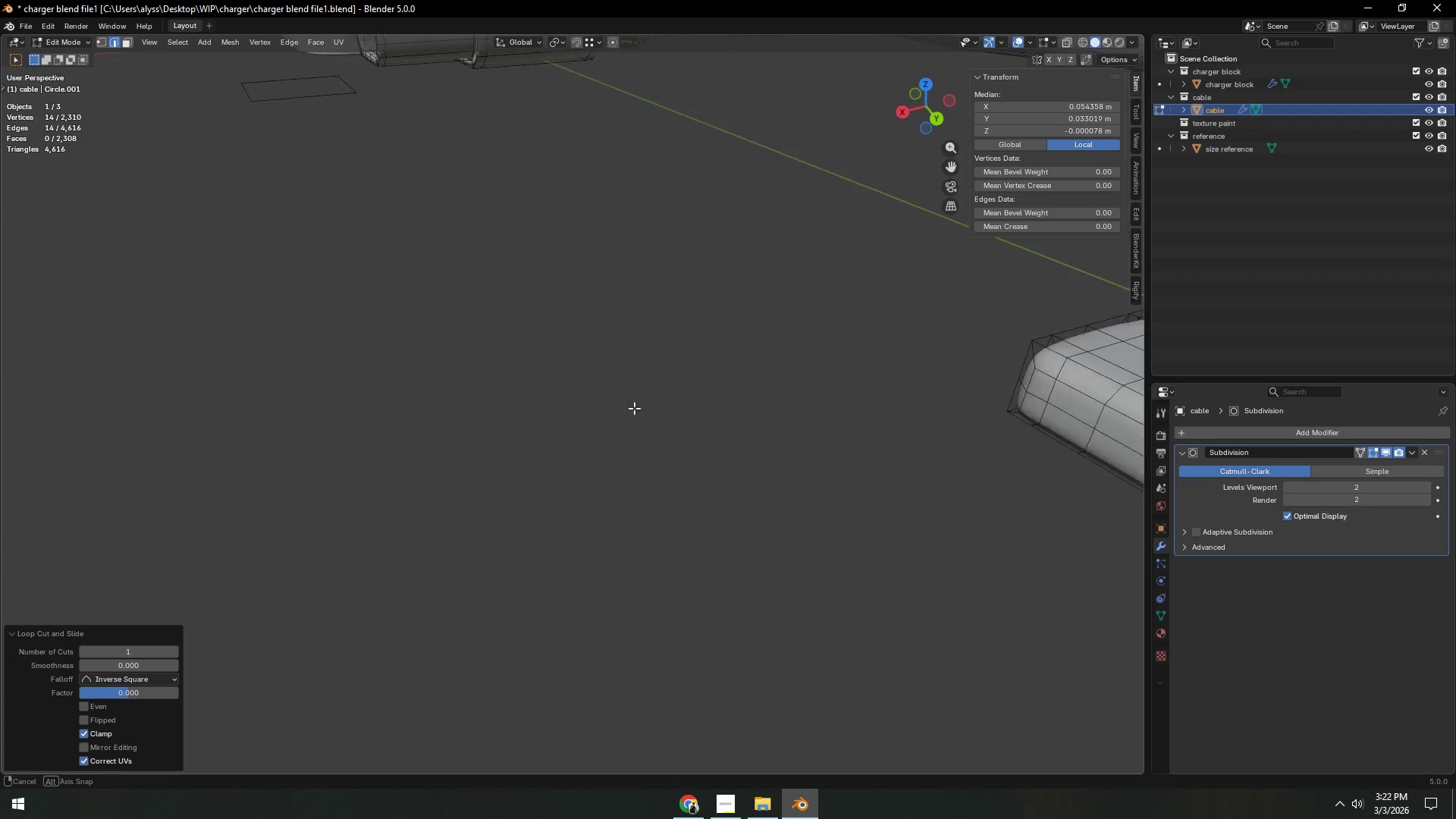 
left_click([720, 372])
 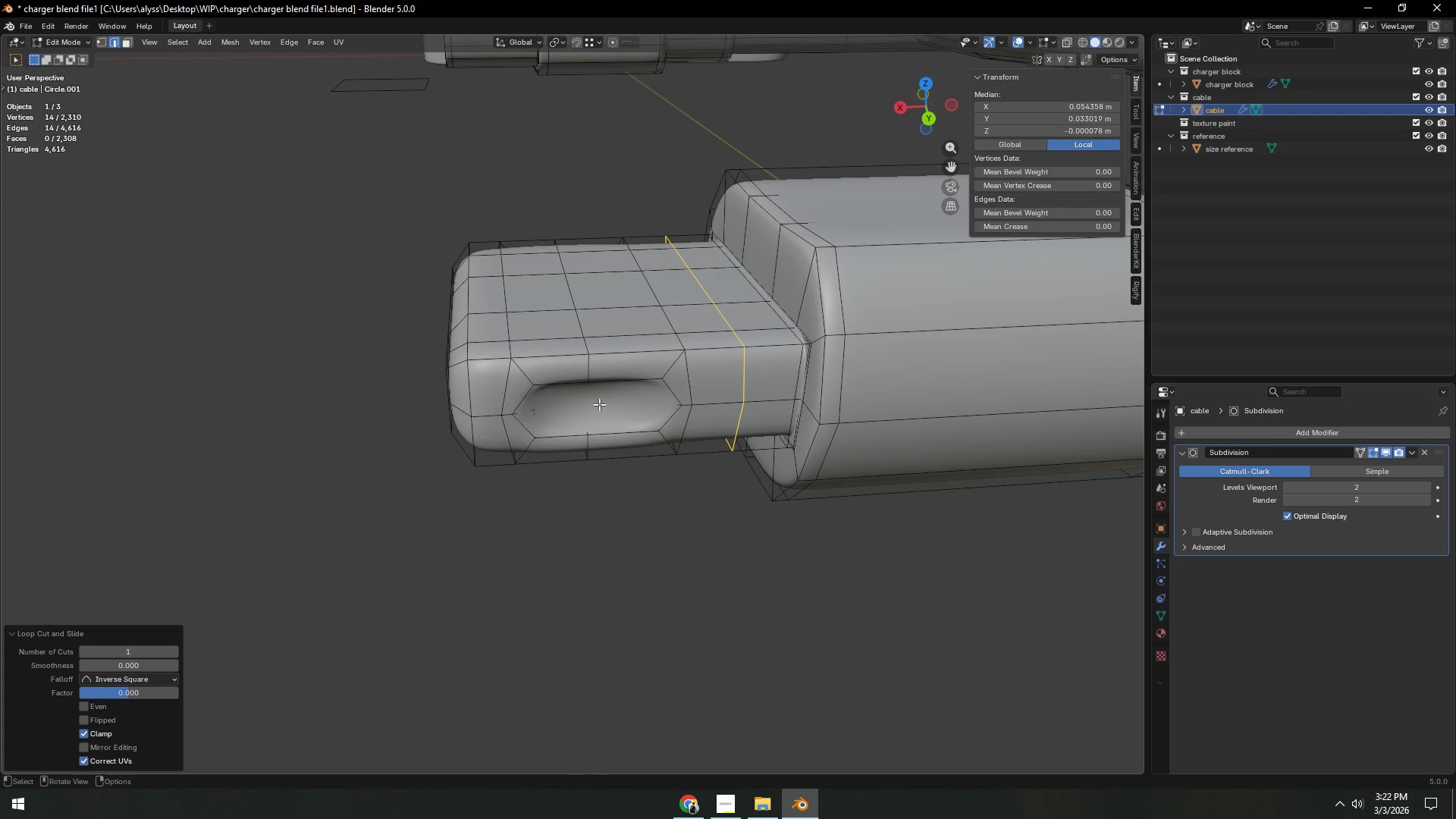 
scroll: coordinate [643, 403], scroll_direction: down, amount: 4.0
 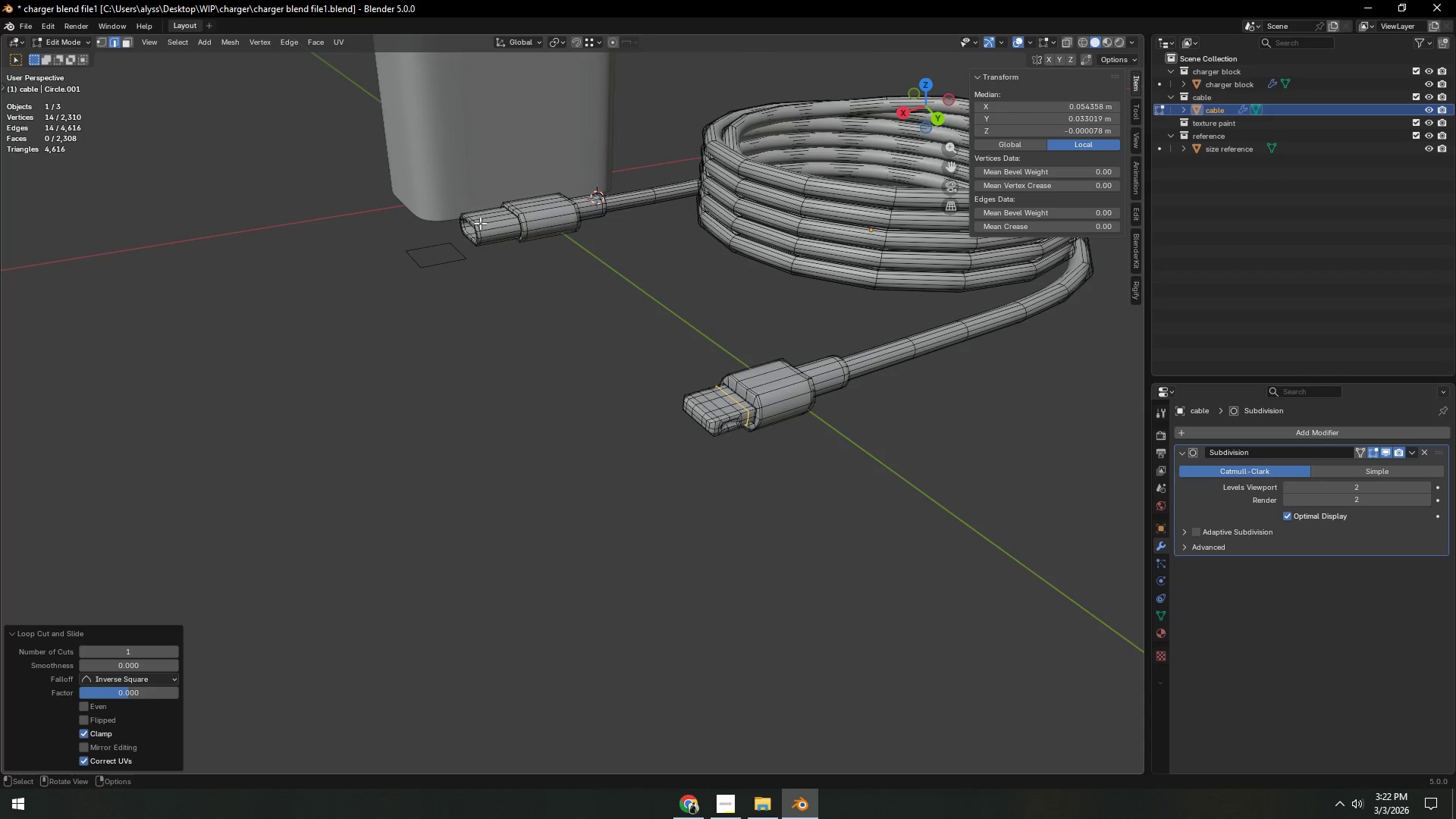 
left_click([488, 230])
 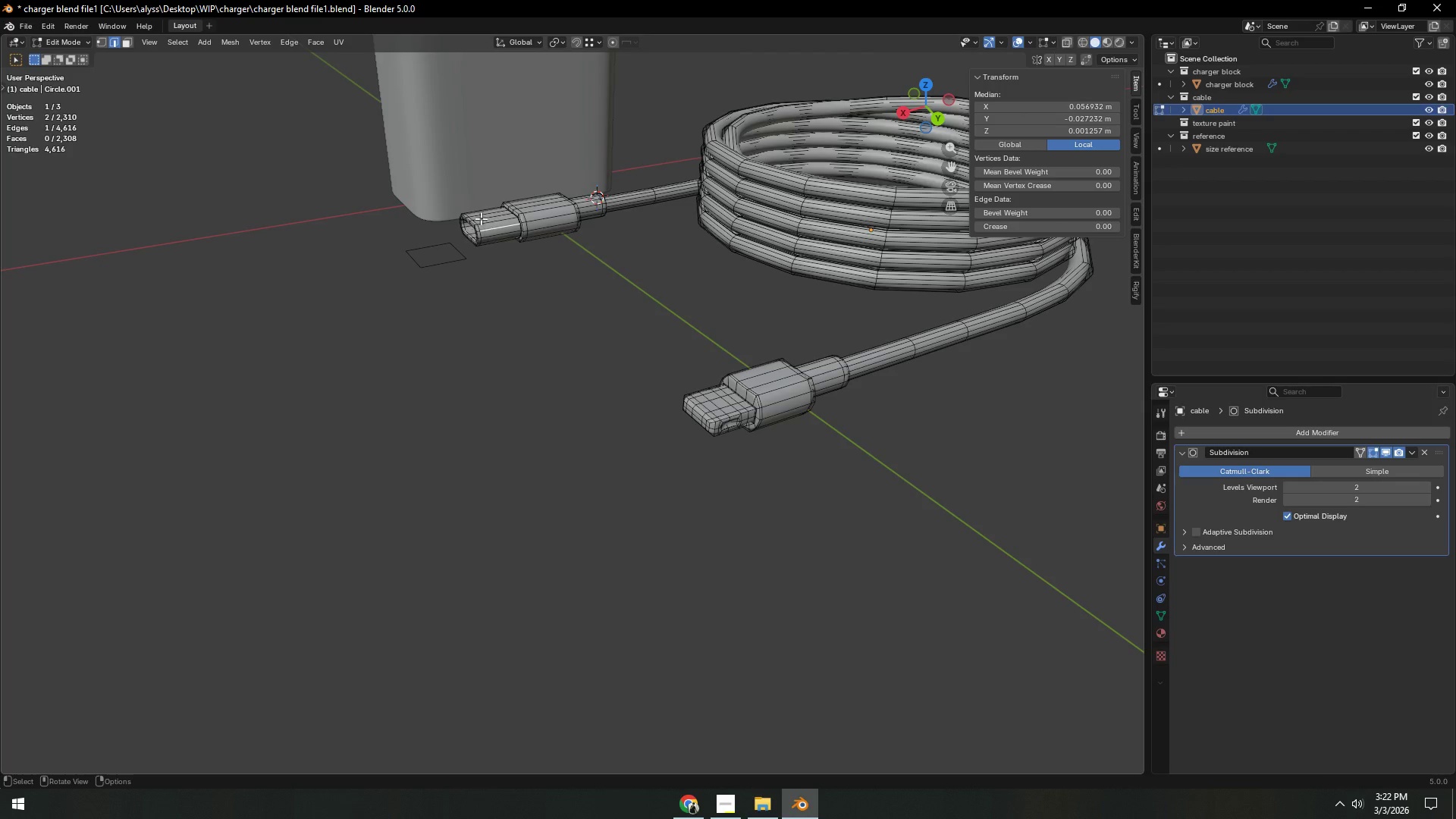 
key(Backquote)
 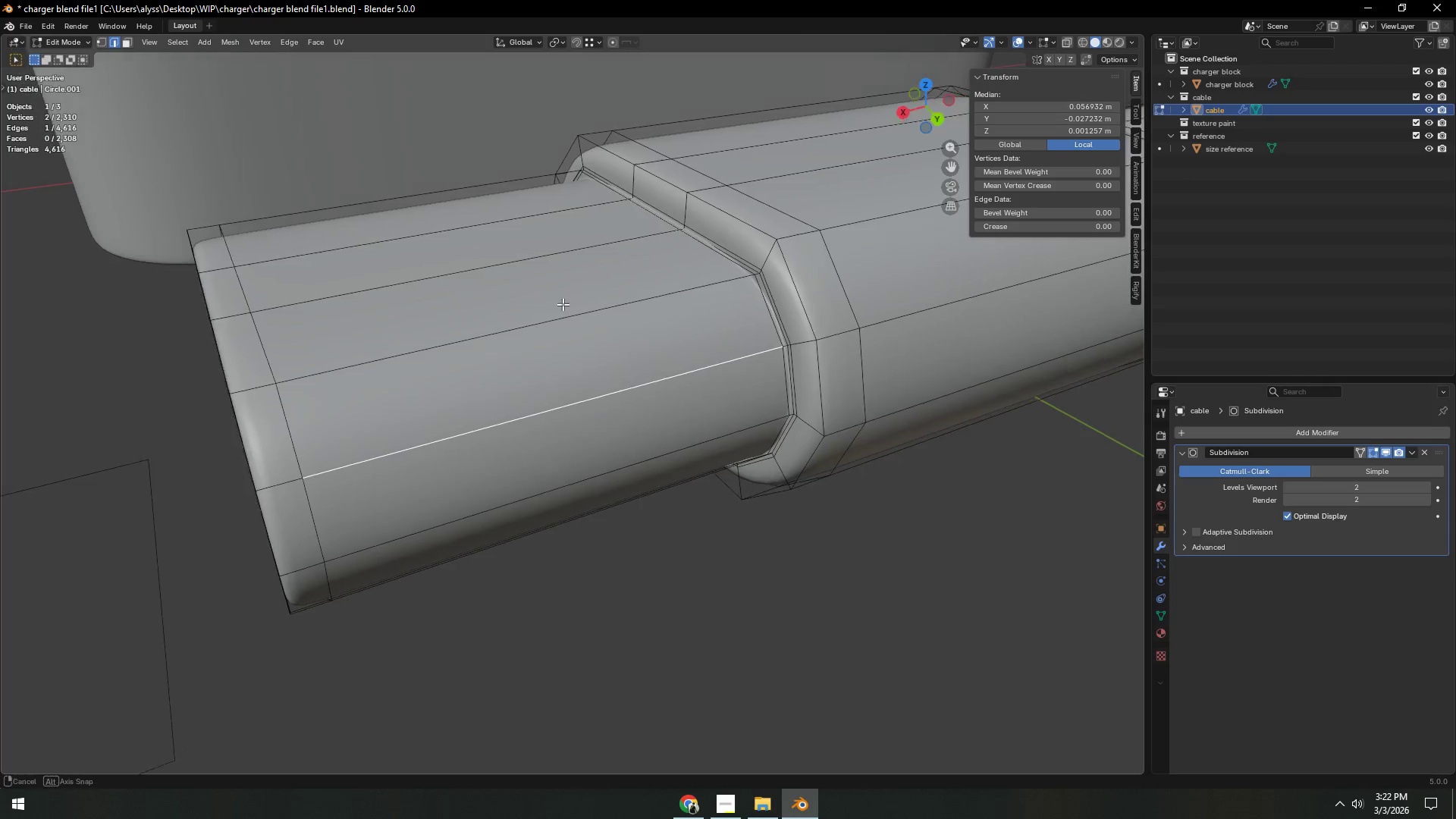 
key(Control+ControlLeft)
 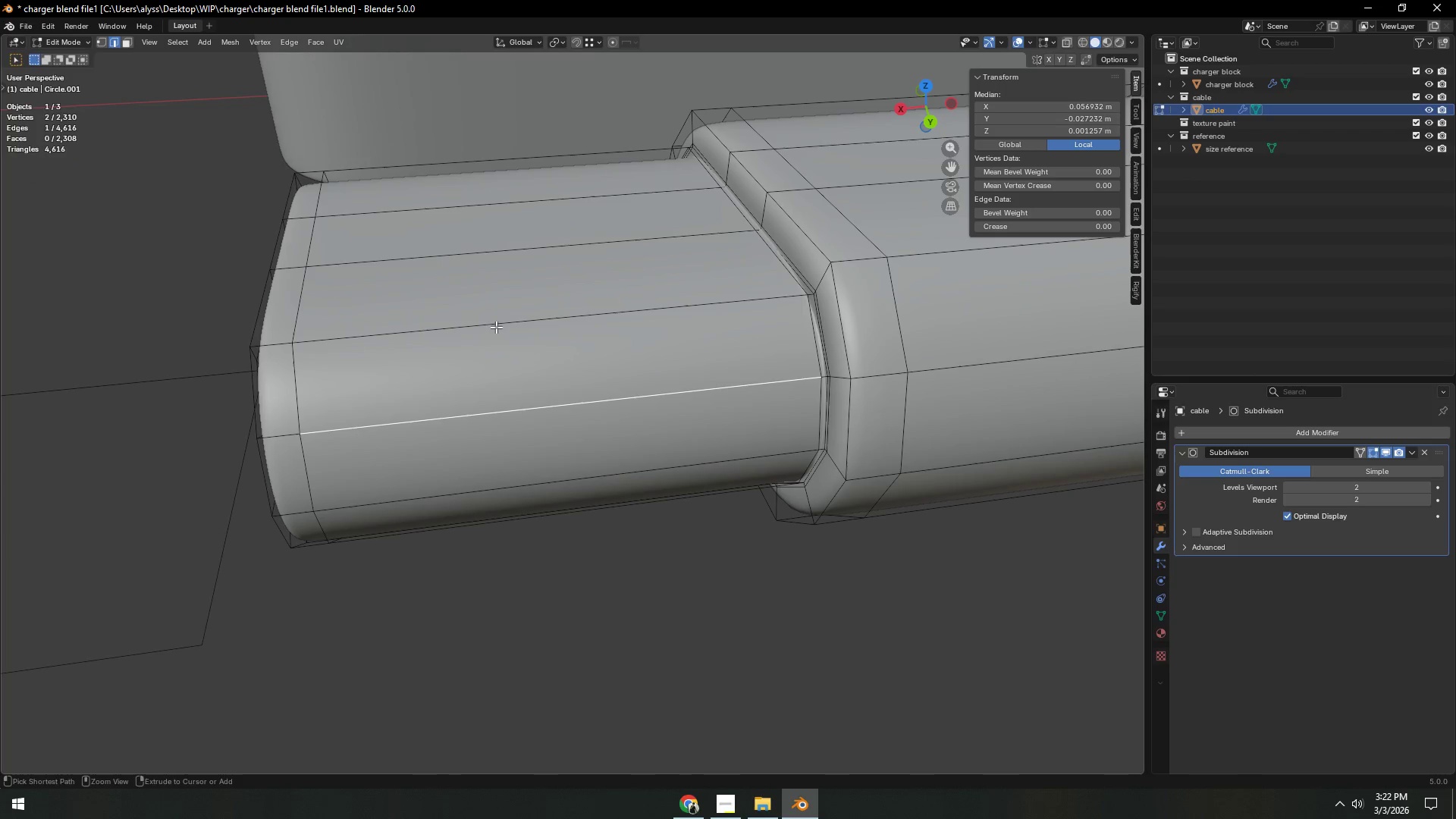 
key(Control+R)
 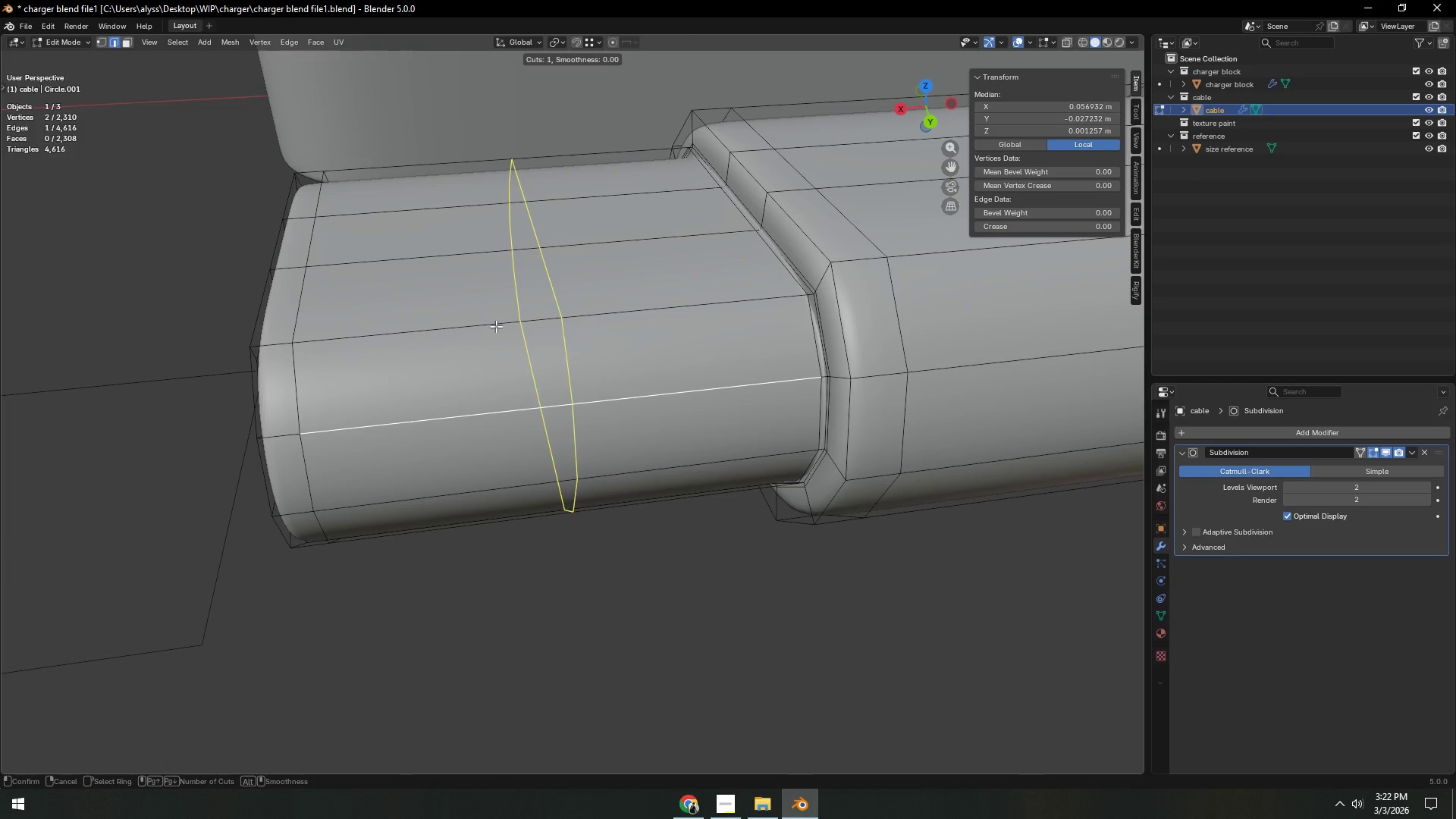 
scroll: coordinate [496, 326], scroll_direction: up, amount: 1.0
 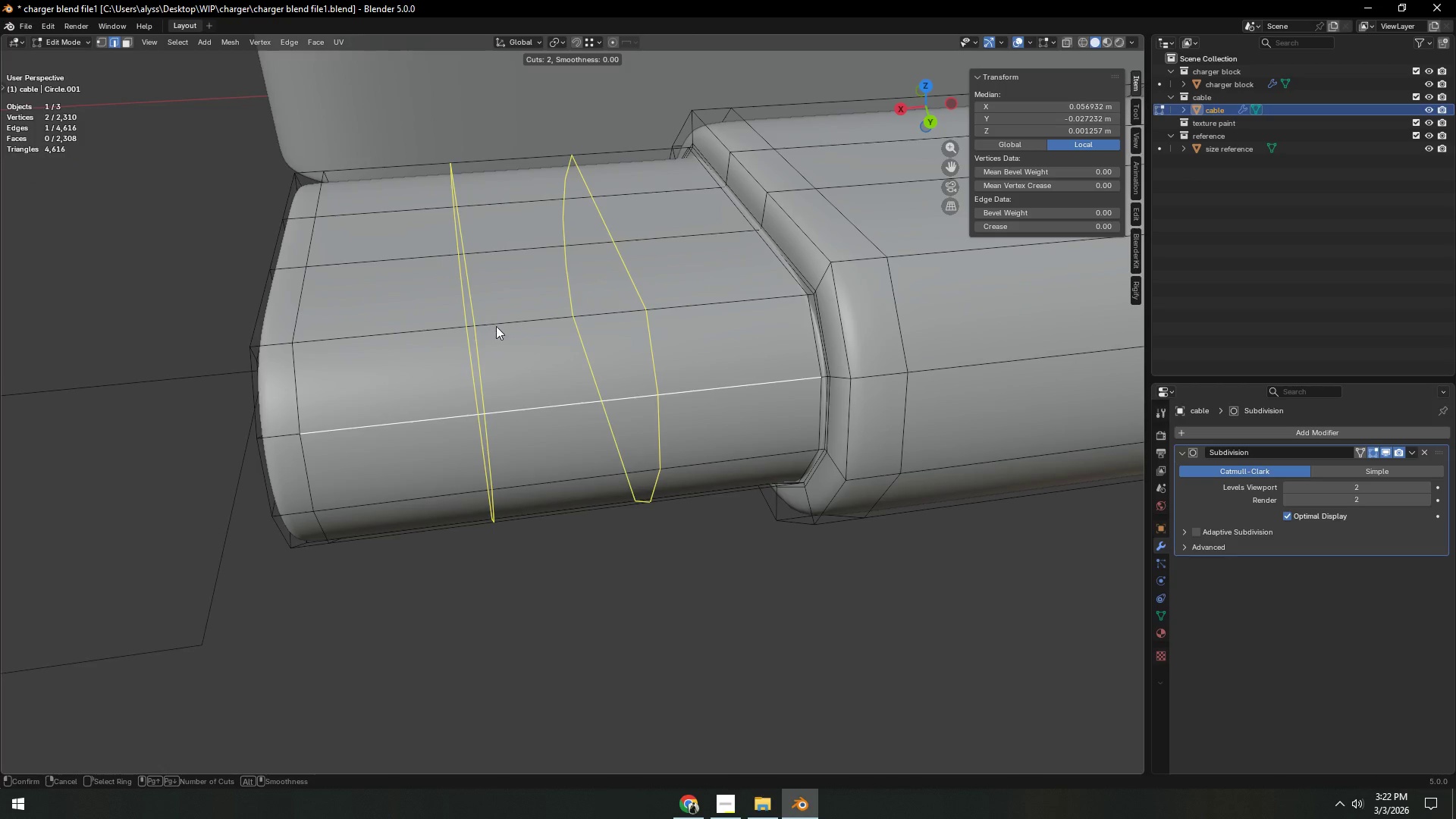 
right_click([496, 326])
 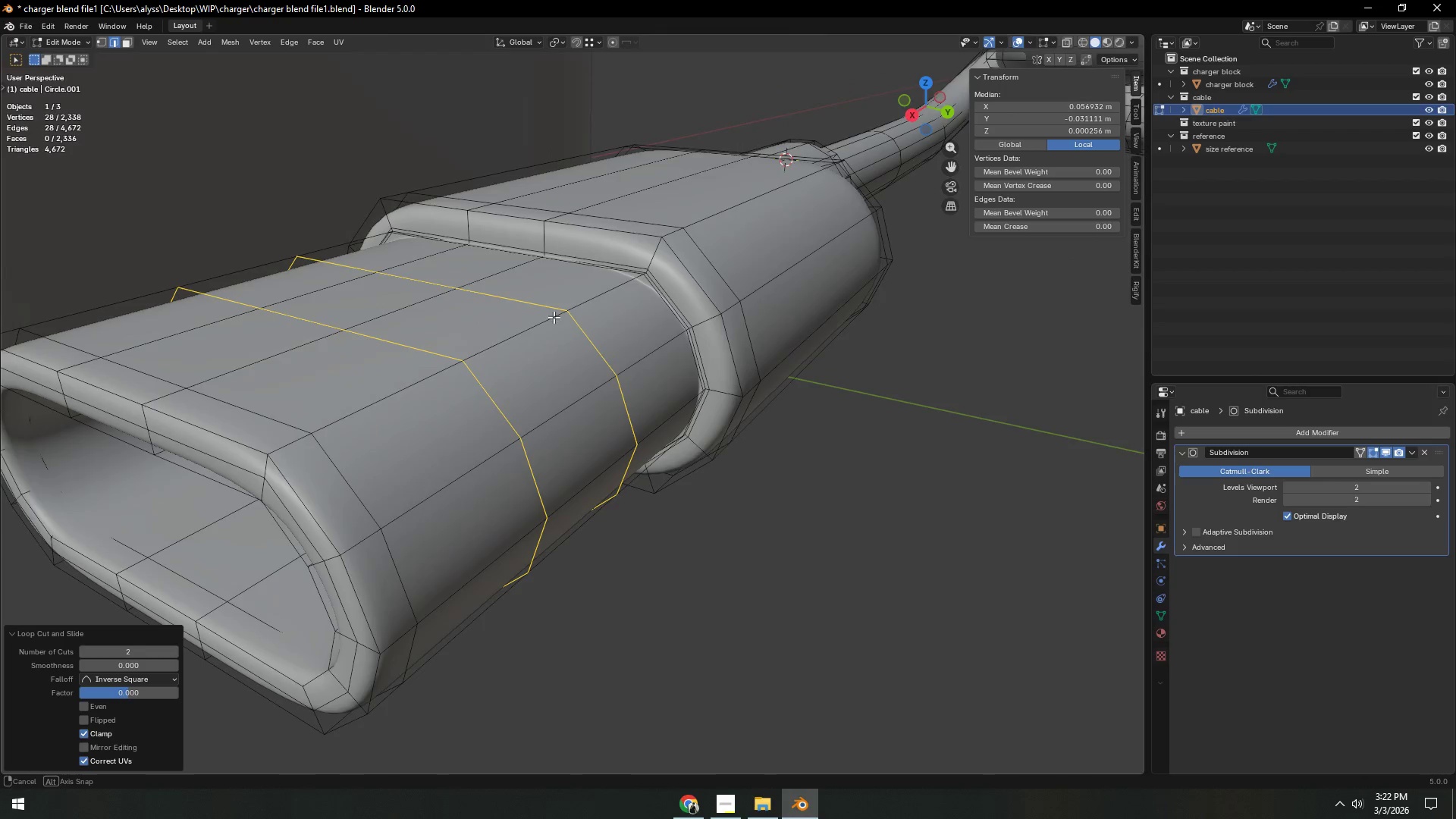 
left_click([496, 326])
 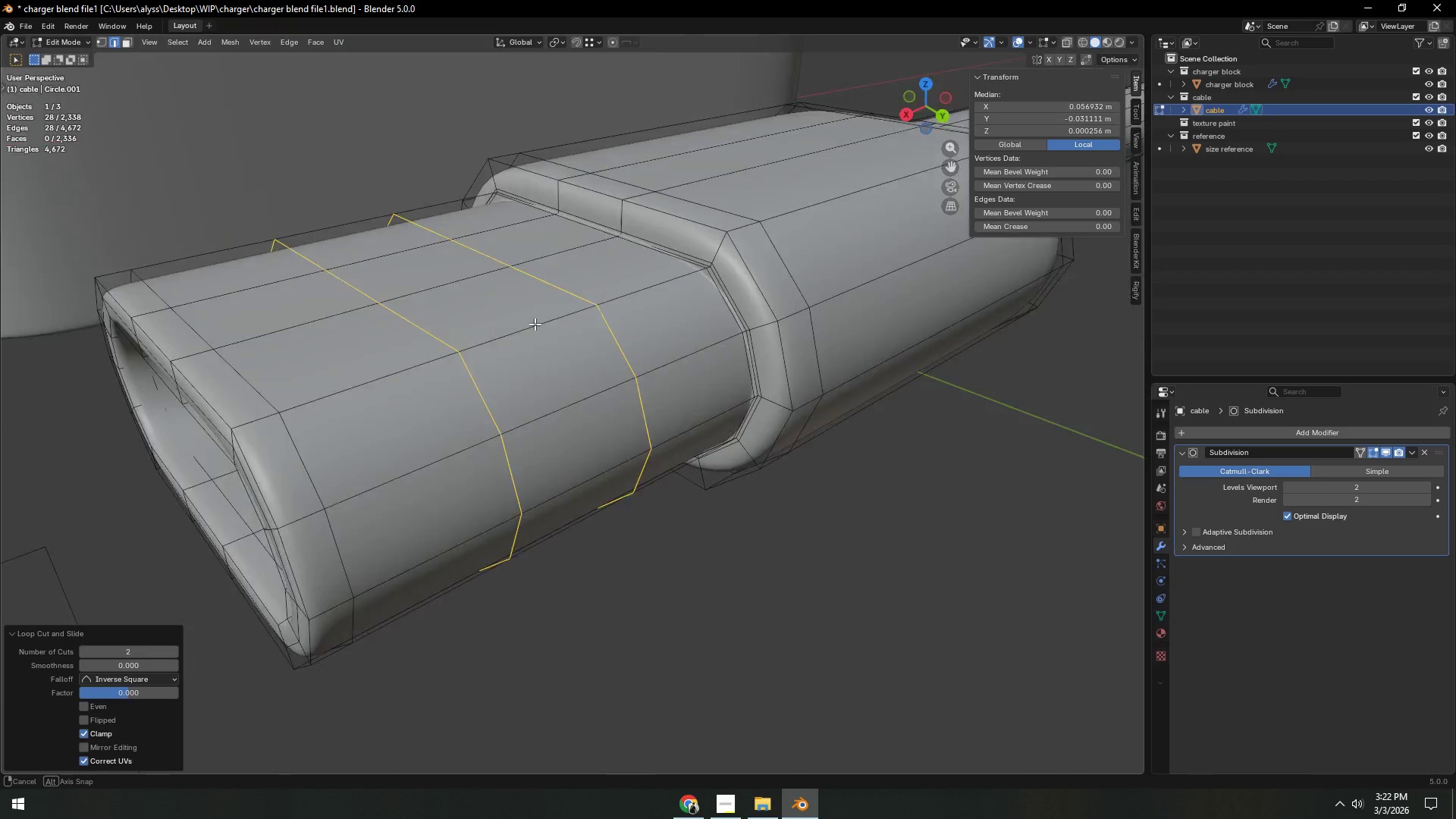 
hold_key(key=ShiftLeft, duration=0.48)
 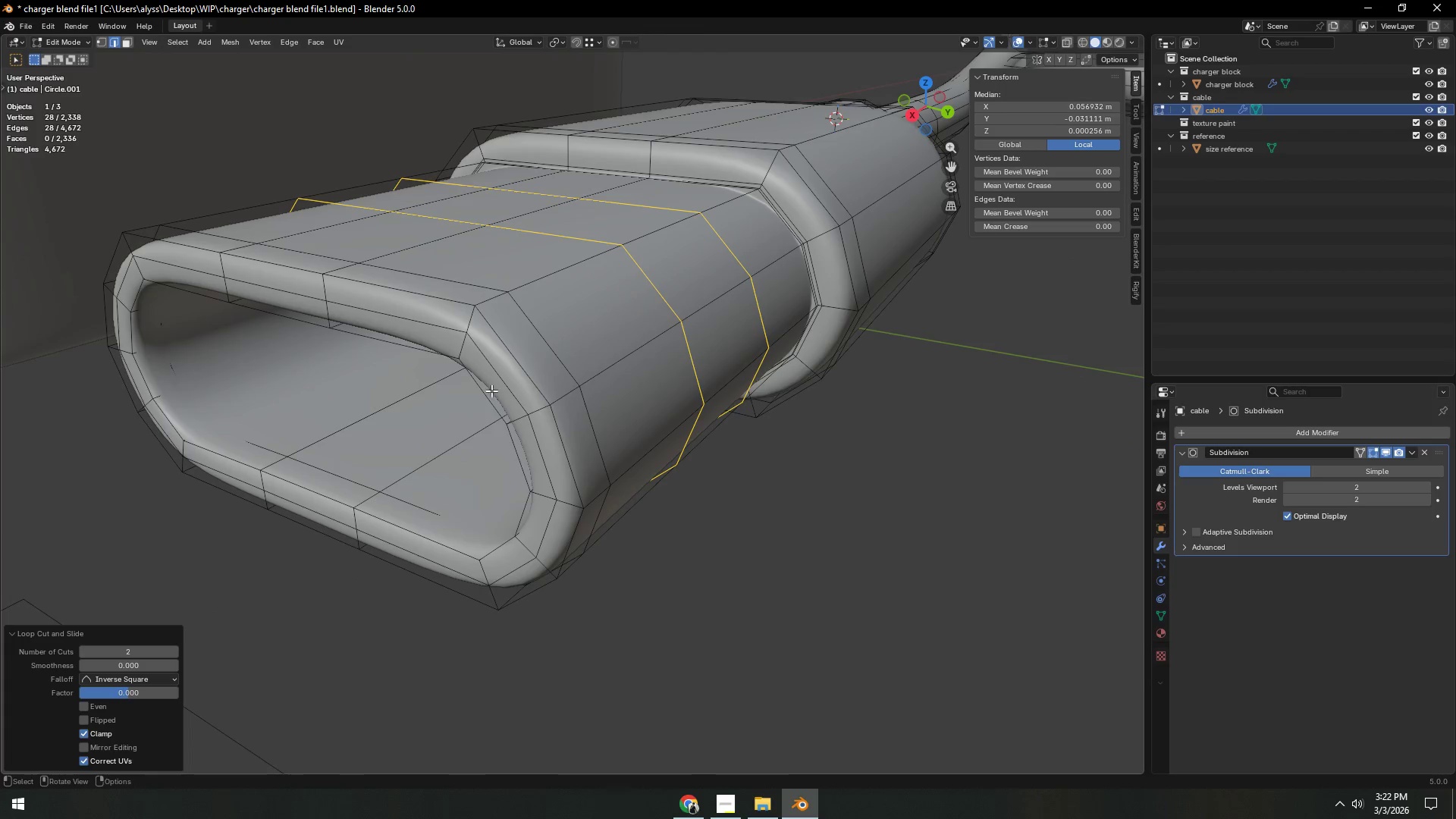 
key(Control+R)
 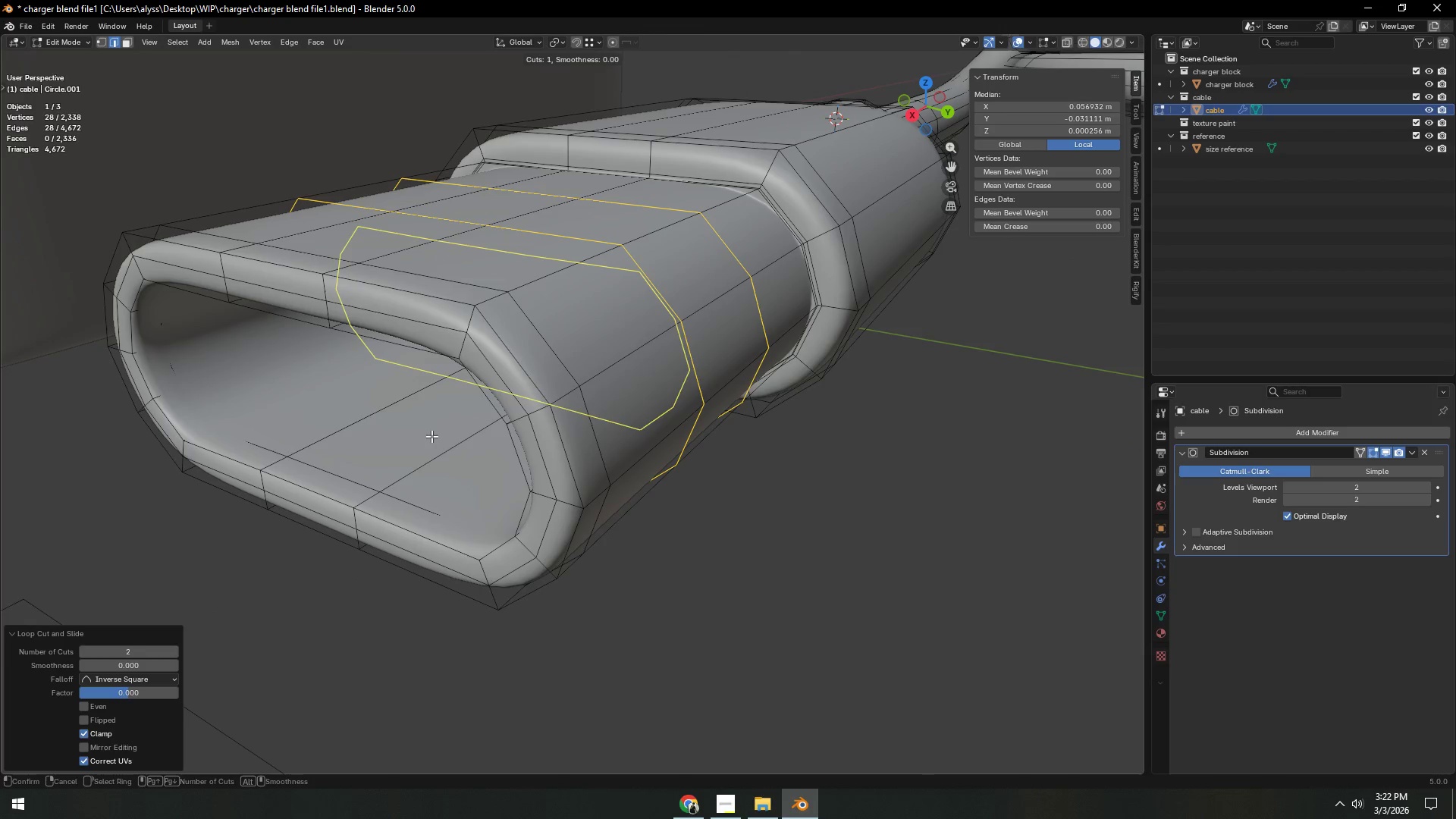 
scroll: coordinate [431, 436], scroll_direction: up, amount: 1.0
 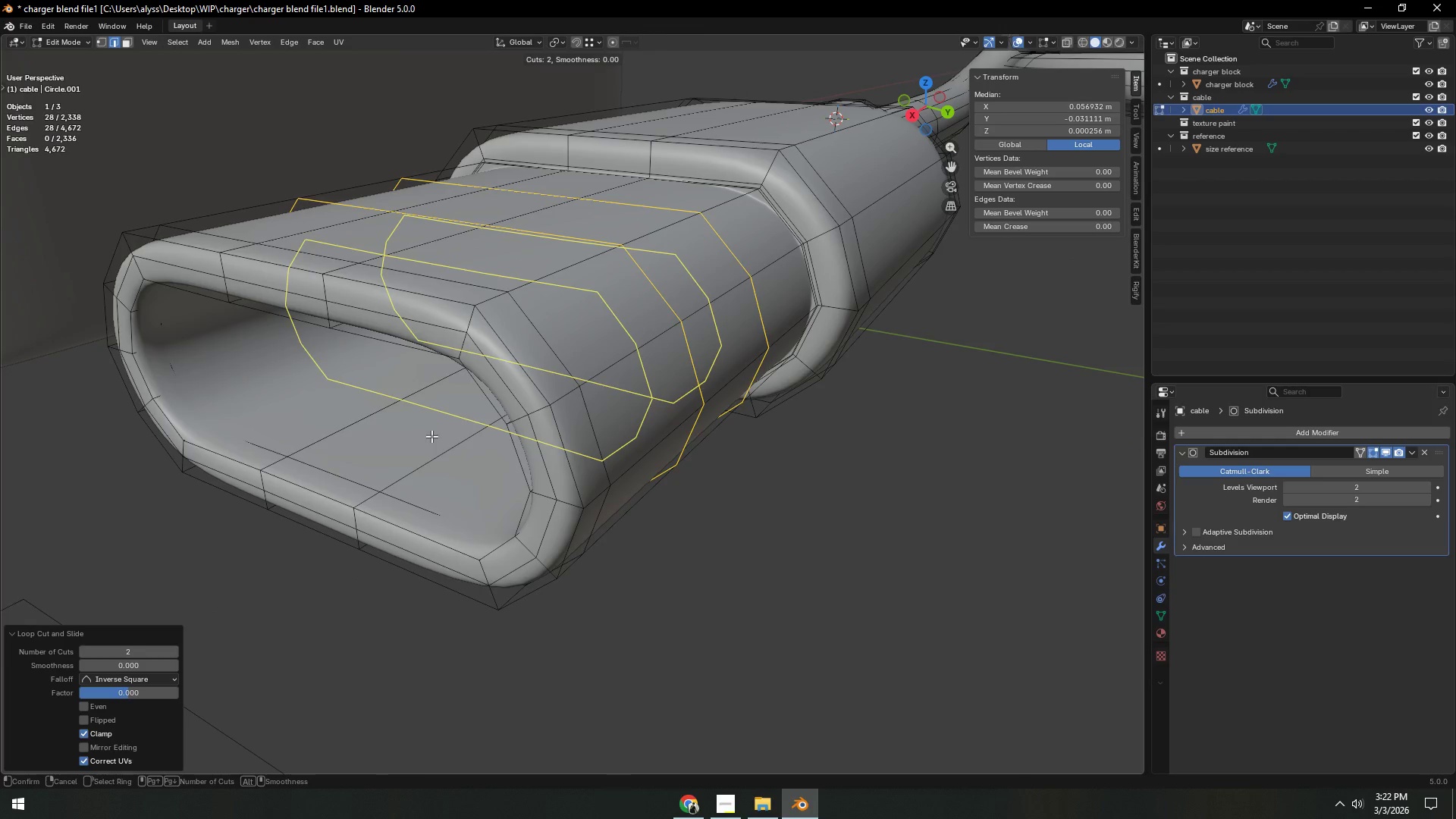 
right_click([431, 436])
 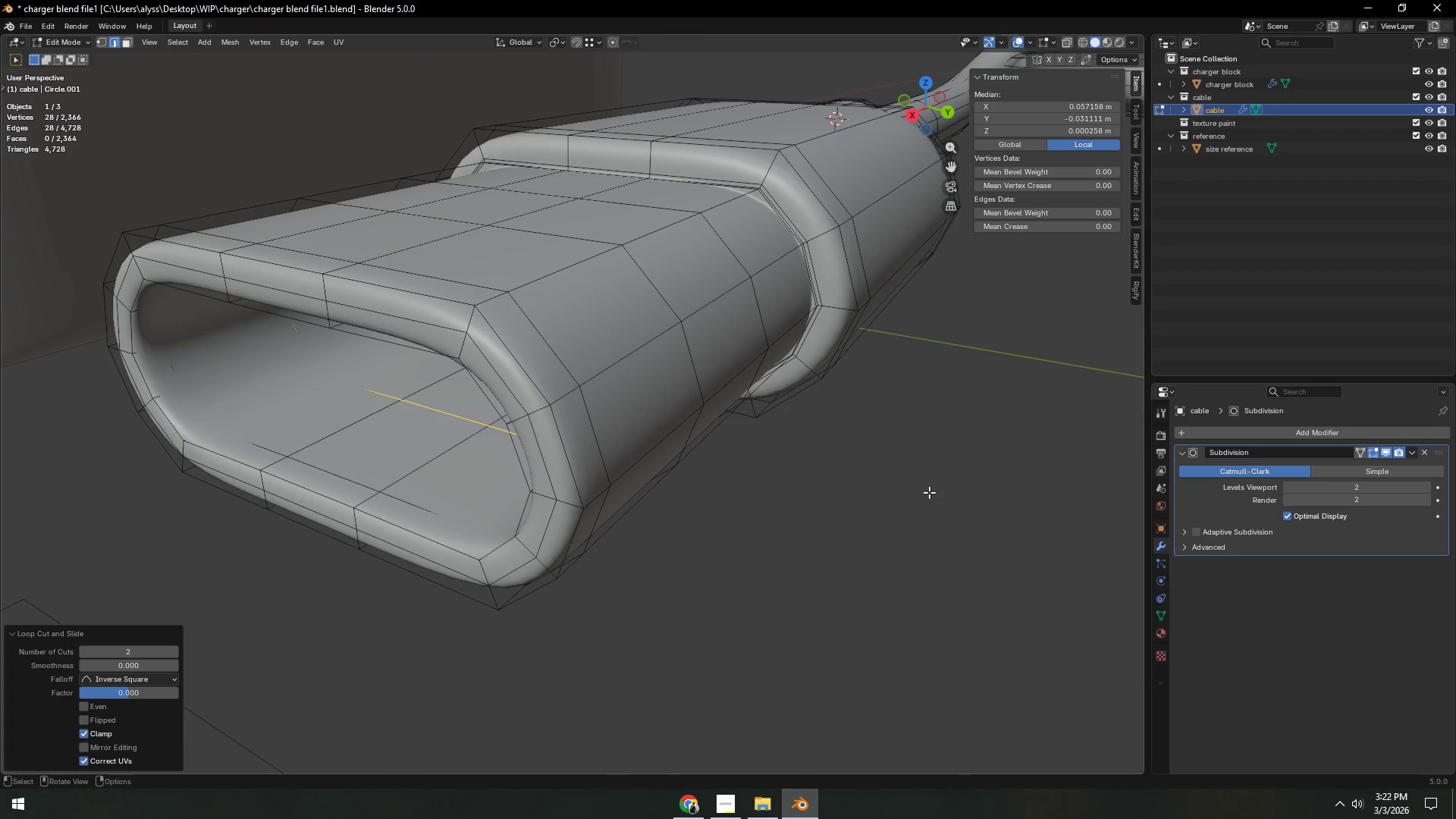 
left_click([431, 436])
 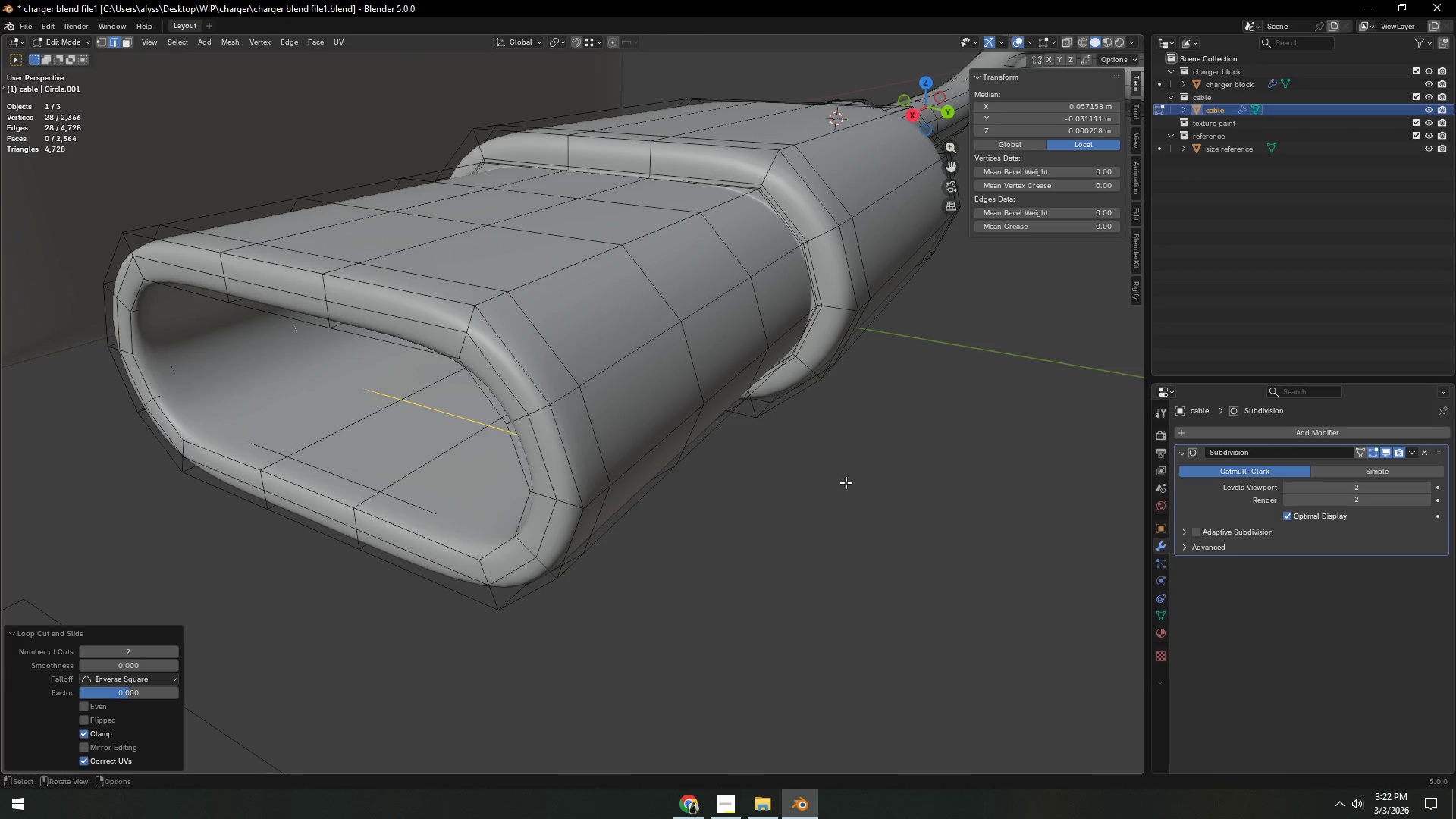 
left_click([929, 491])
 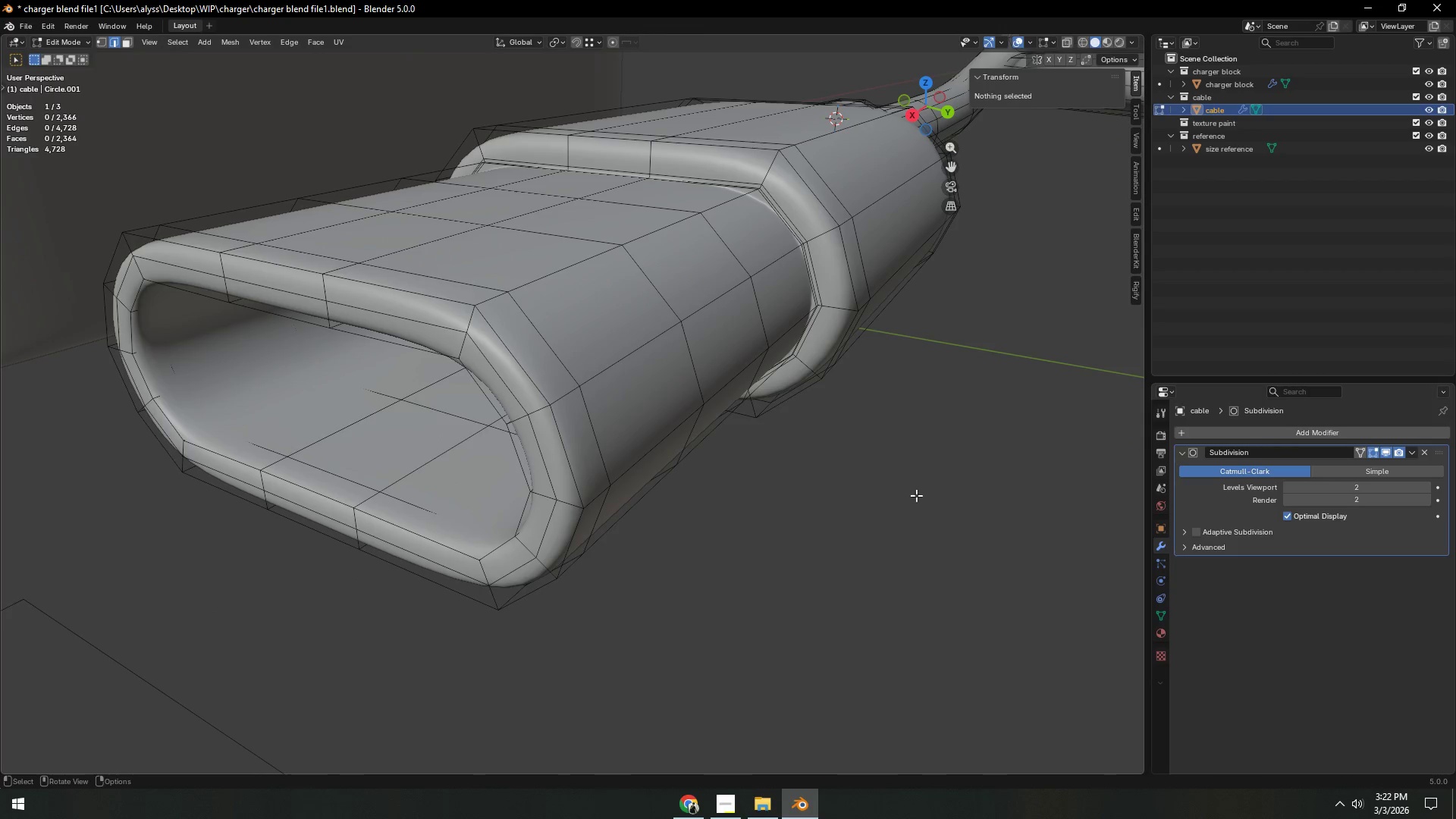 
key(Control+ControlLeft)
 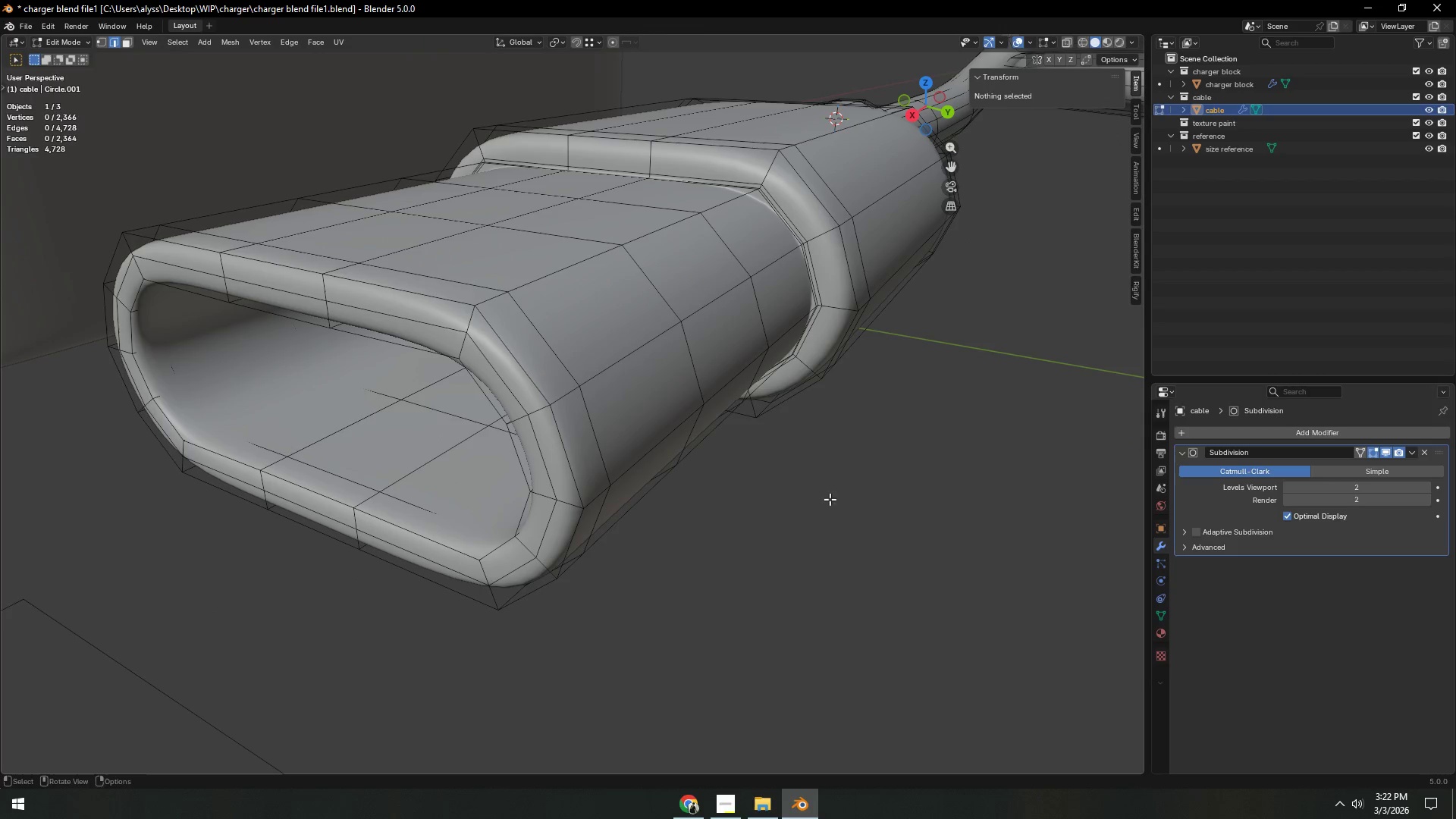 
key(Control+S)
 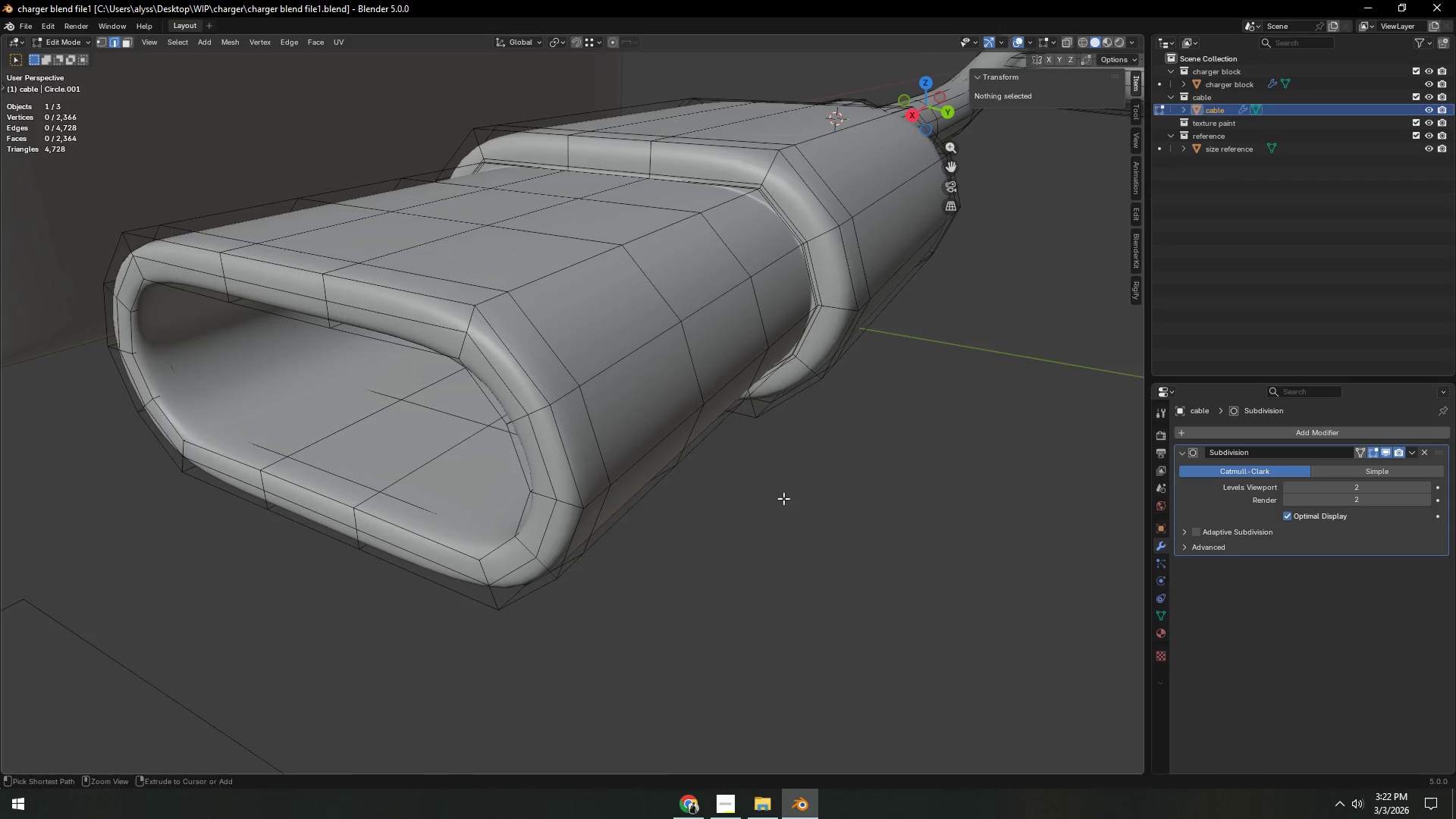 
scroll: coordinate [783, 498], scroll_direction: down, amount: 3.0
 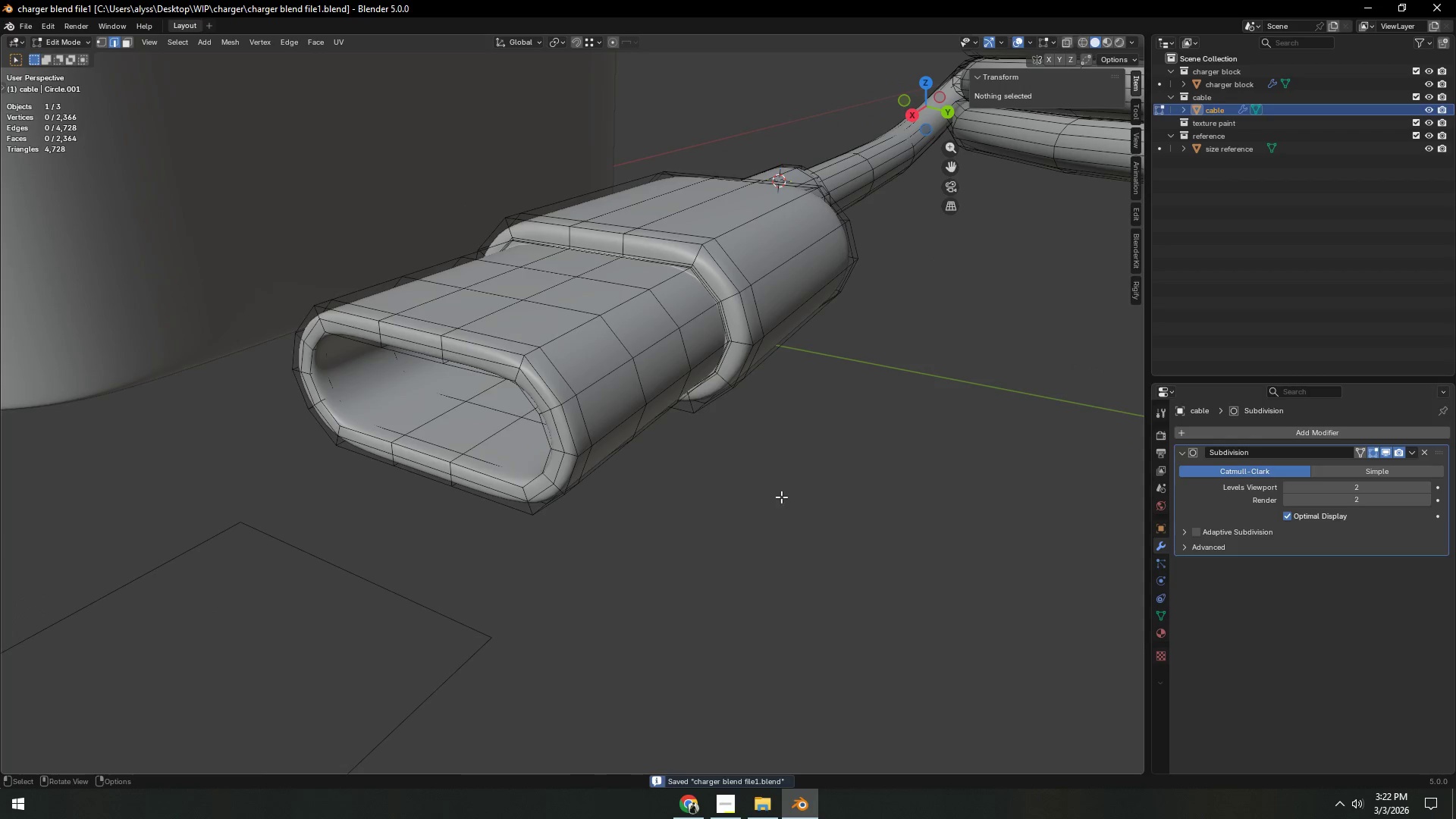 
key(Tab)
 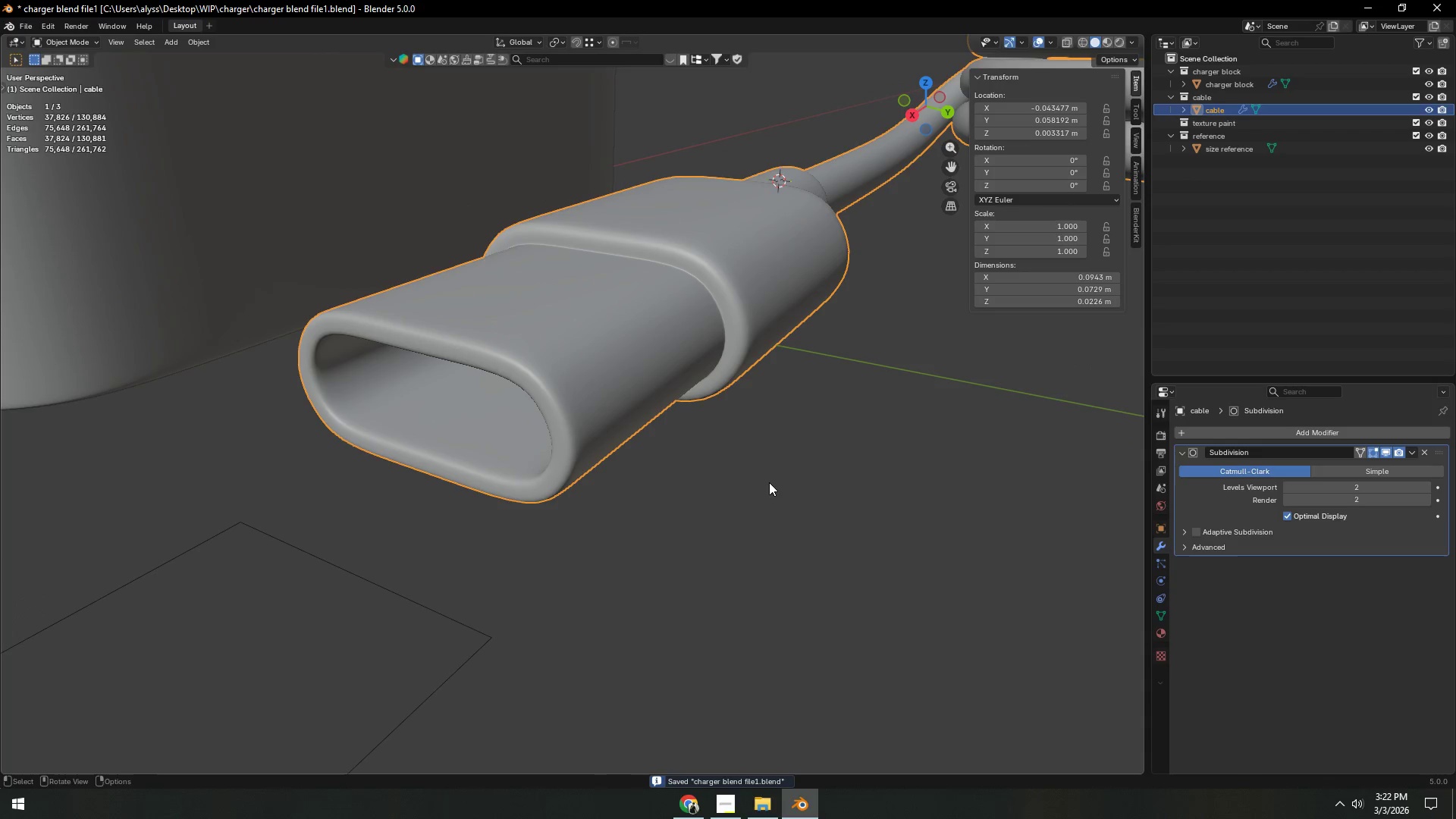 
left_click([769, 482])
 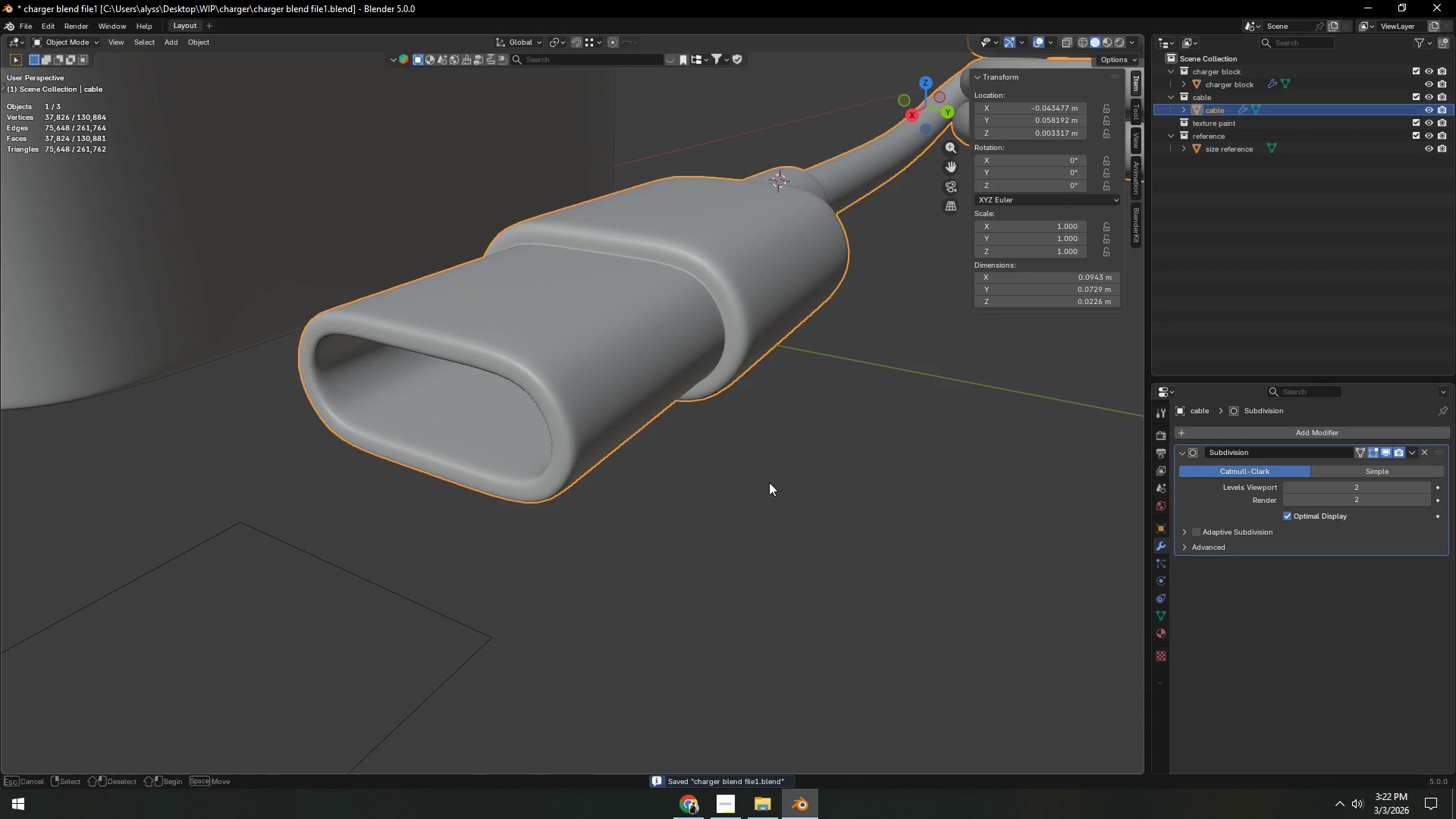 
key(Control+S)
 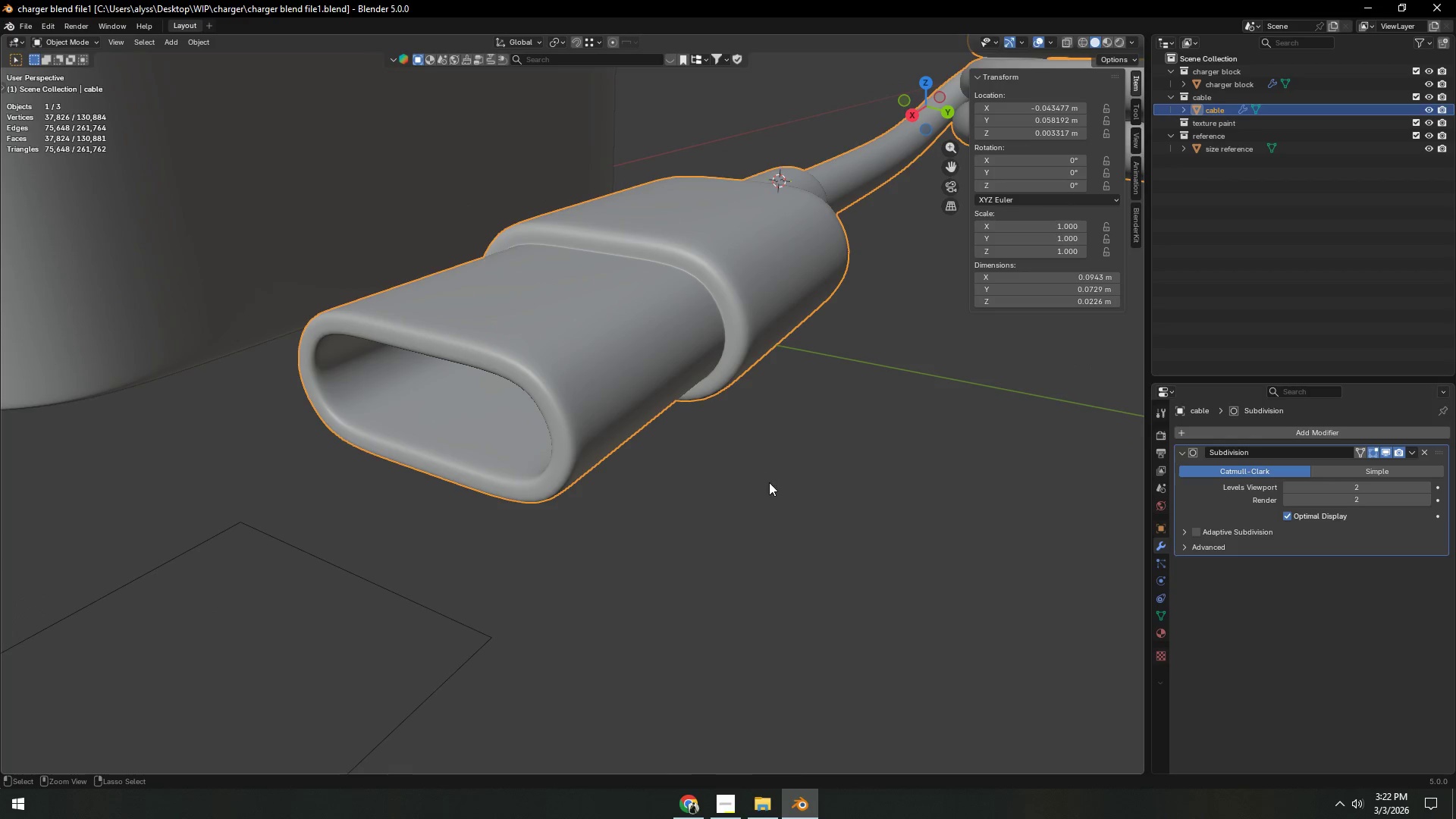 
key(Control+S)
 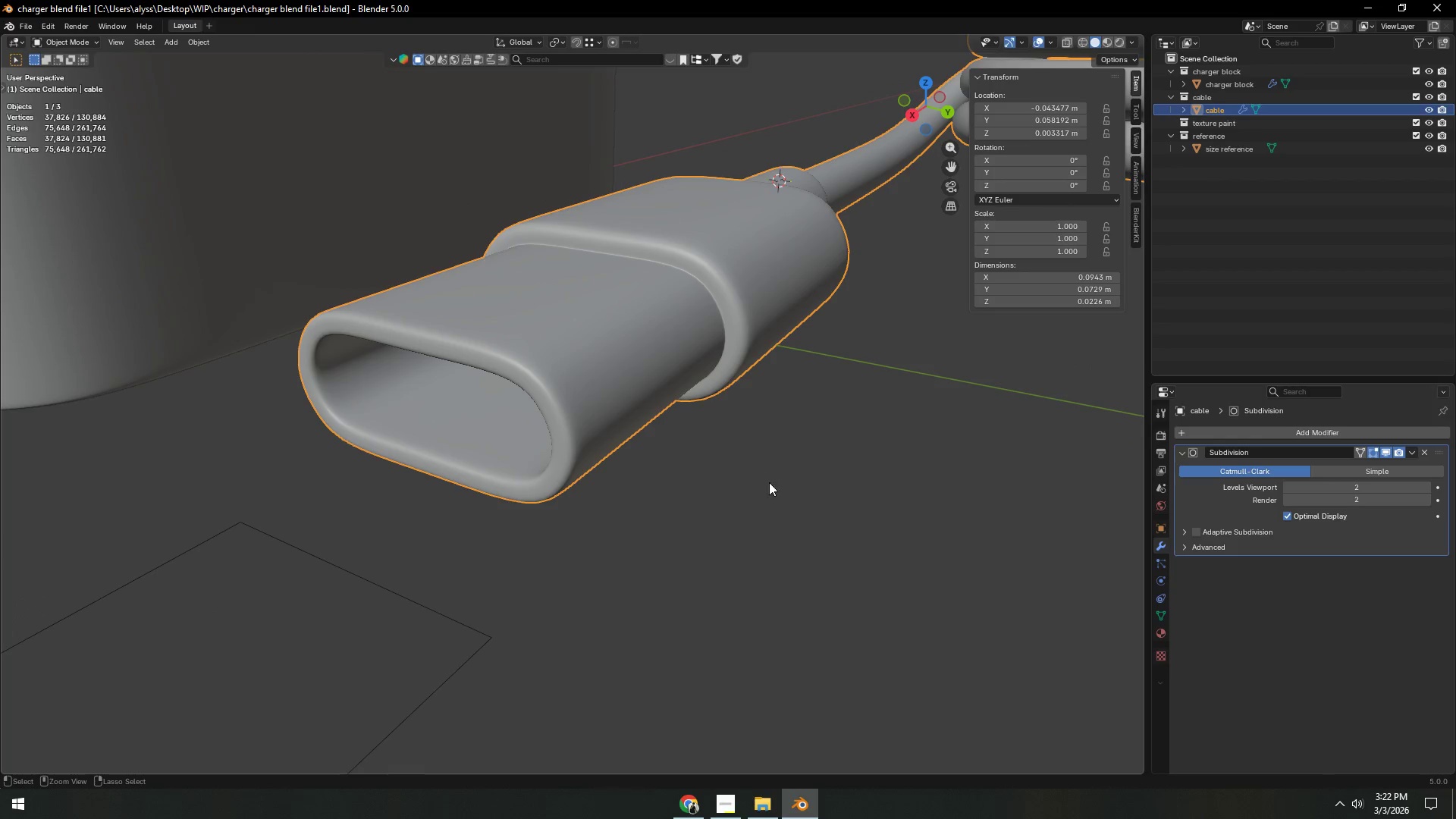 
key(Control+S)
 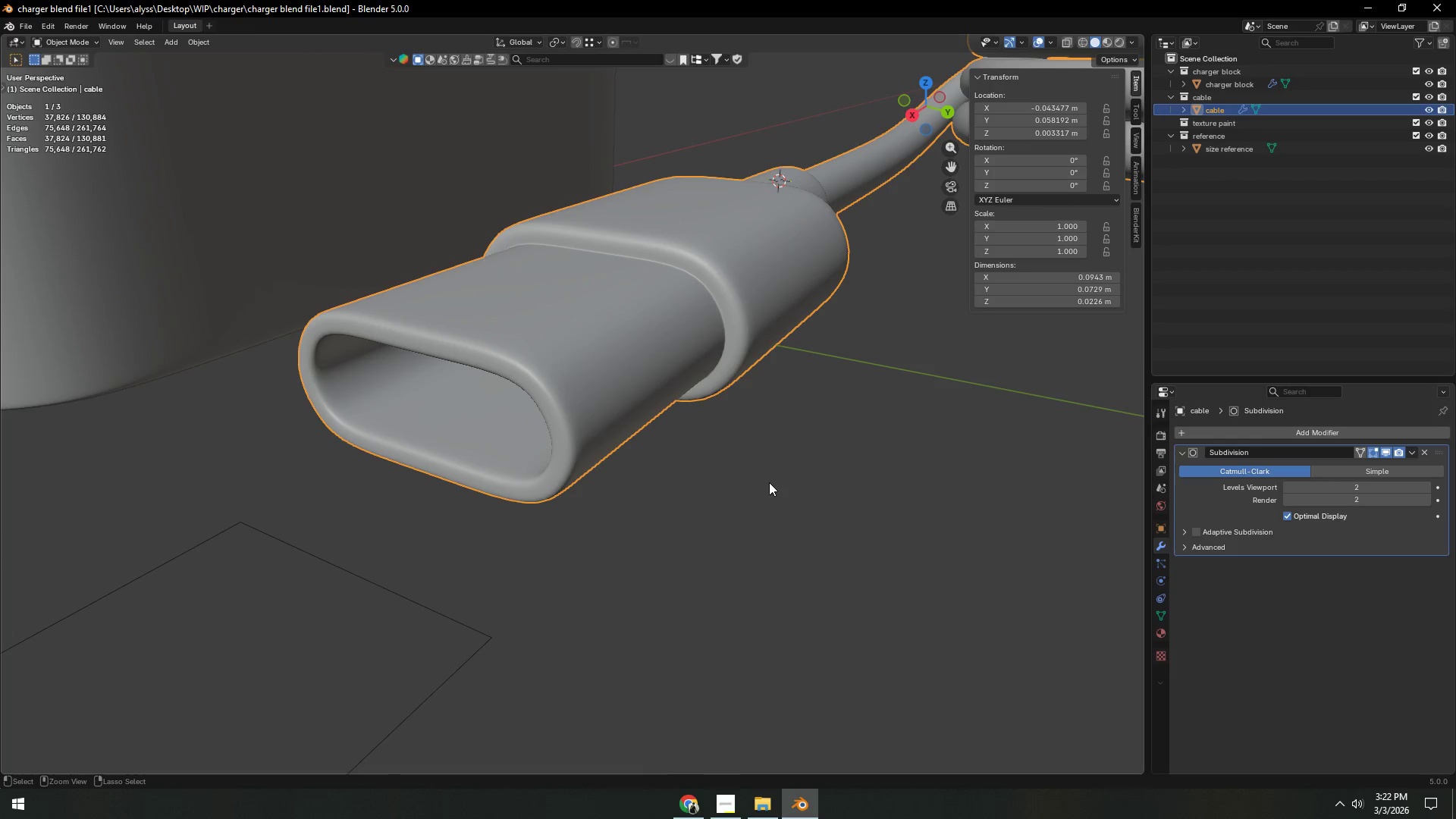 
key(Control+S)
 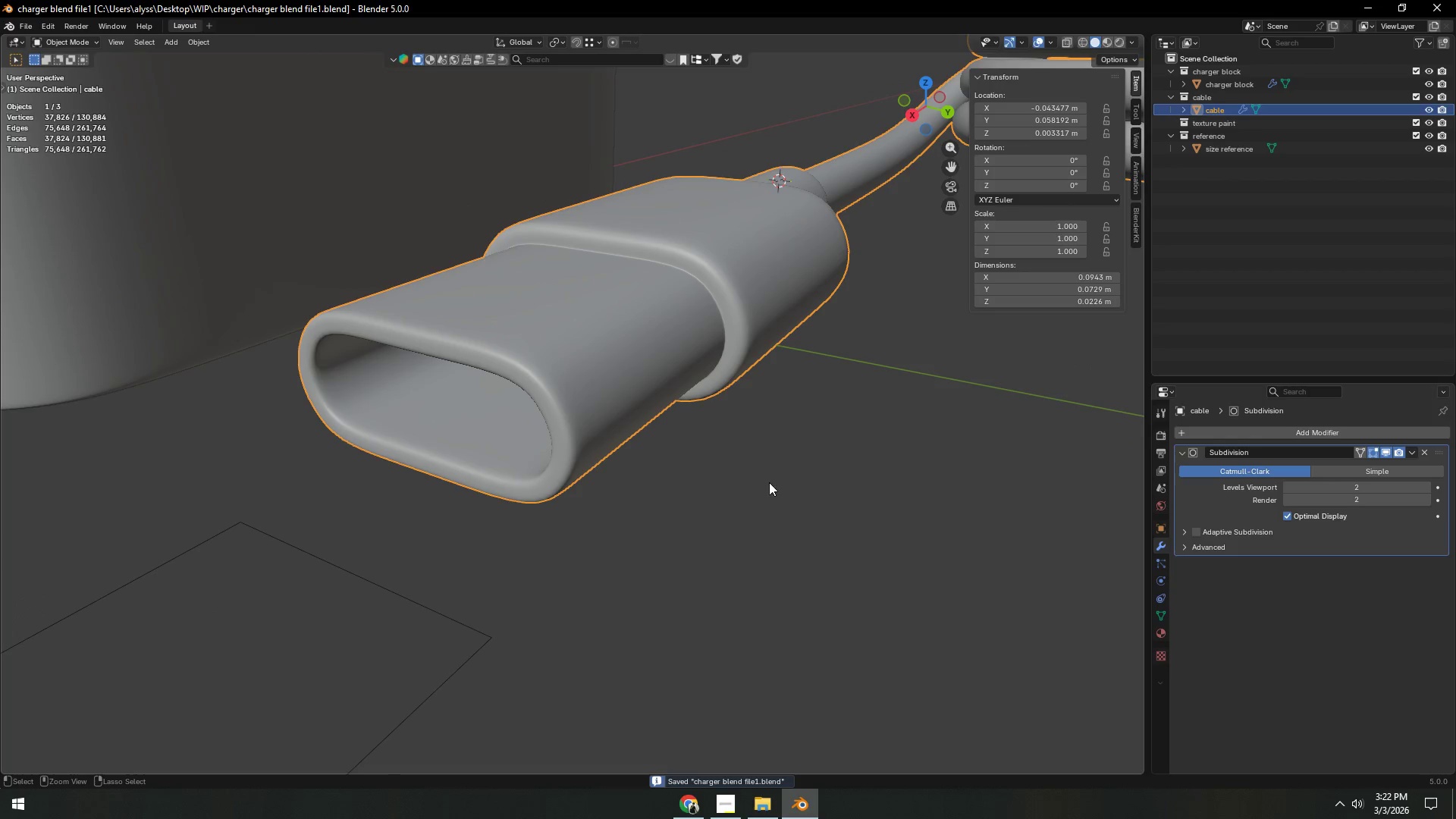 
key(Control+S)
 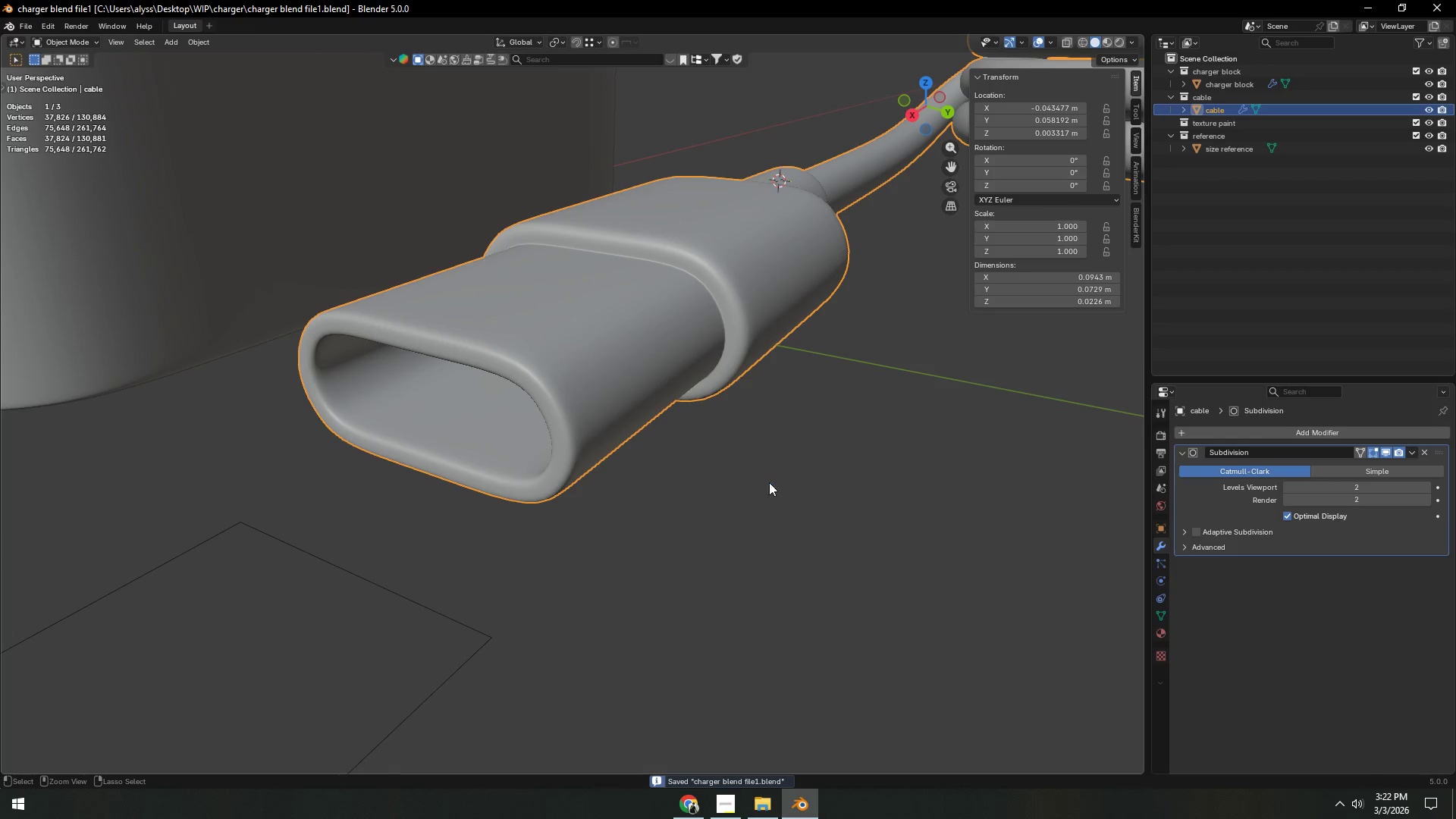 
key(Control+S)
 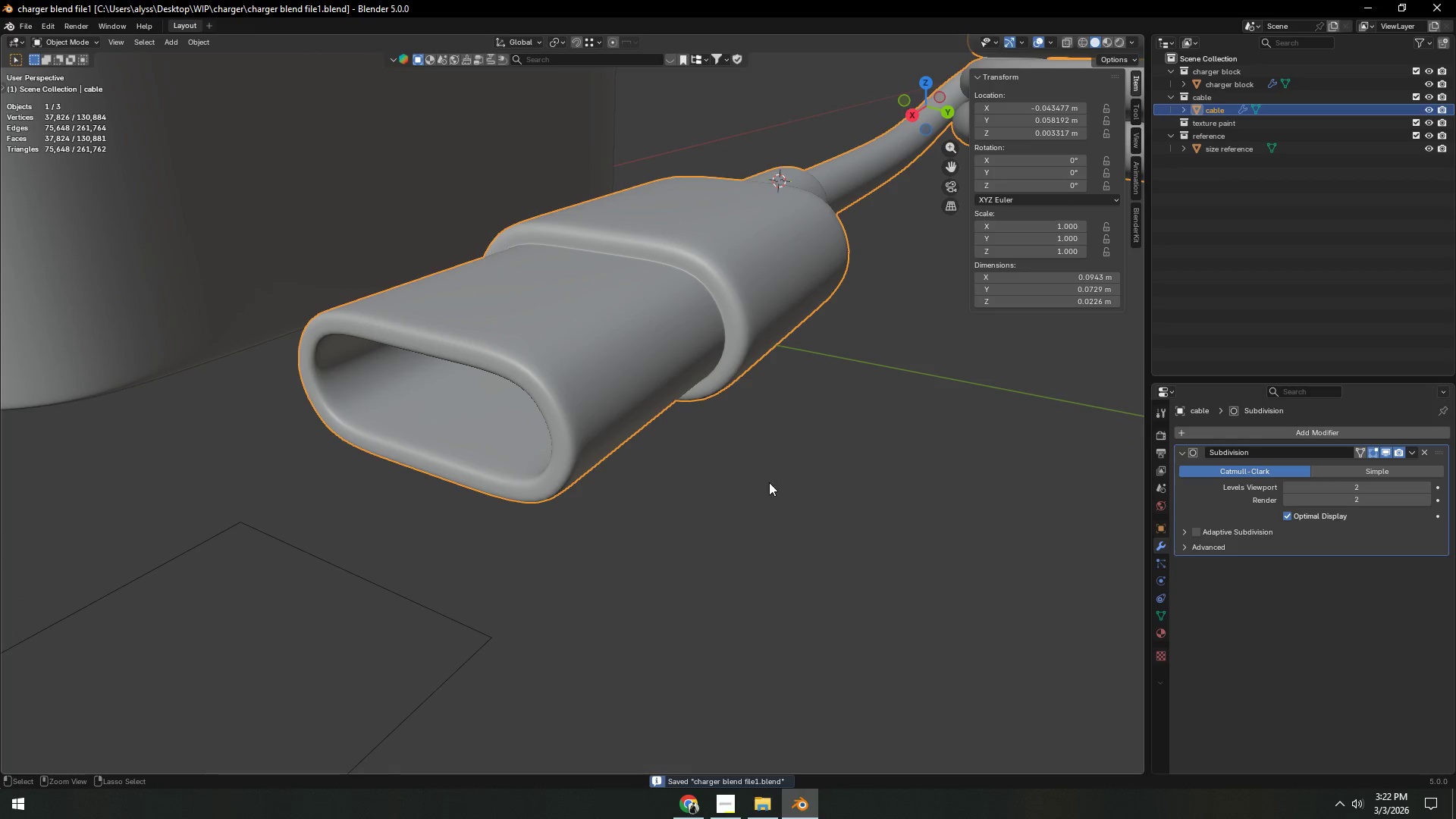 
key(Control+S)
 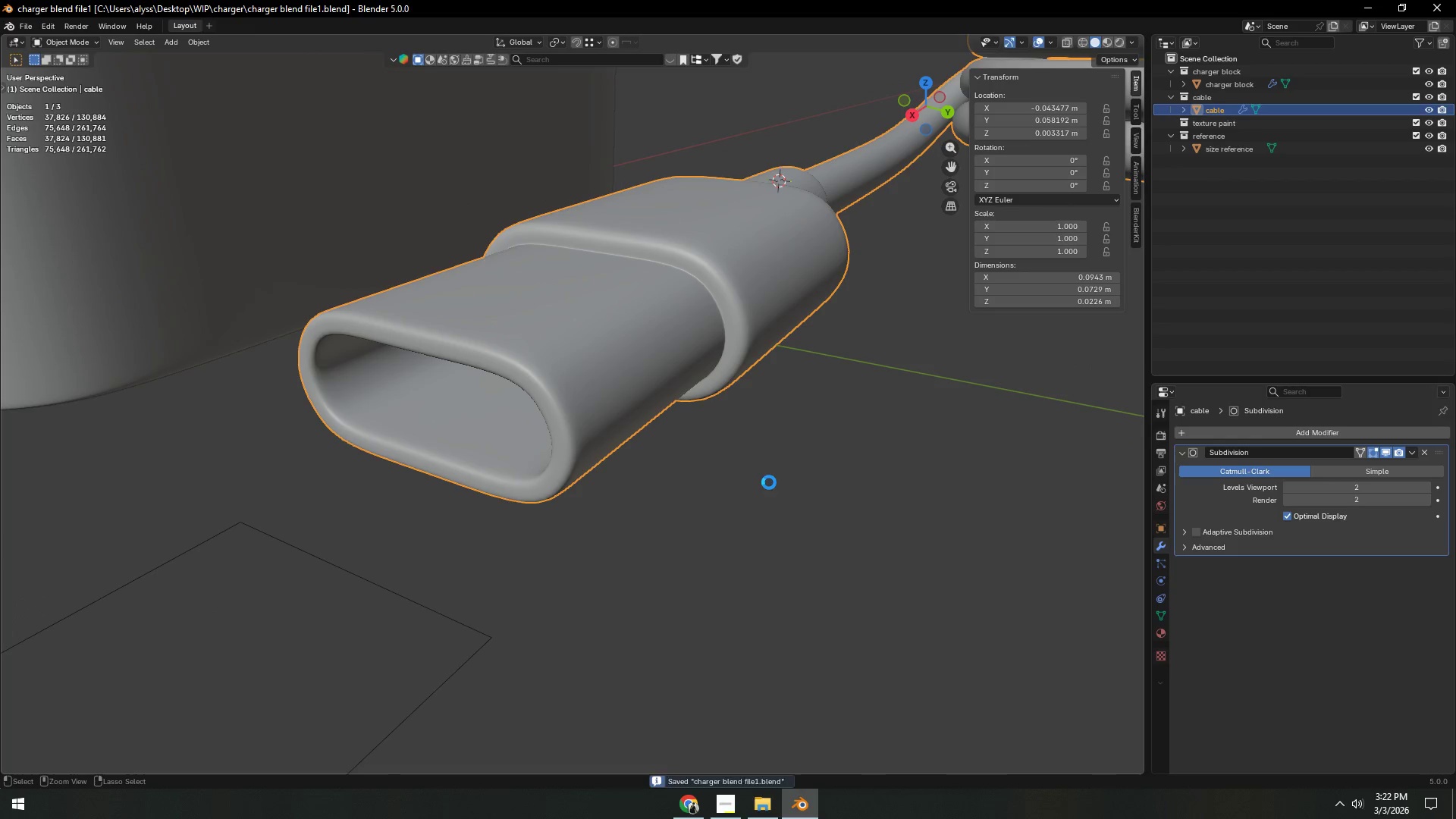 
key(Control+S)
 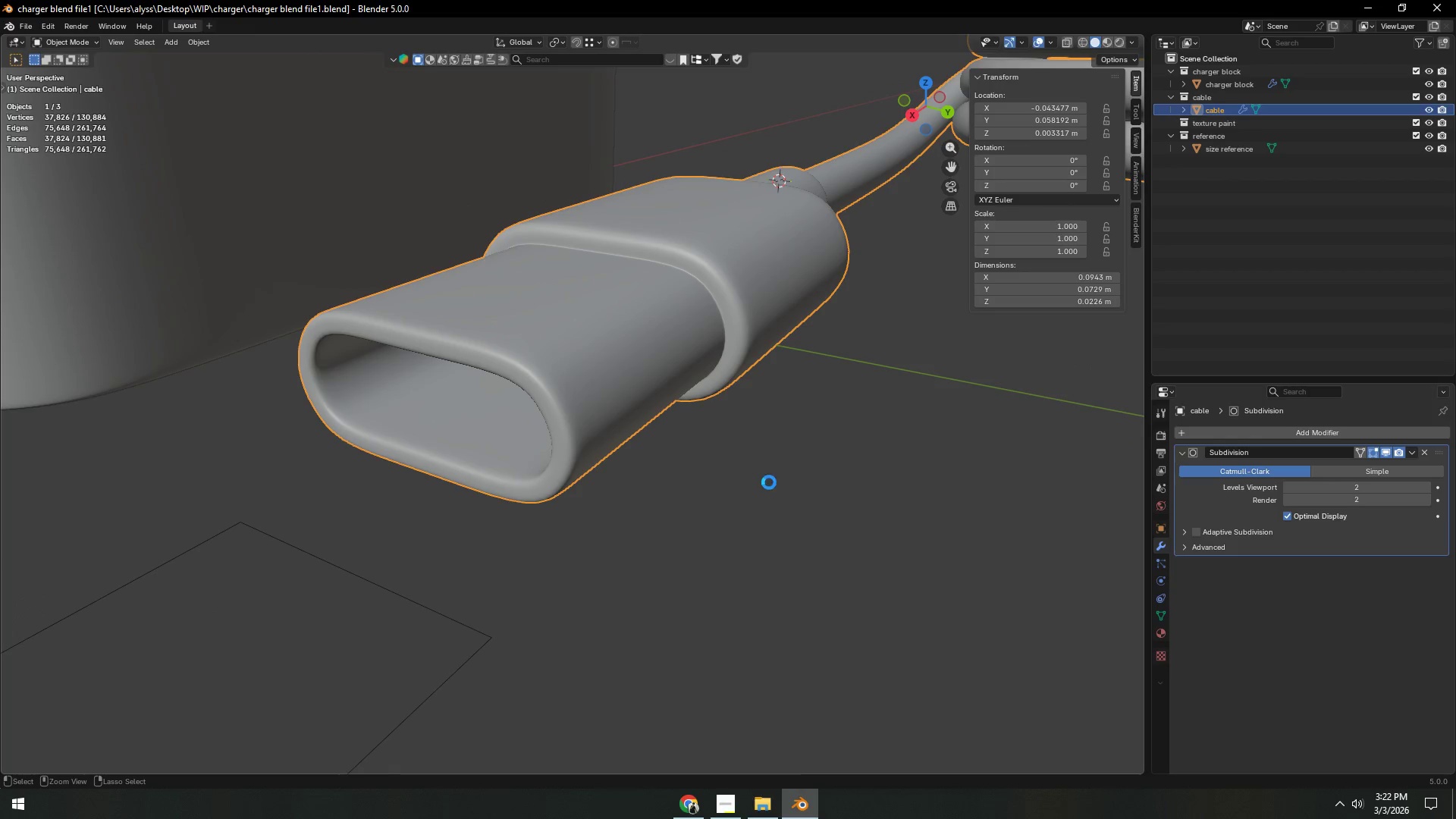 
key(Control+S)
 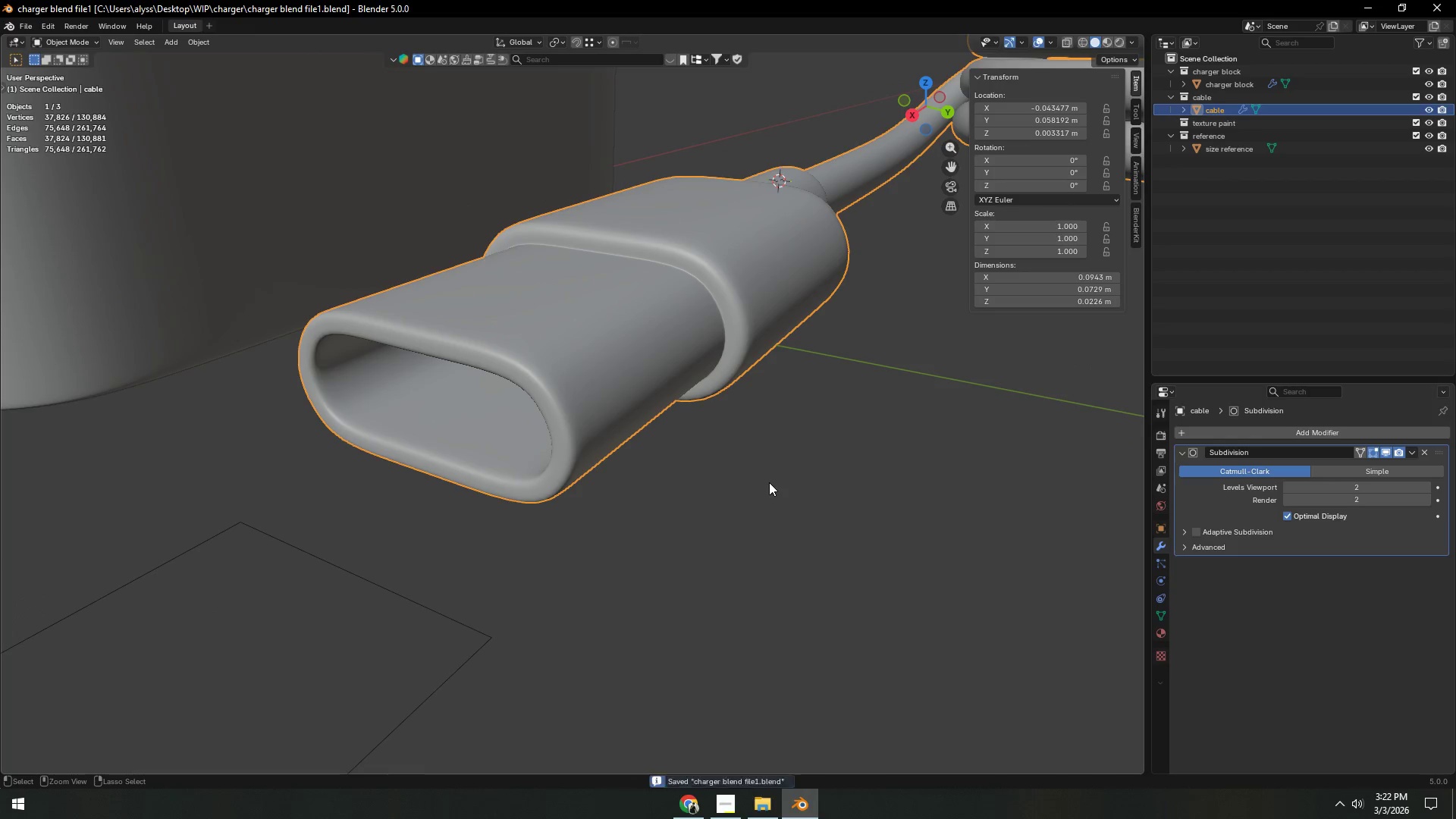 
key(Control+S)
 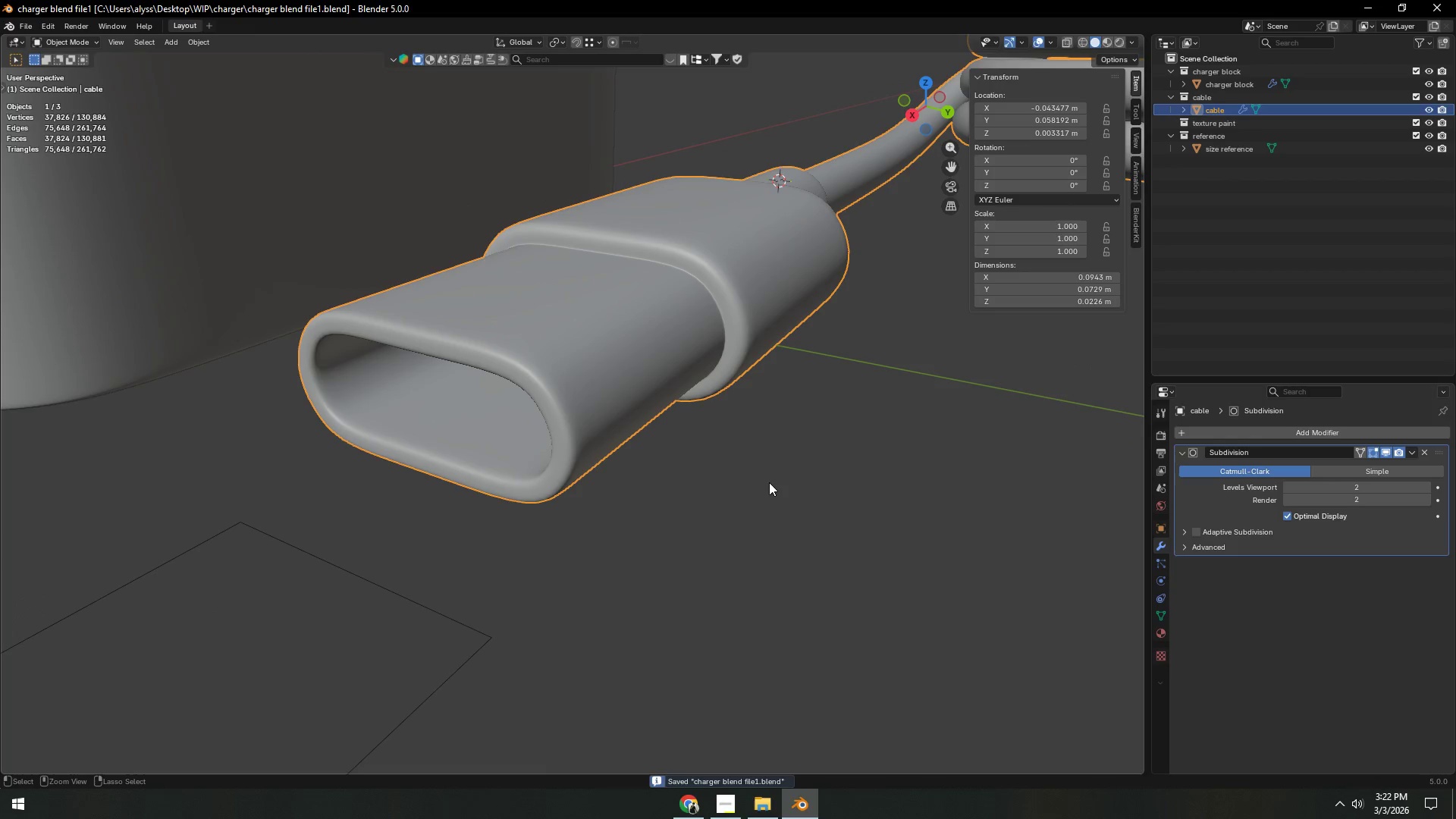 
key(Control+S)
 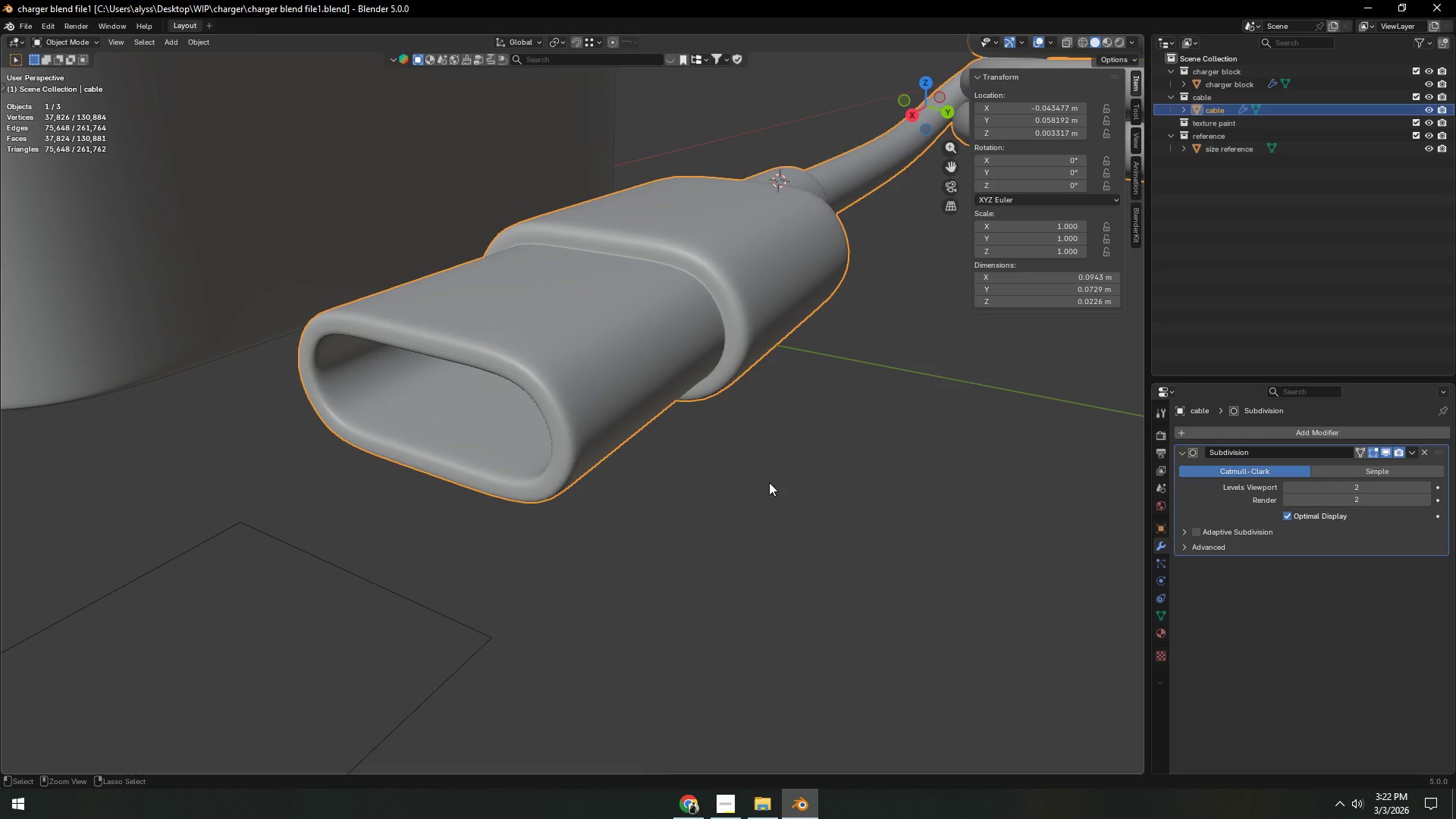 
key(Control+S)
 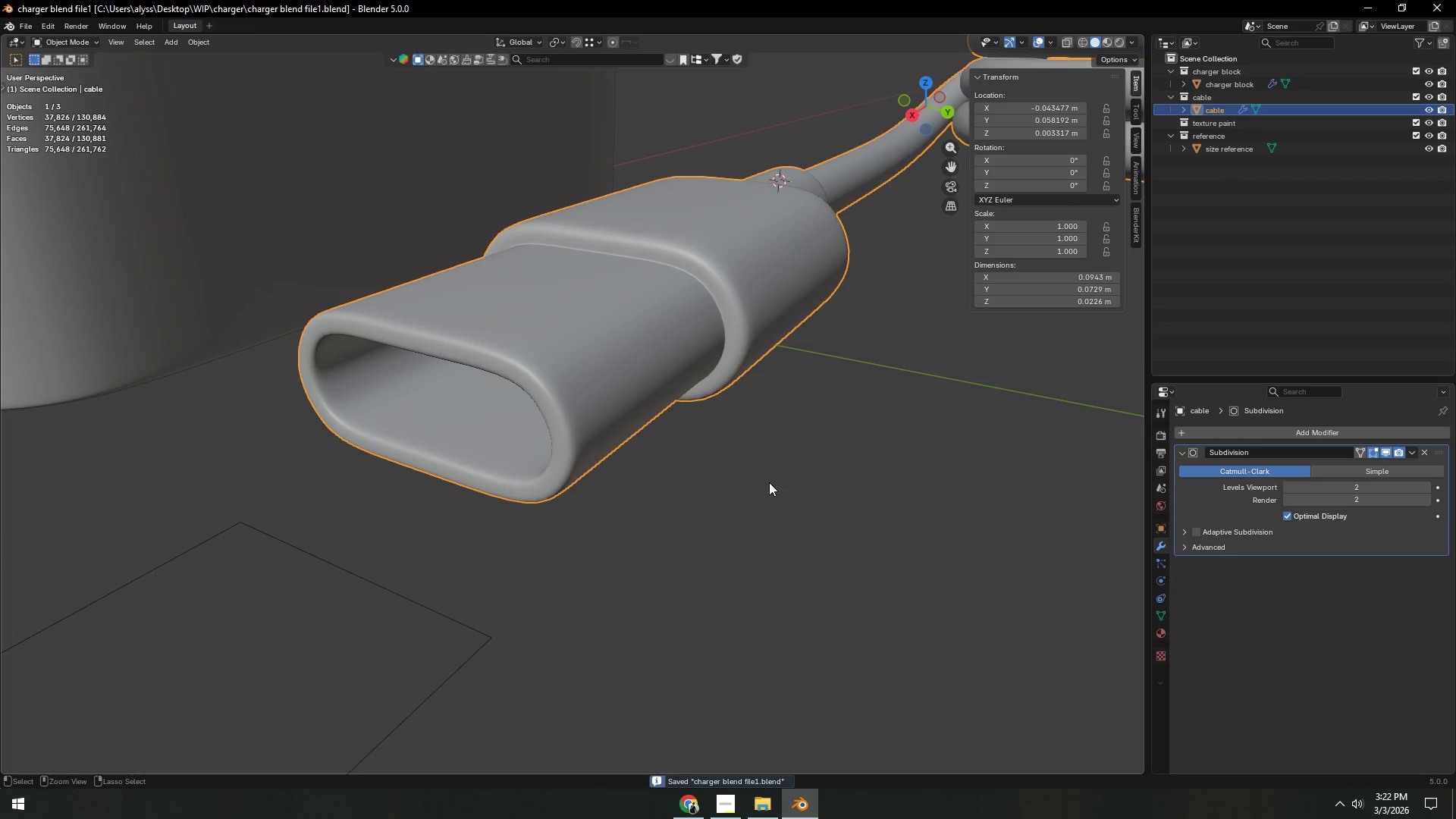 
key(Control+S)
 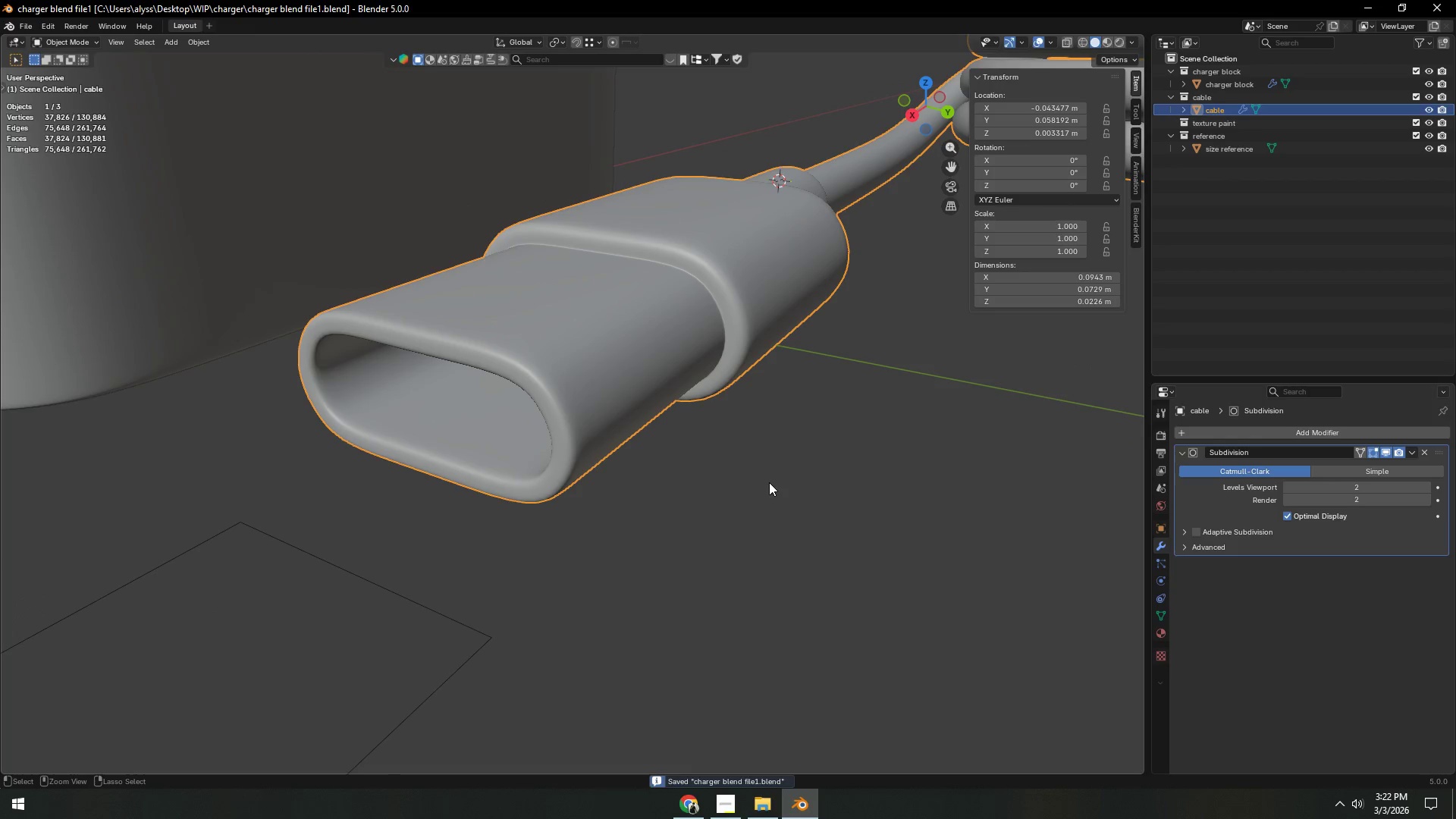 
key(Control+S)
 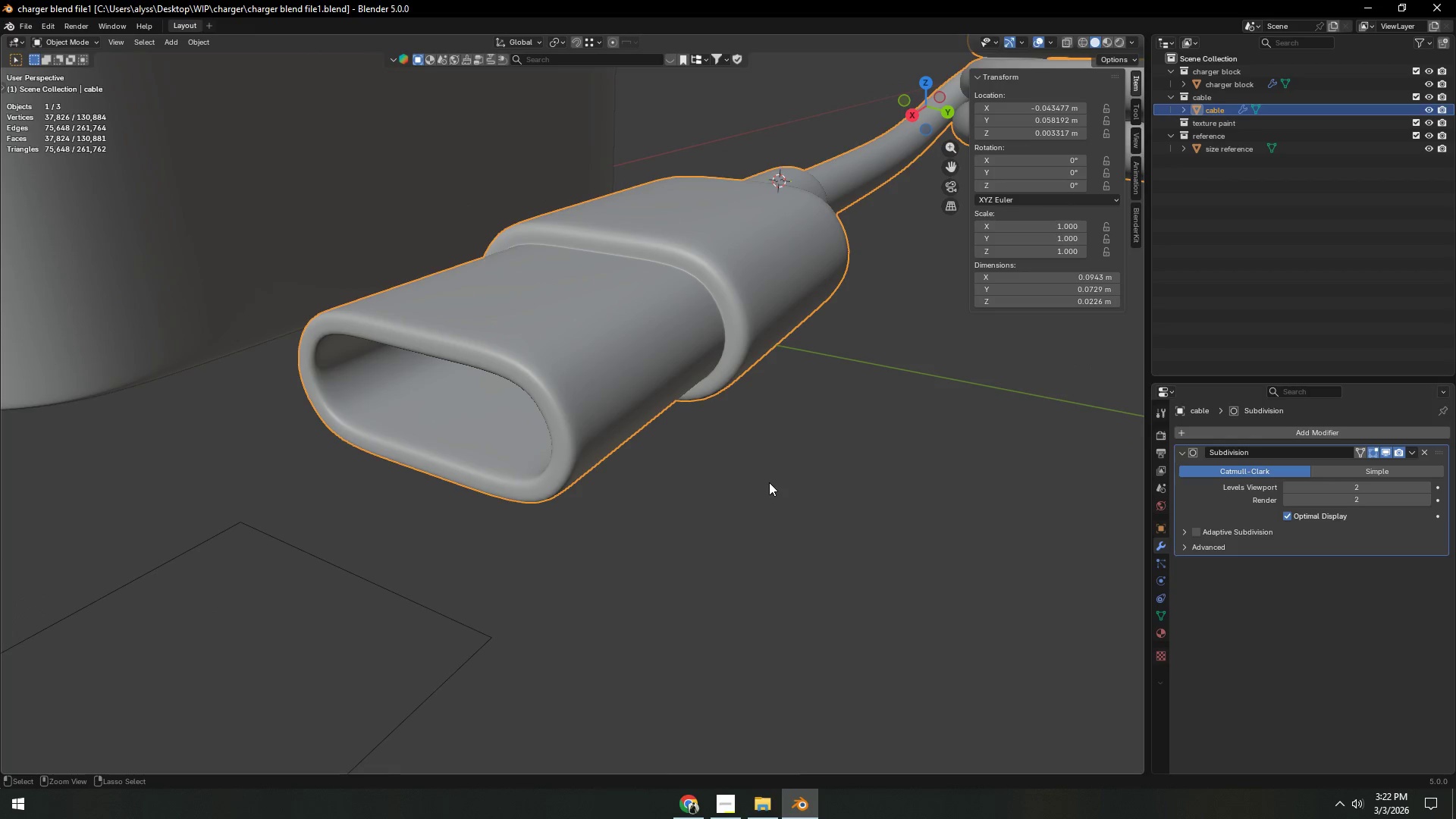 
key(Control+S)
 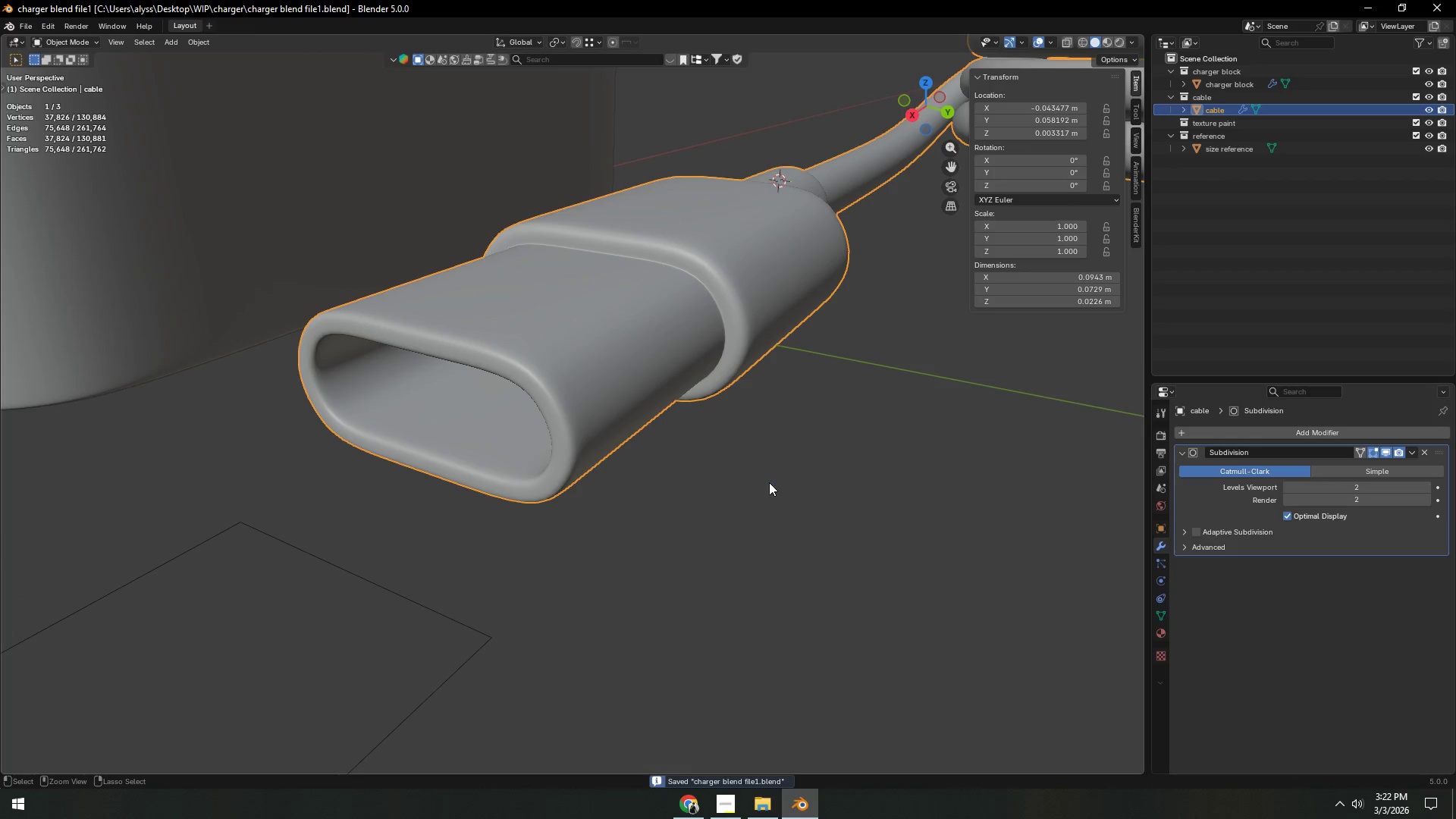 
key(Control+S)
 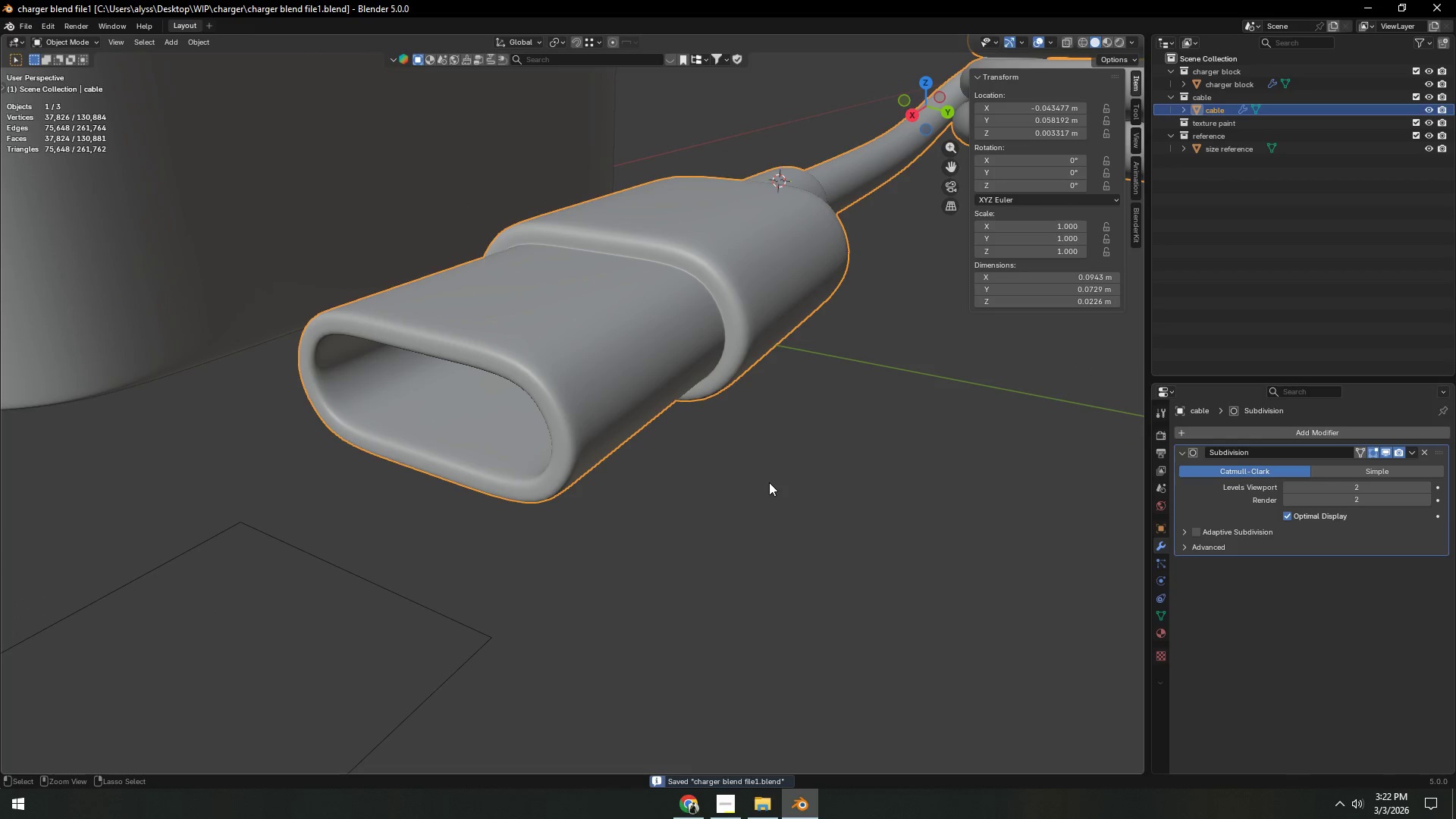 
key(Control+S)
 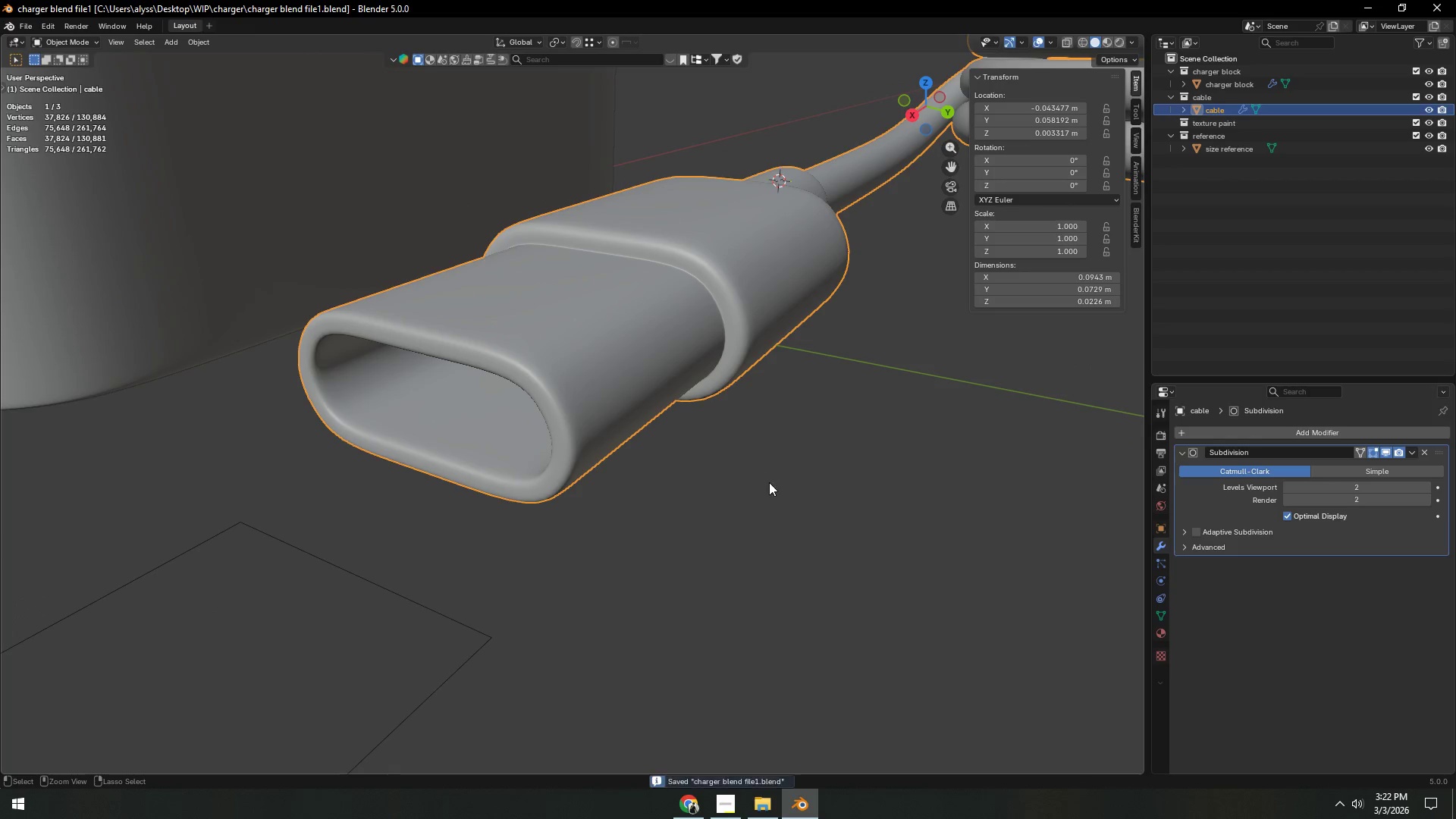 
key(Control+S)
 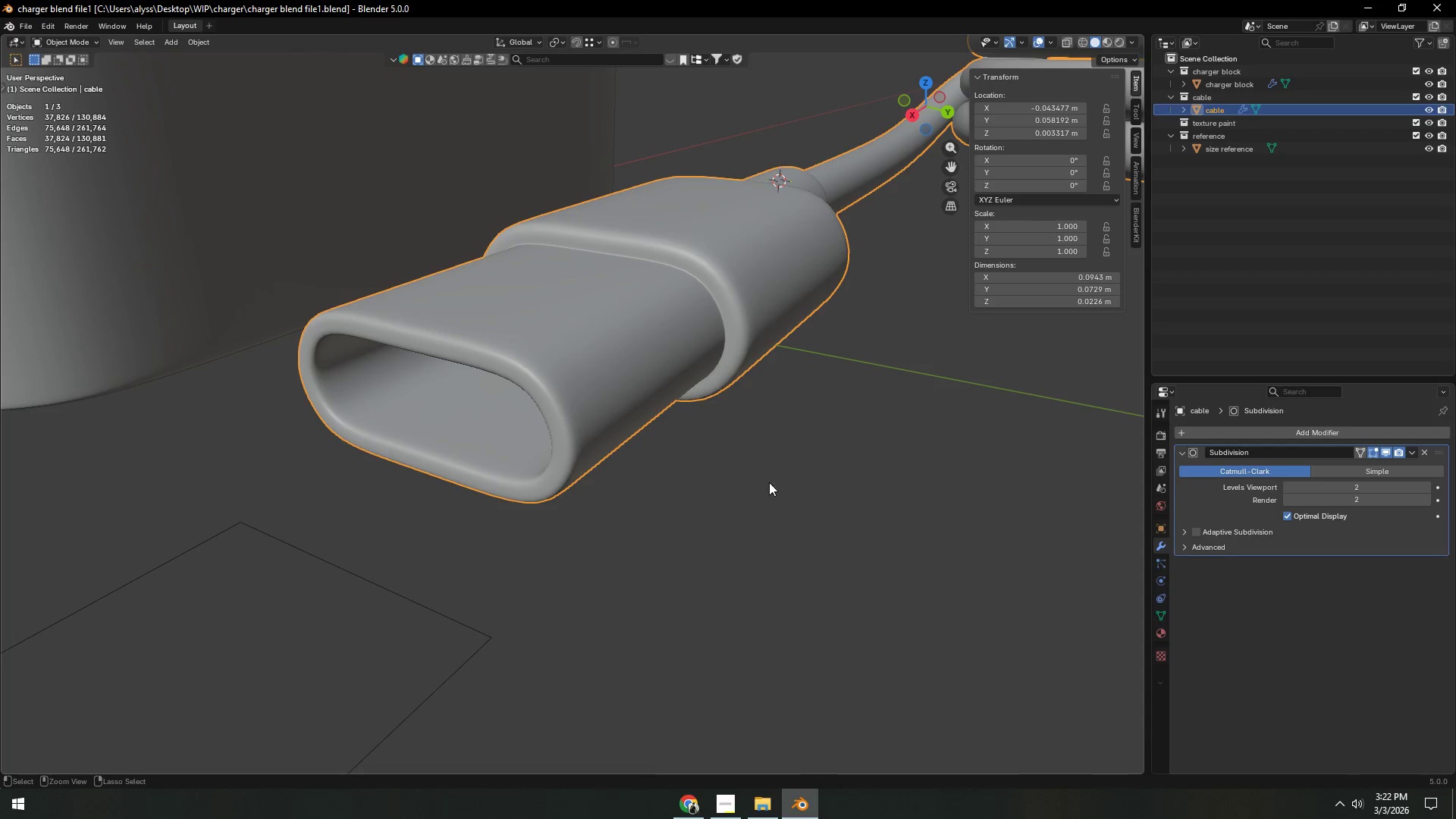 
key(Control+S)
 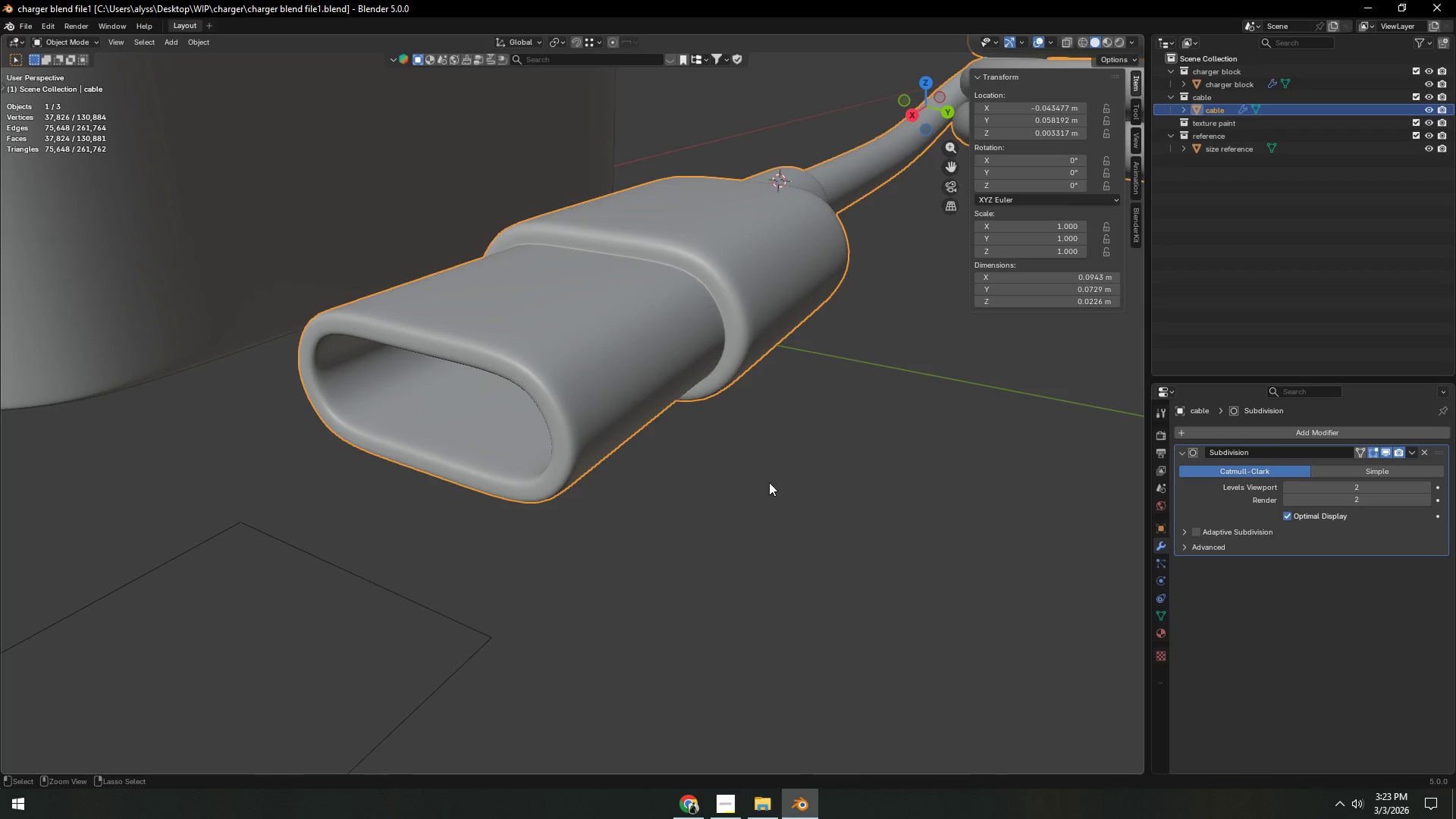 
key(Control+S)
 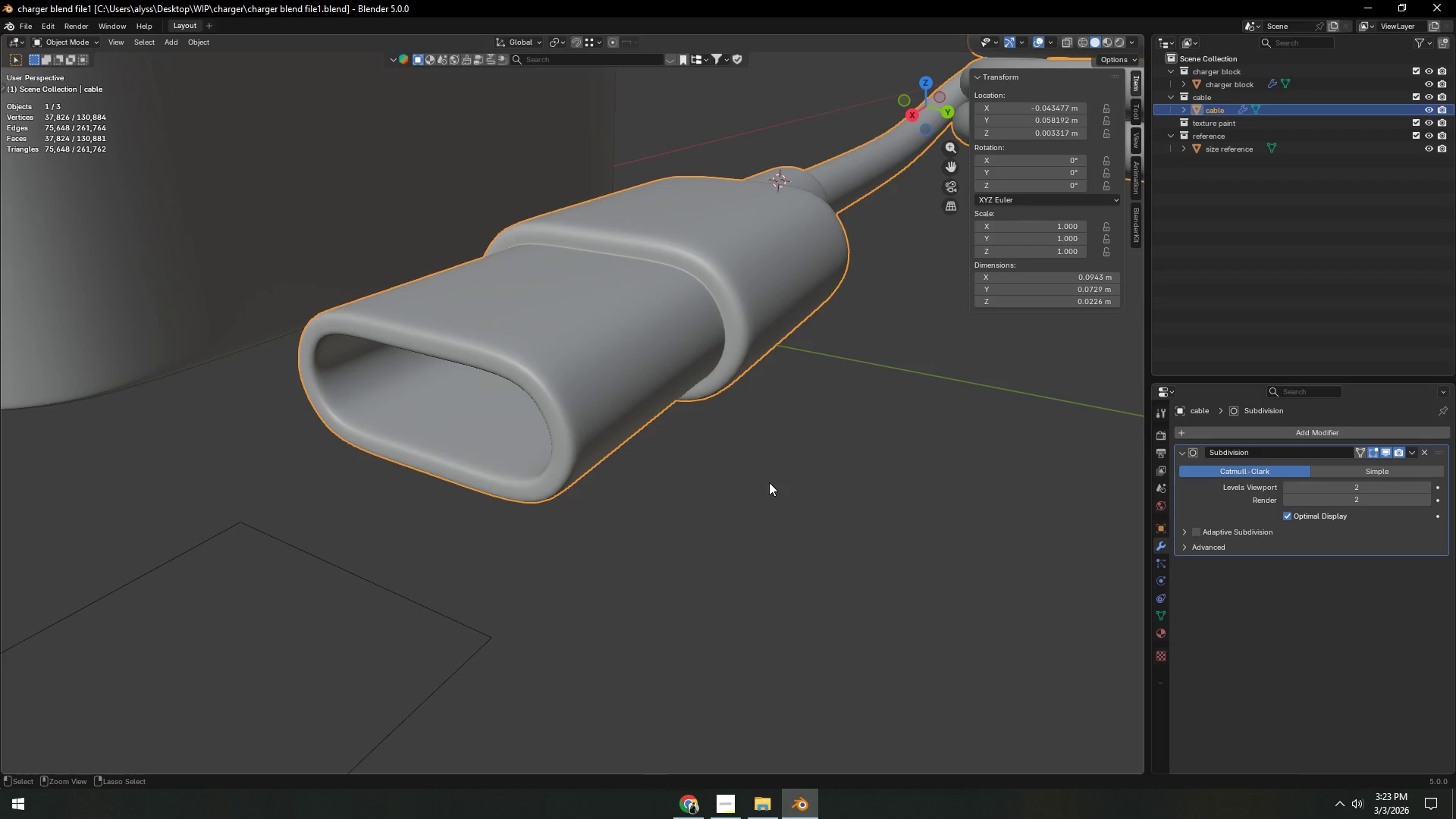 
key(Control+S)
 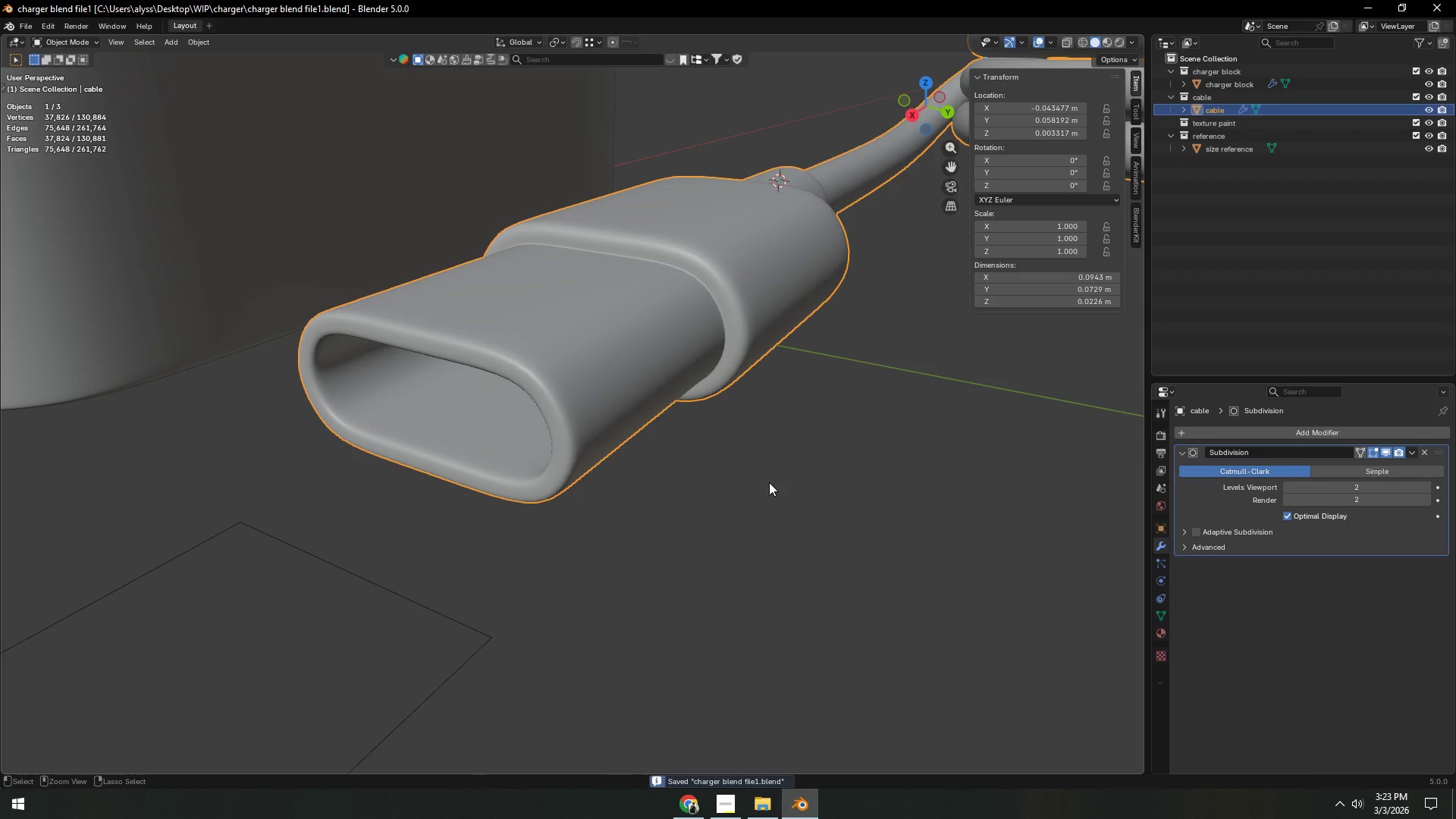 
key(Control+S)
 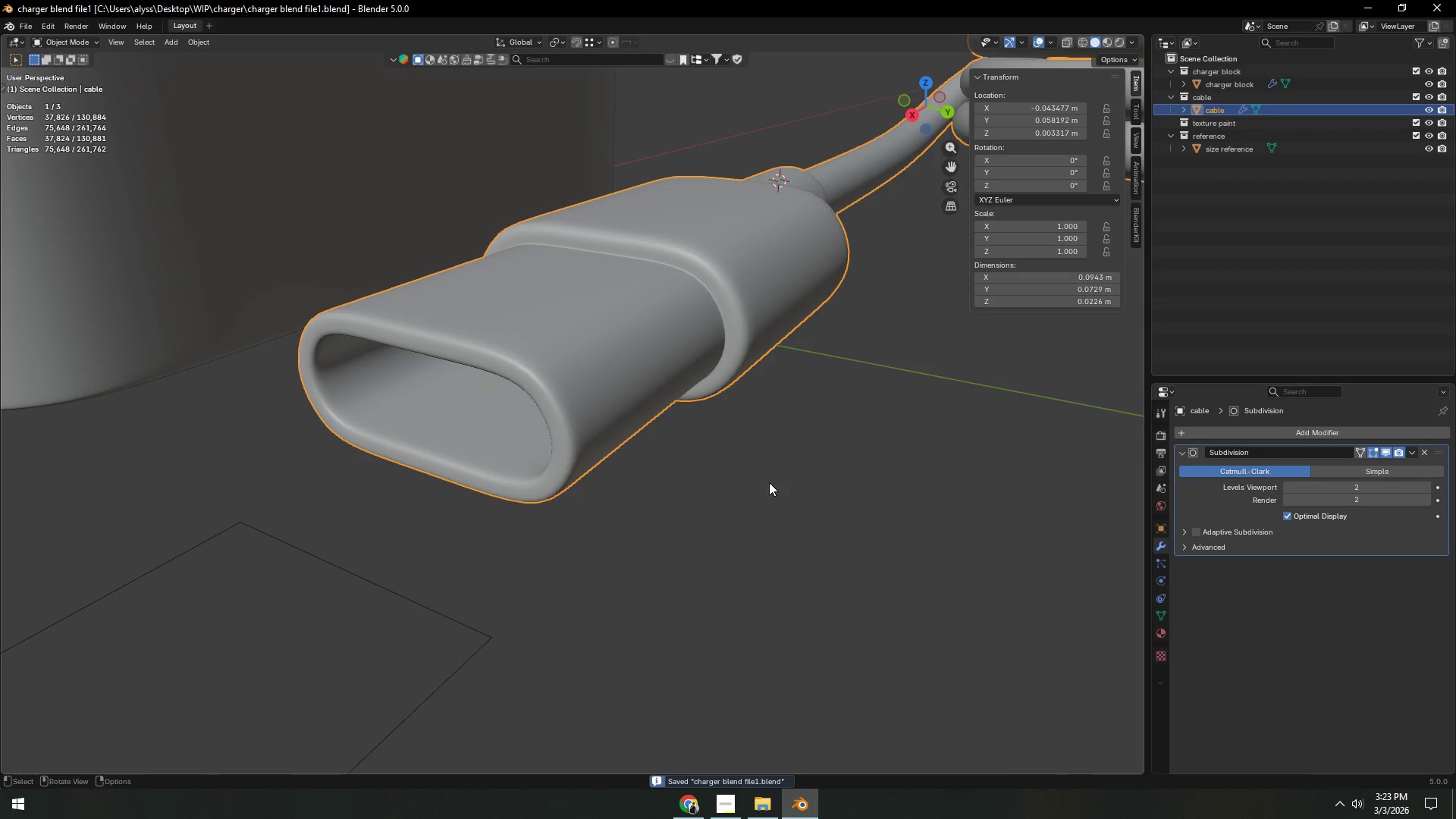 
scroll: coordinate [759, 471], scroll_direction: down, amount: 15.0
 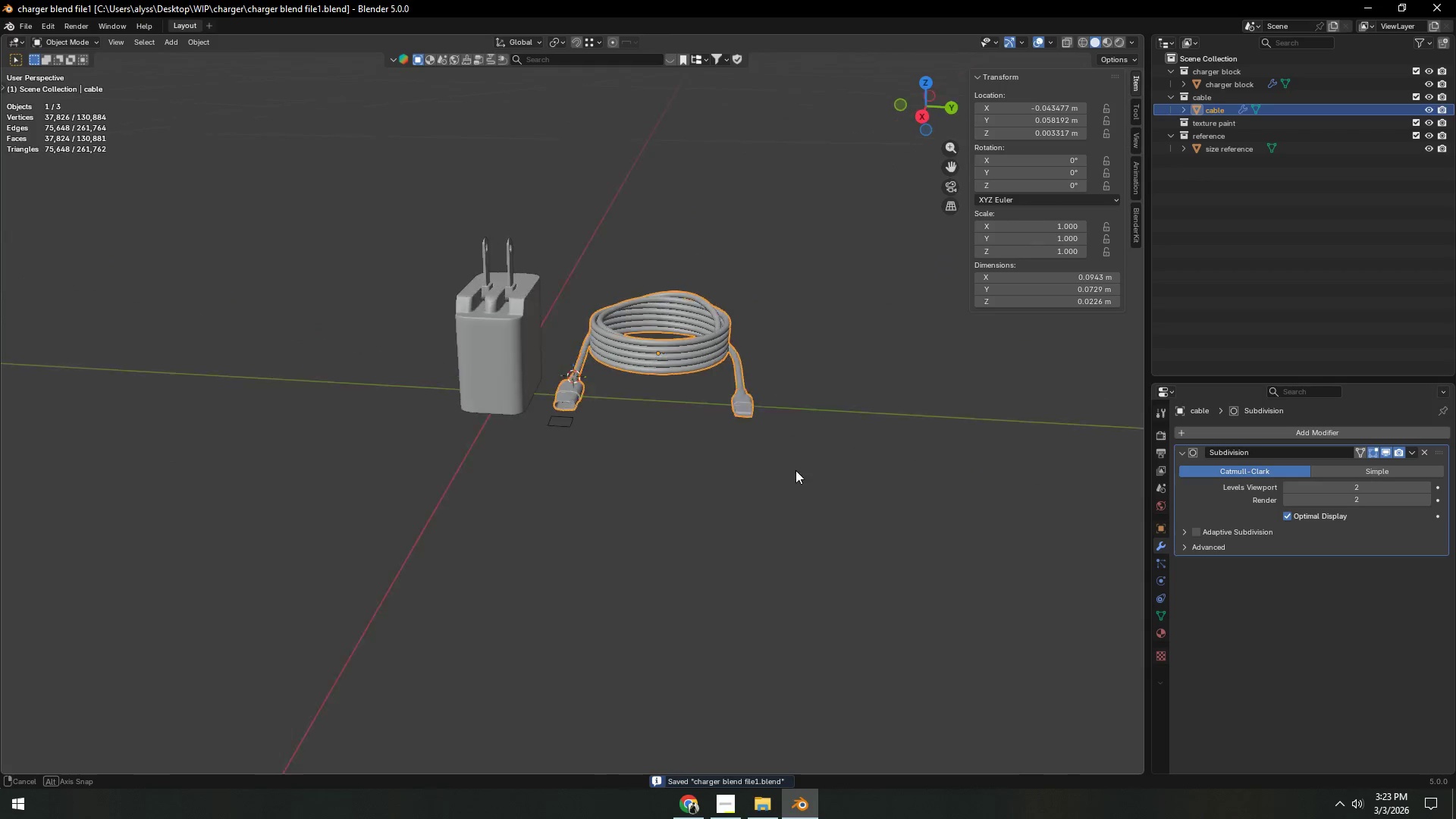 
scroll: coordinate [795, 474], scroll_direction: up, amount: 5.0
 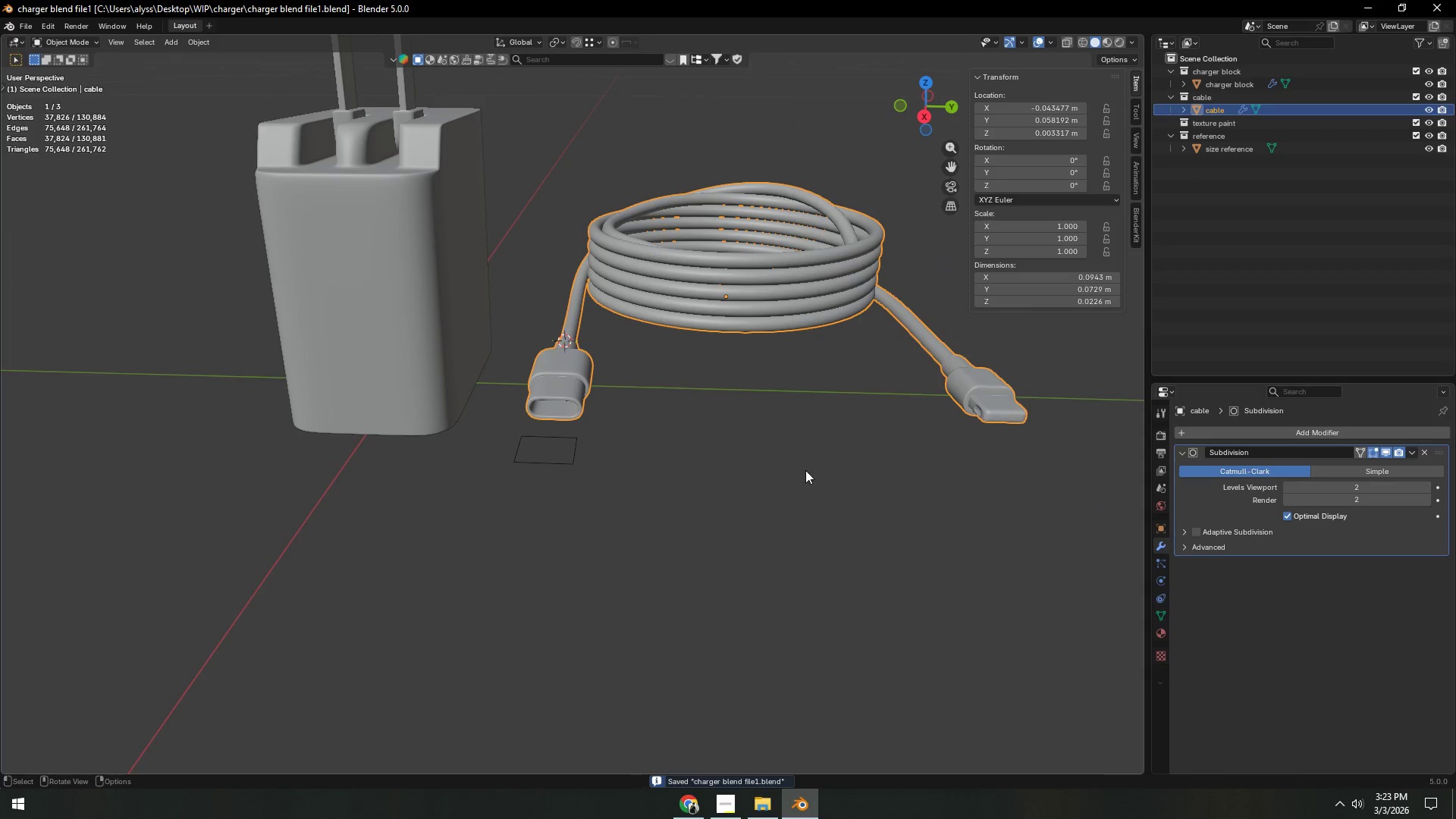 
key(Shift+ShiftLeft)
 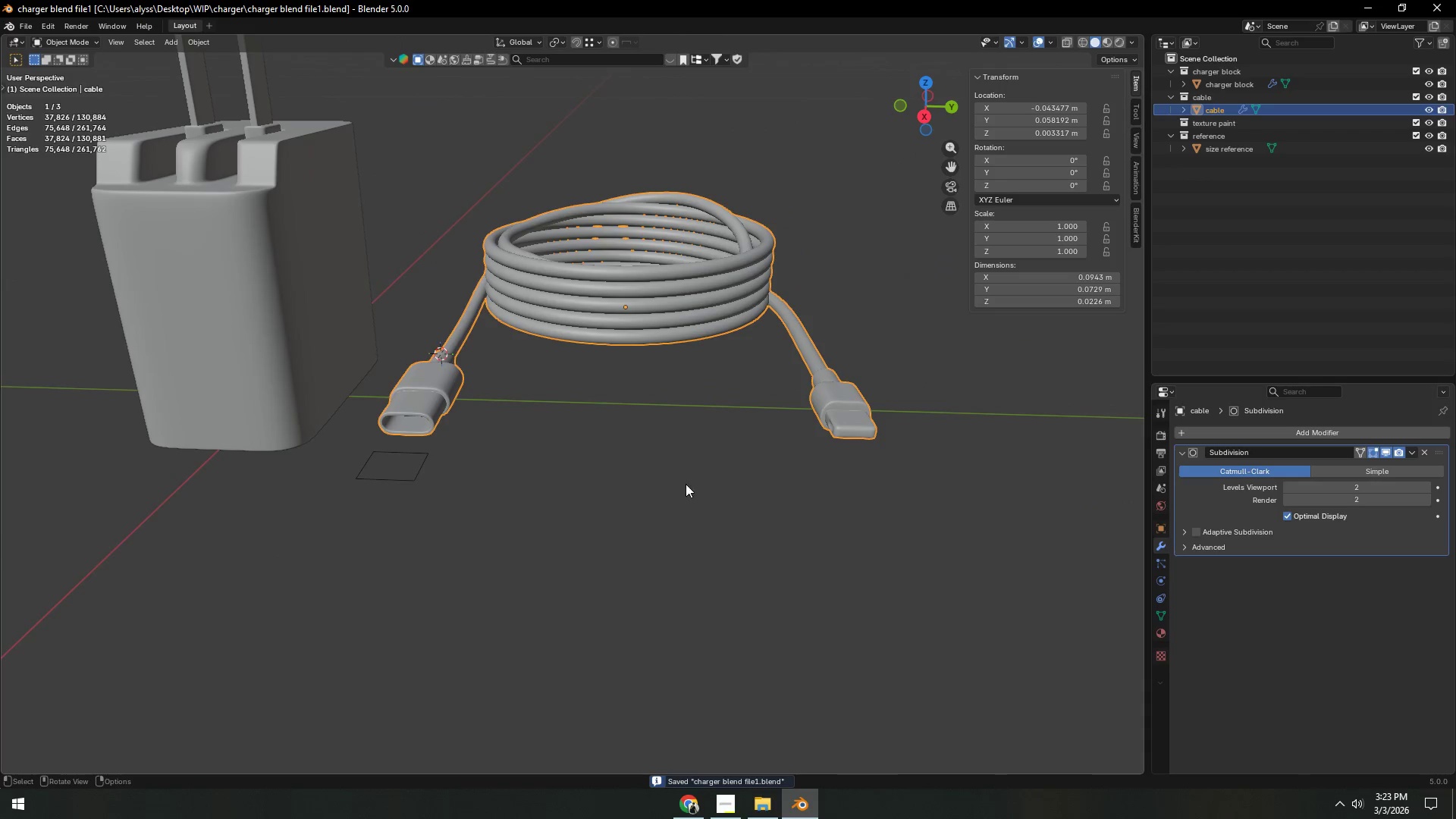 
key(Control+S)
 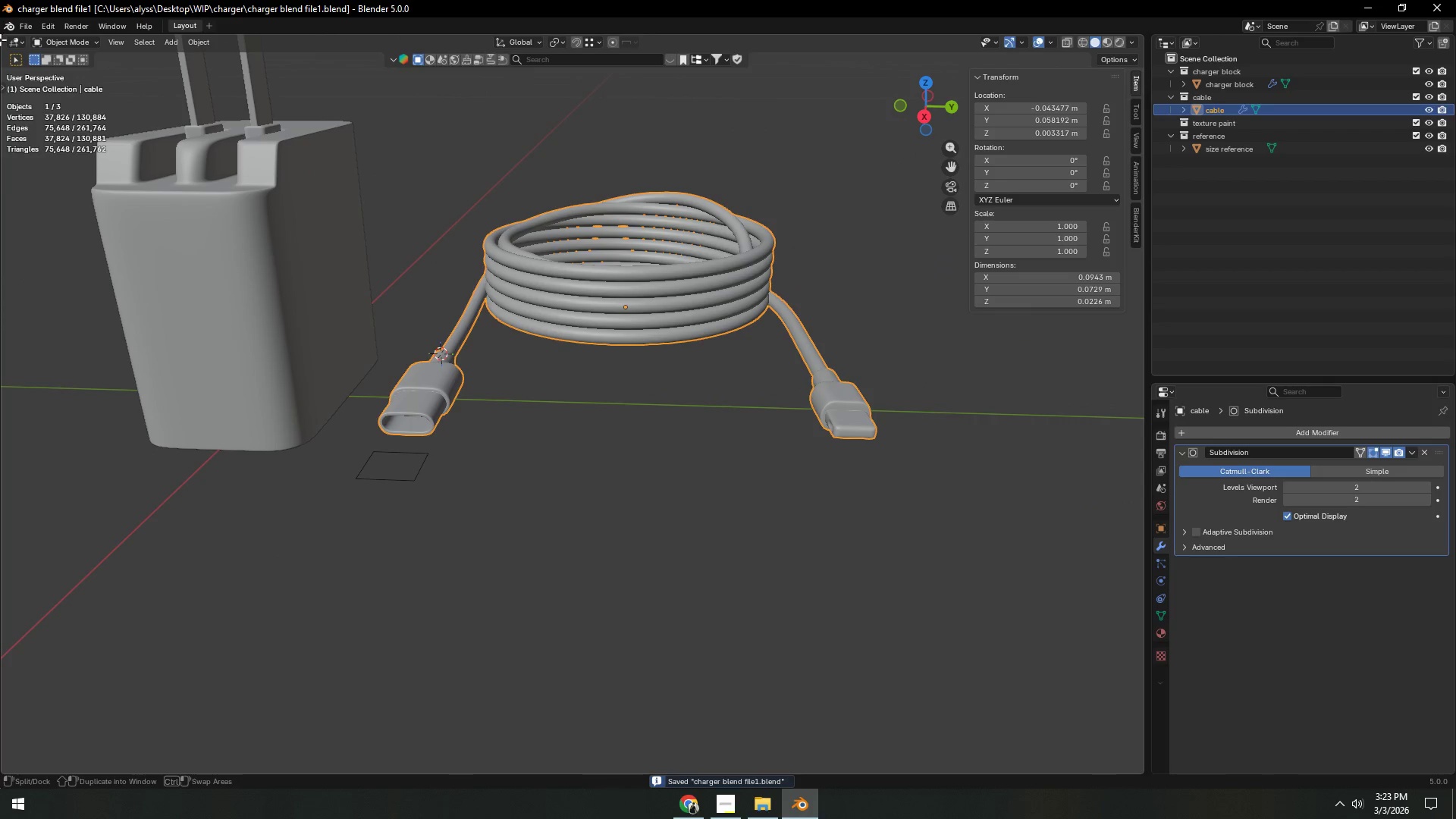 
left_click_drag(start_coordinate=[0, 36], to_coordinate=[566, 43])
 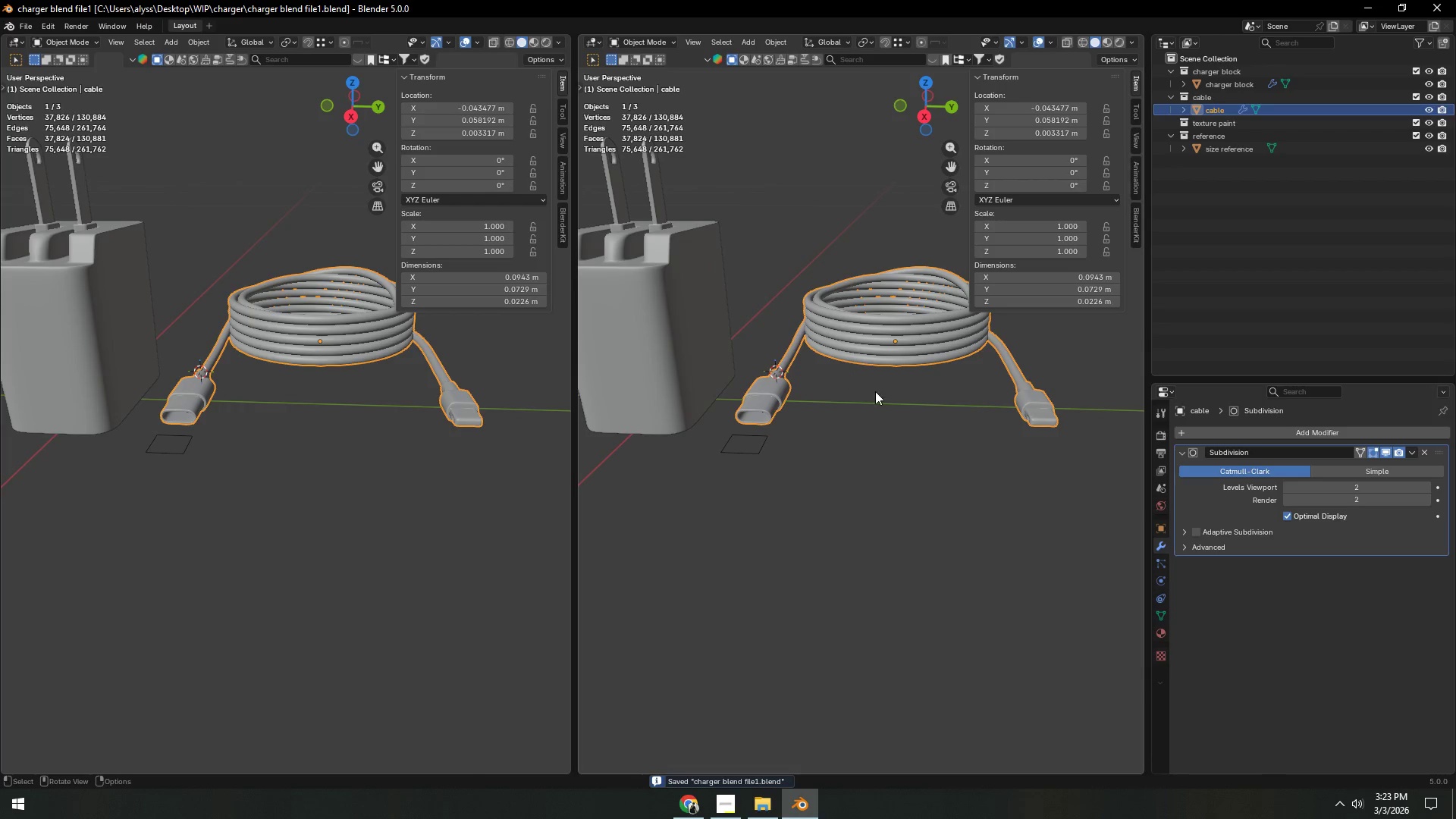 
left_click([875, 391])
 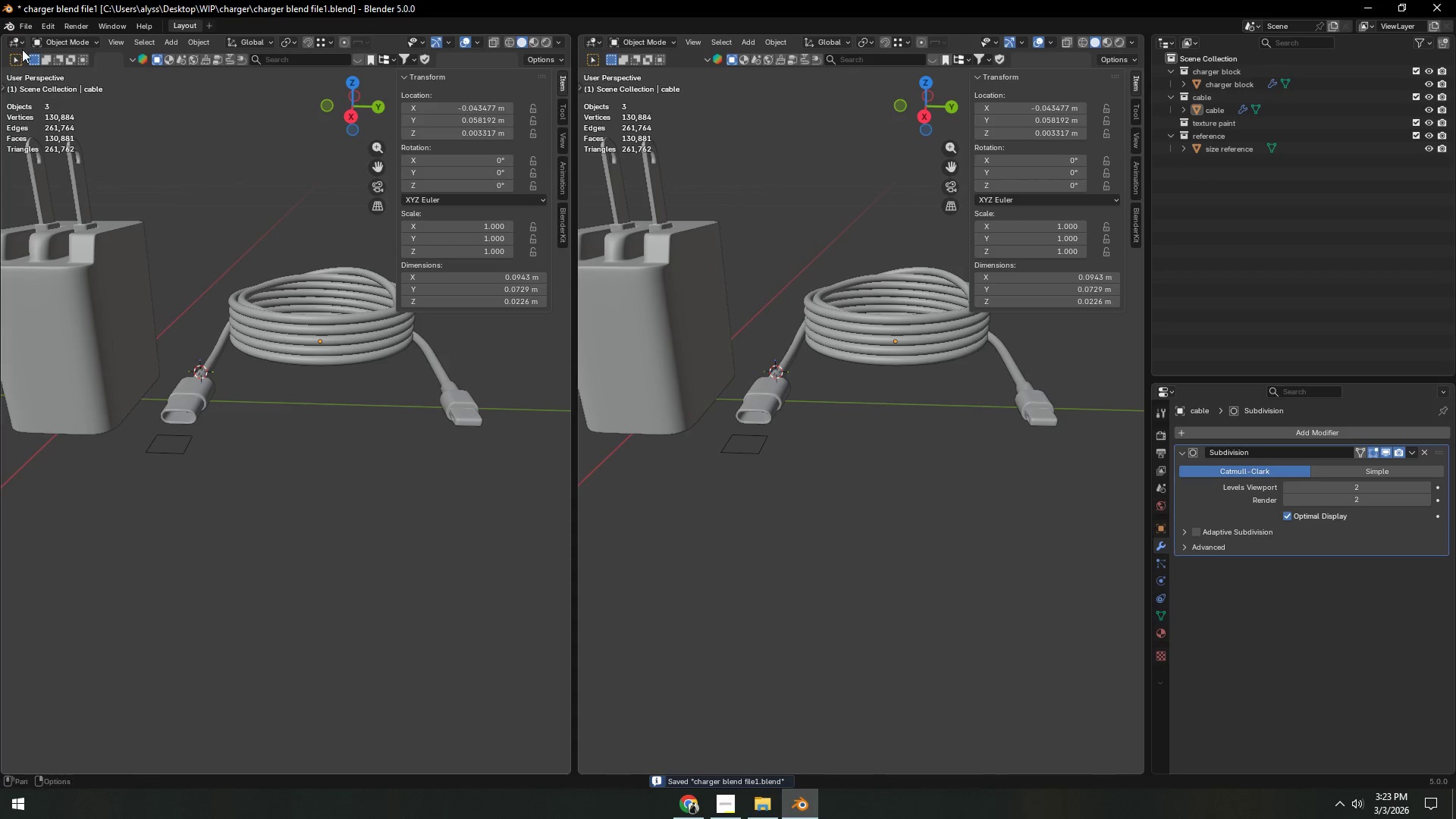 
left_click([16, 44])
 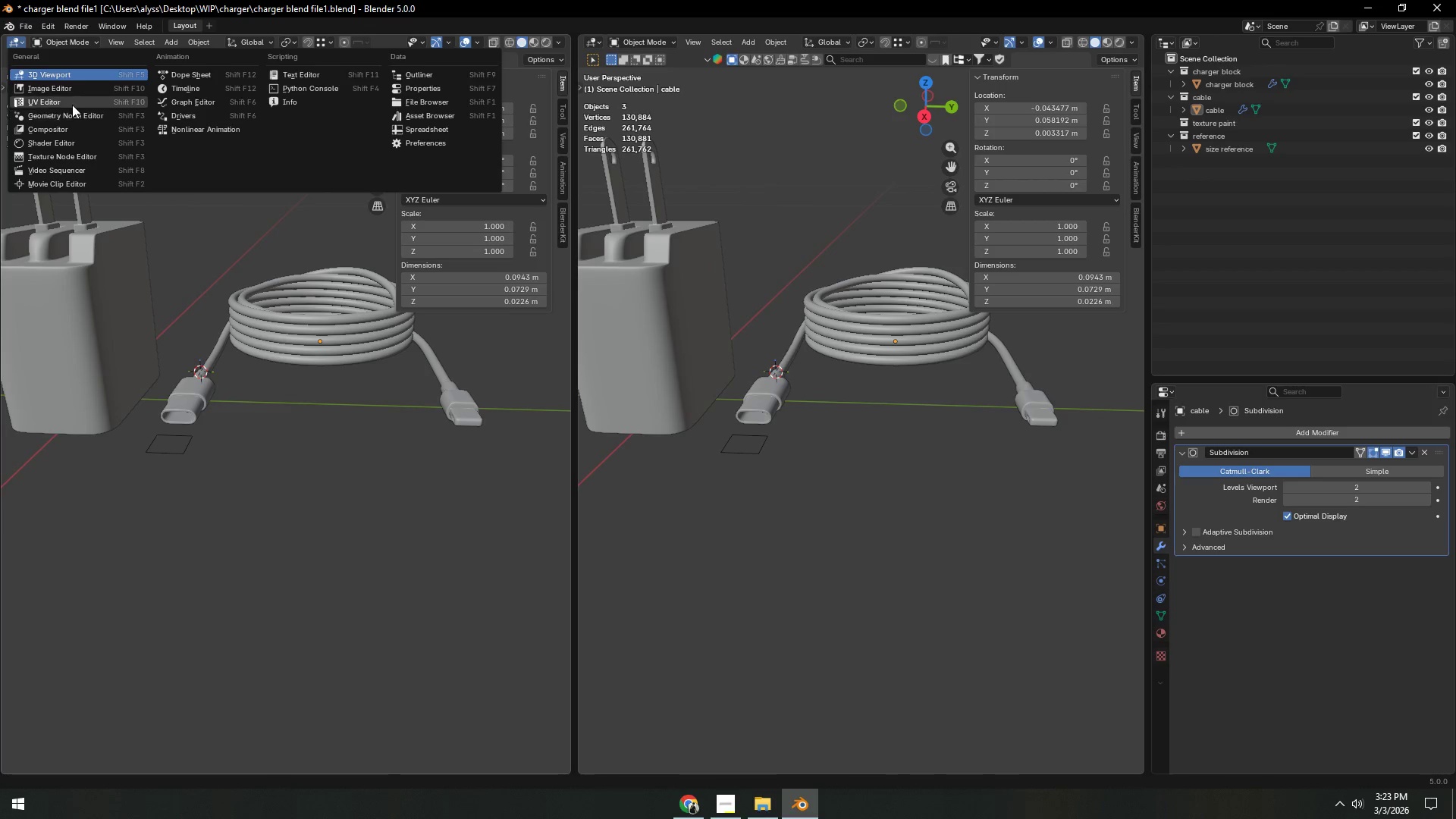 
left_click([72, 104])
 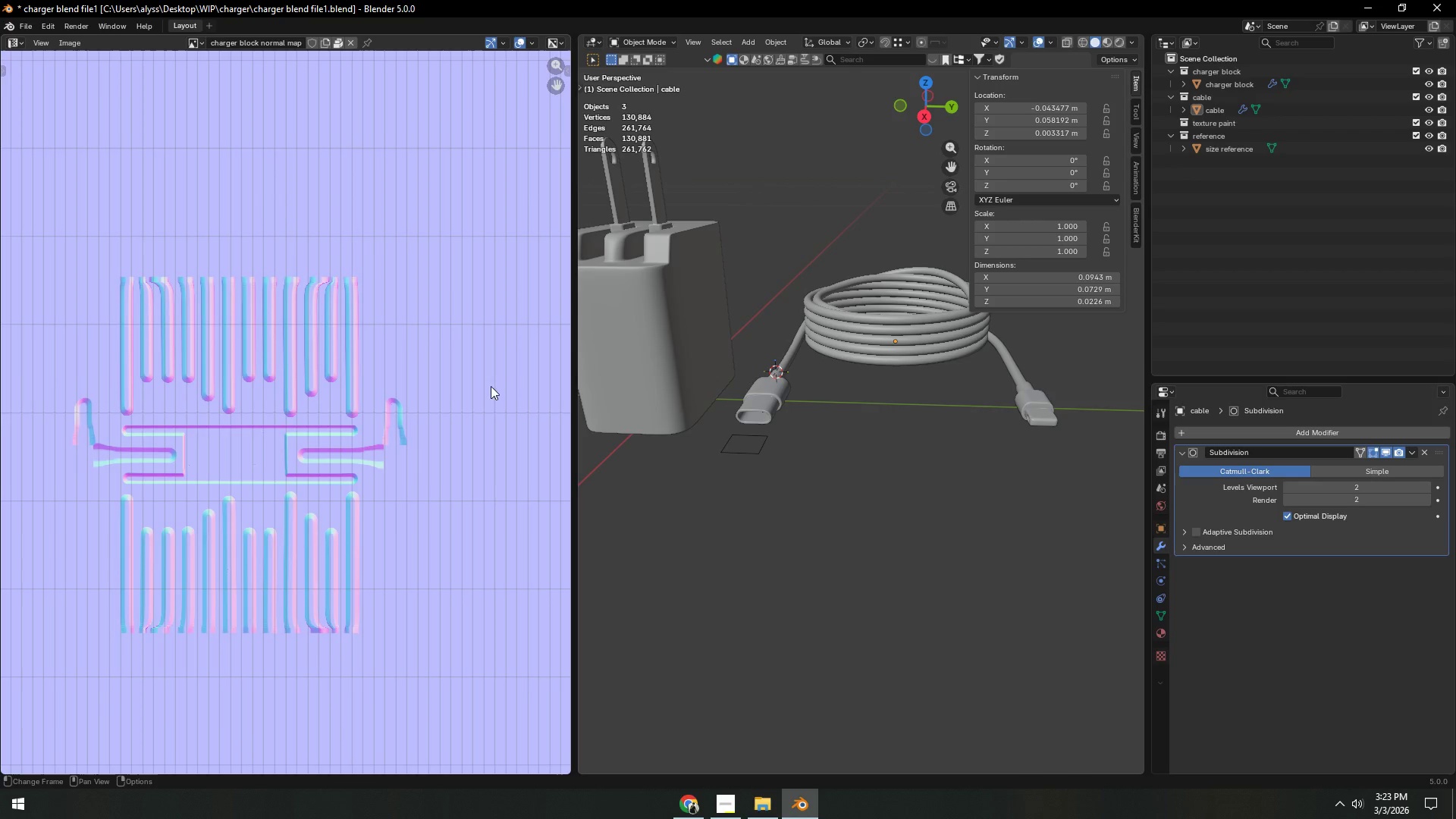 
scroll: coordinate [444, 406], scroll_direction: down, amount: 6.0
 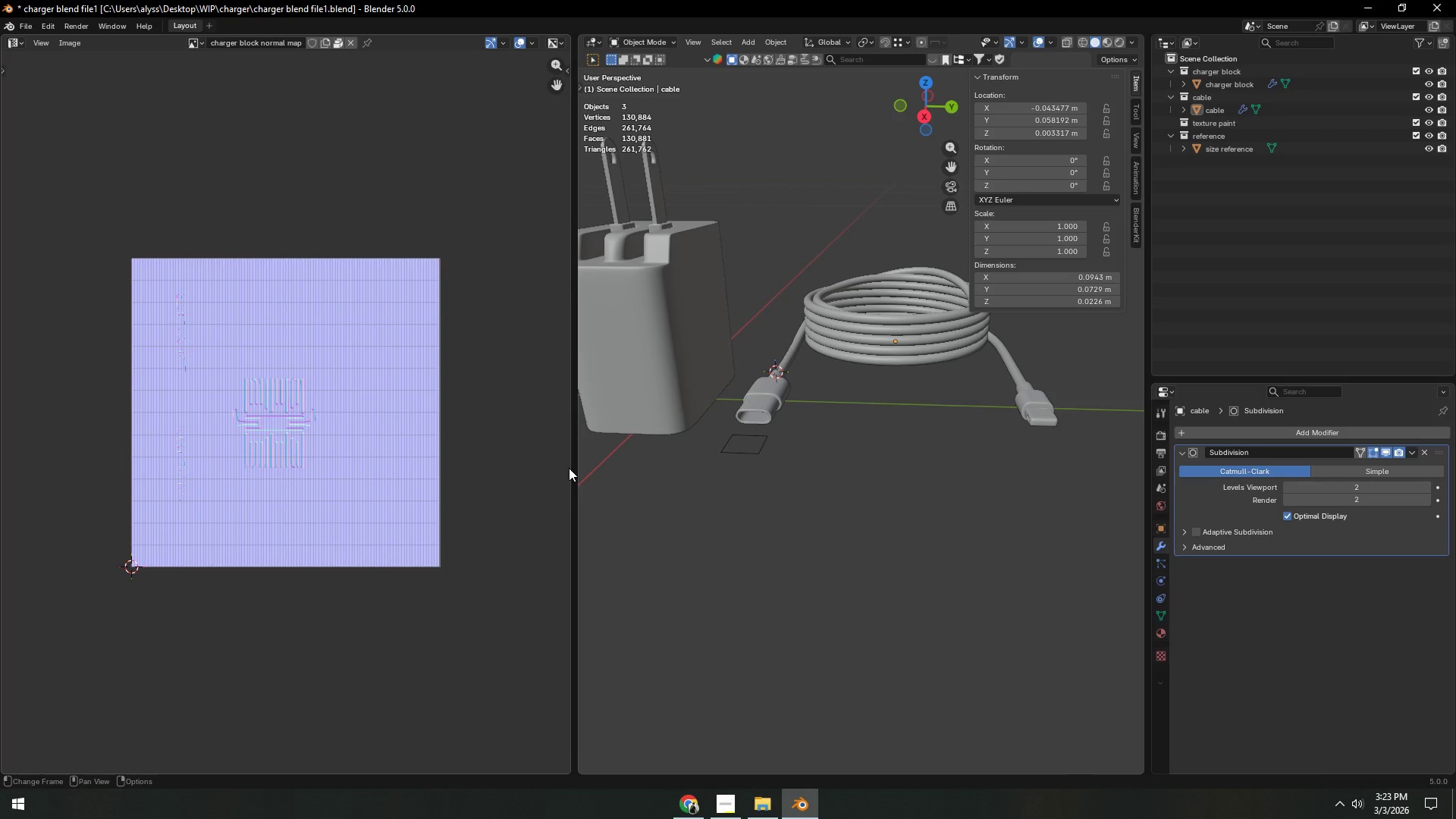 
left_click([742, 550])
 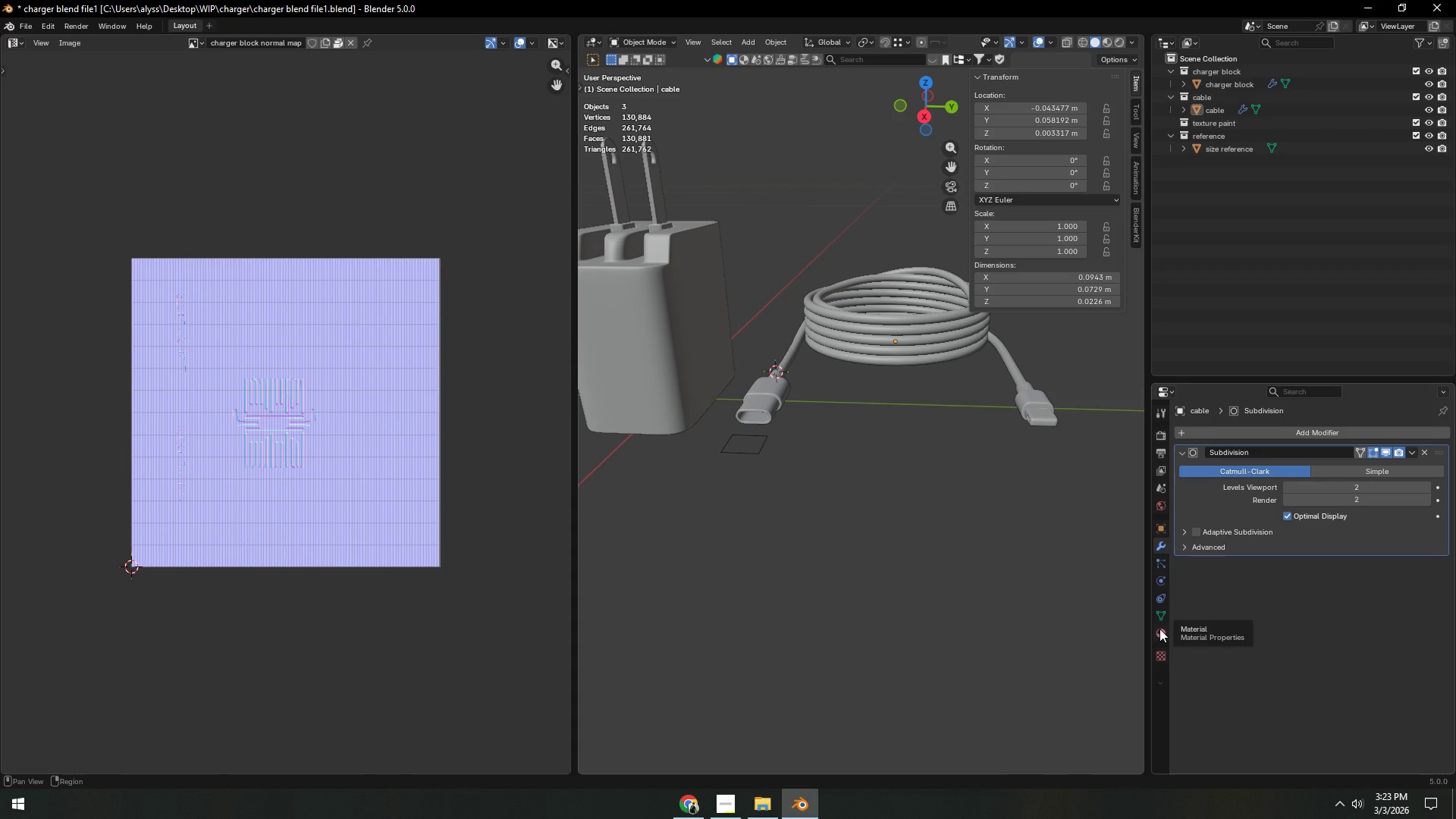 
left_click([1159, 629])
 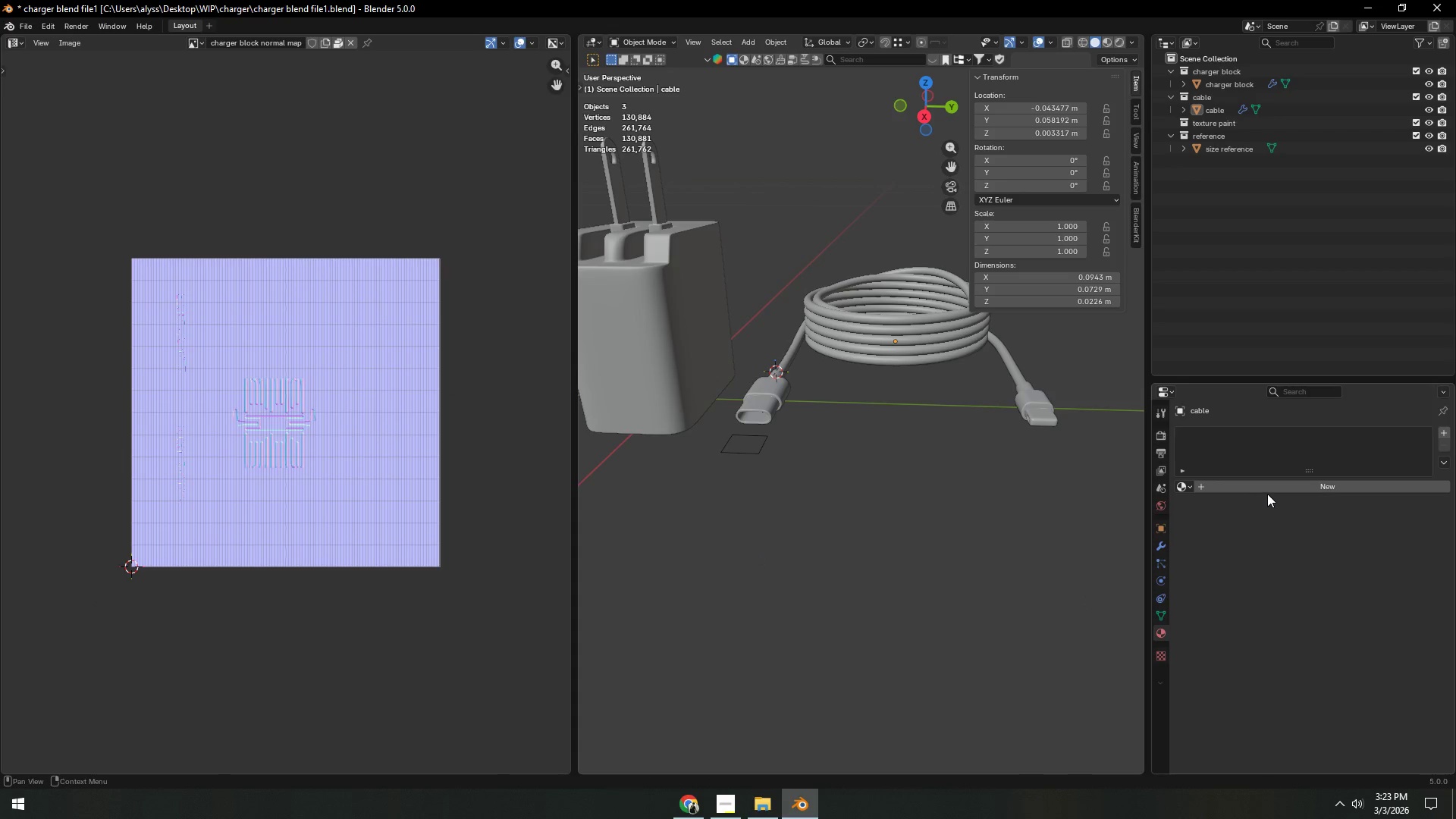 
left_click([1269, 488])
 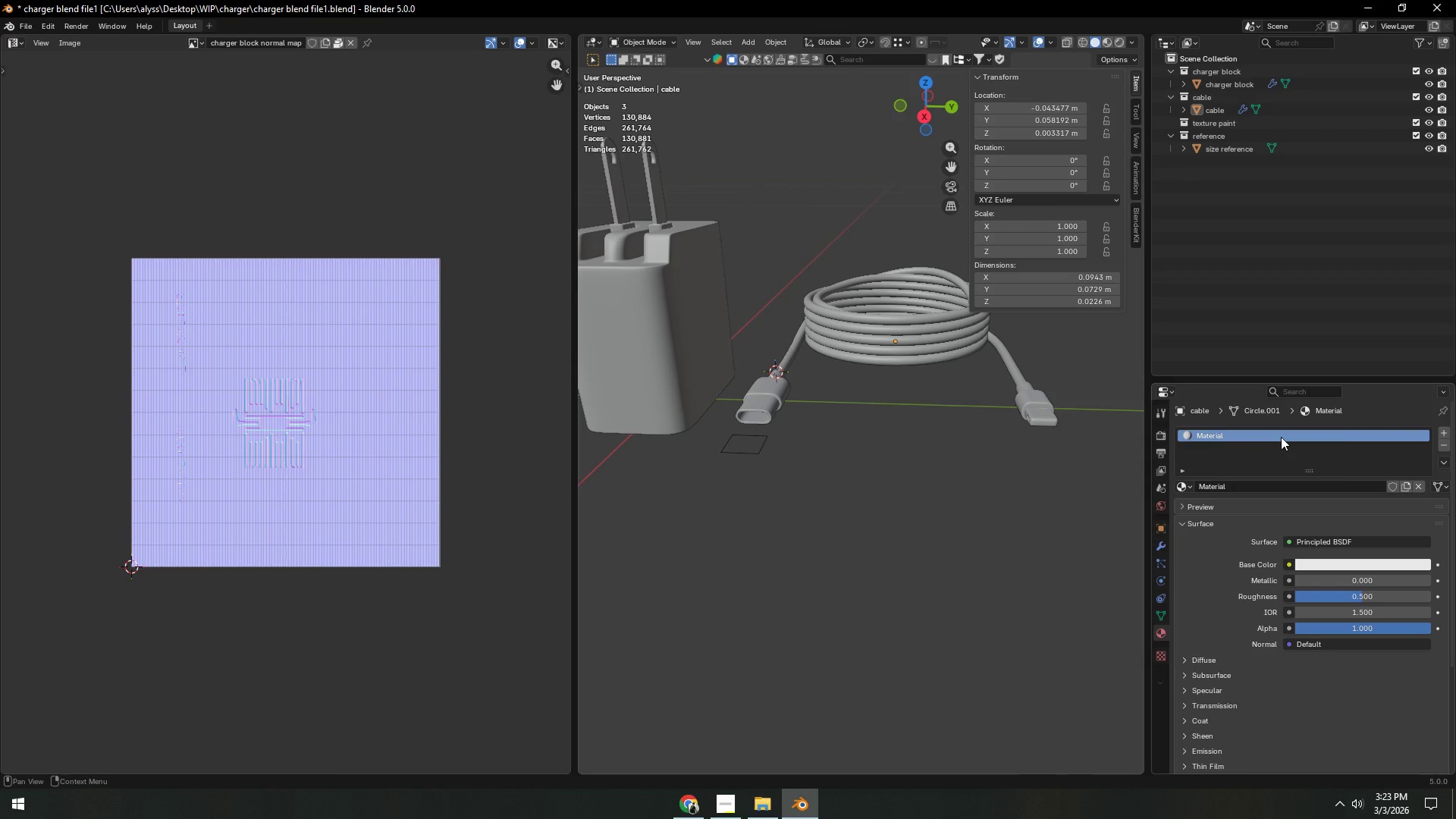 
left_click([882, 329])
 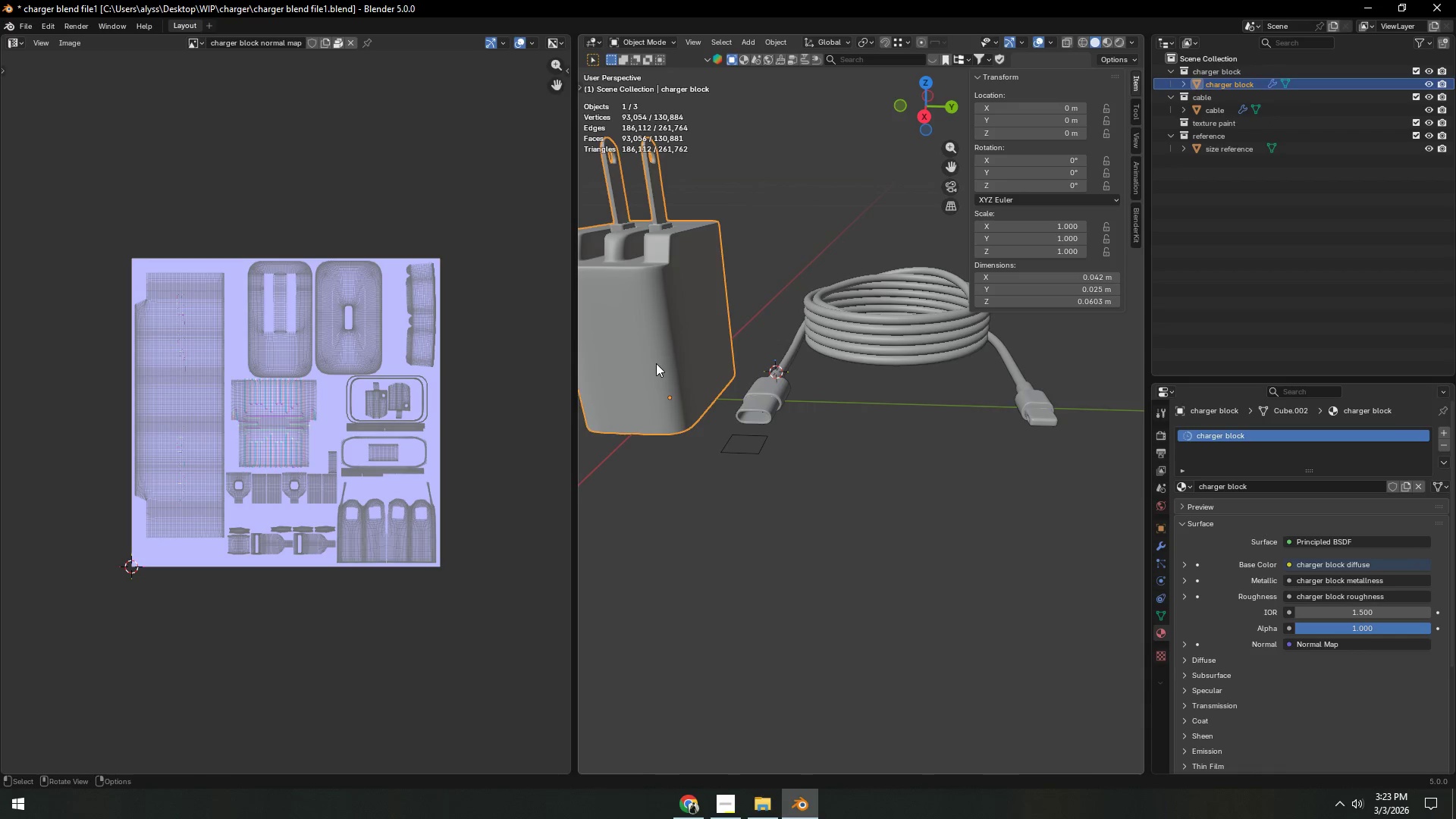 
left_click([894, 360])
 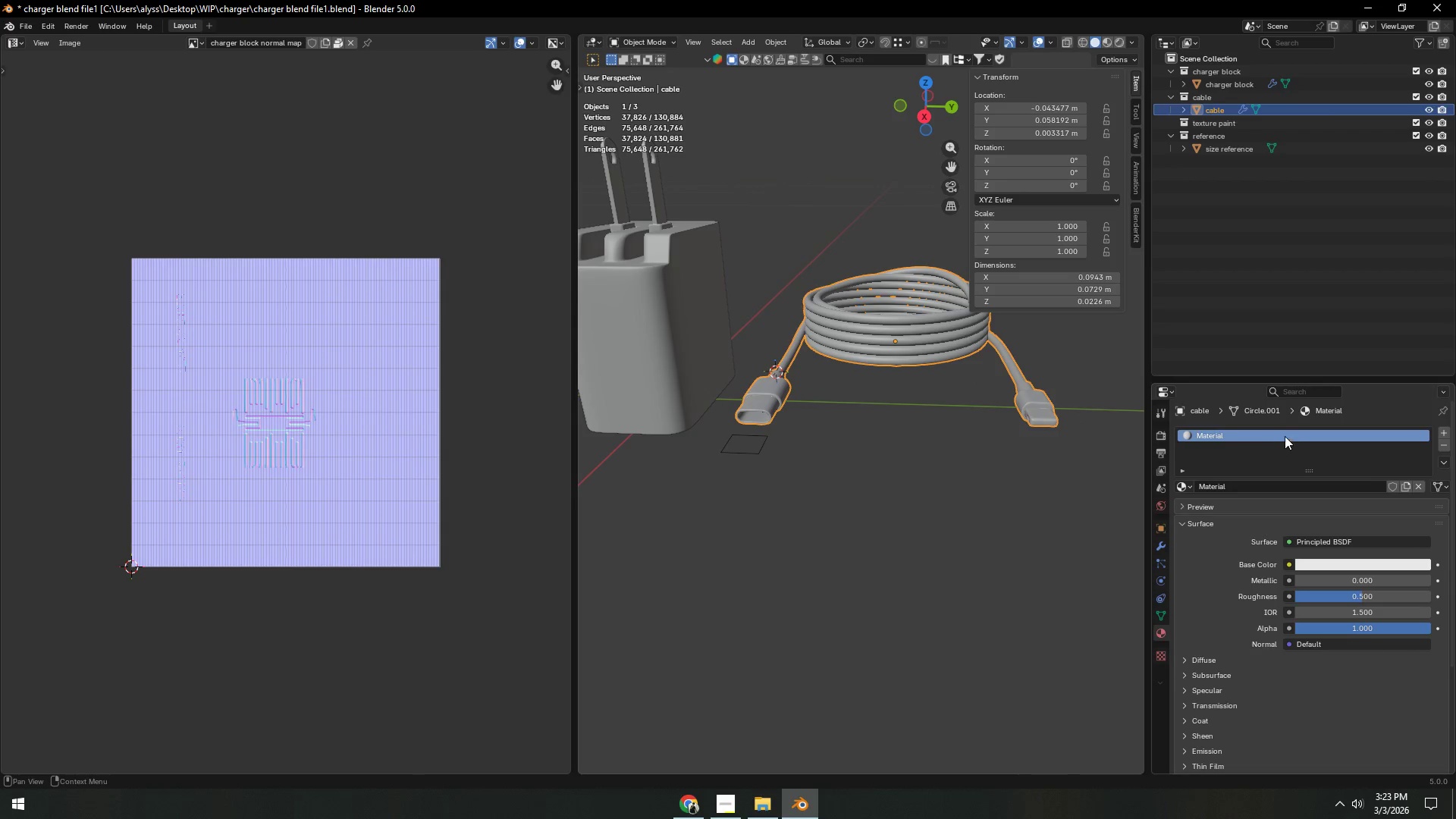 
double_click([1285, 436])
 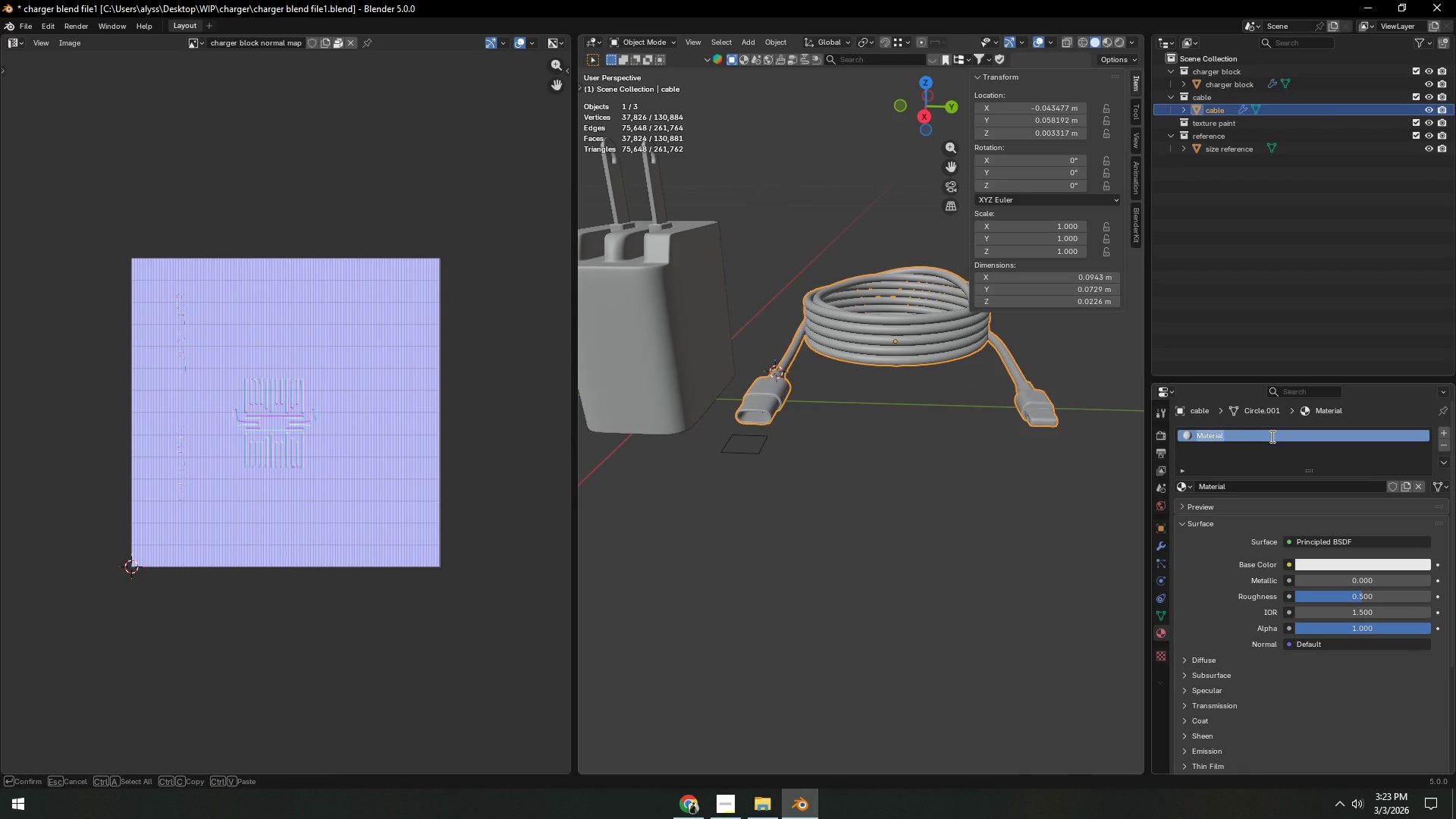 
type(cable)
 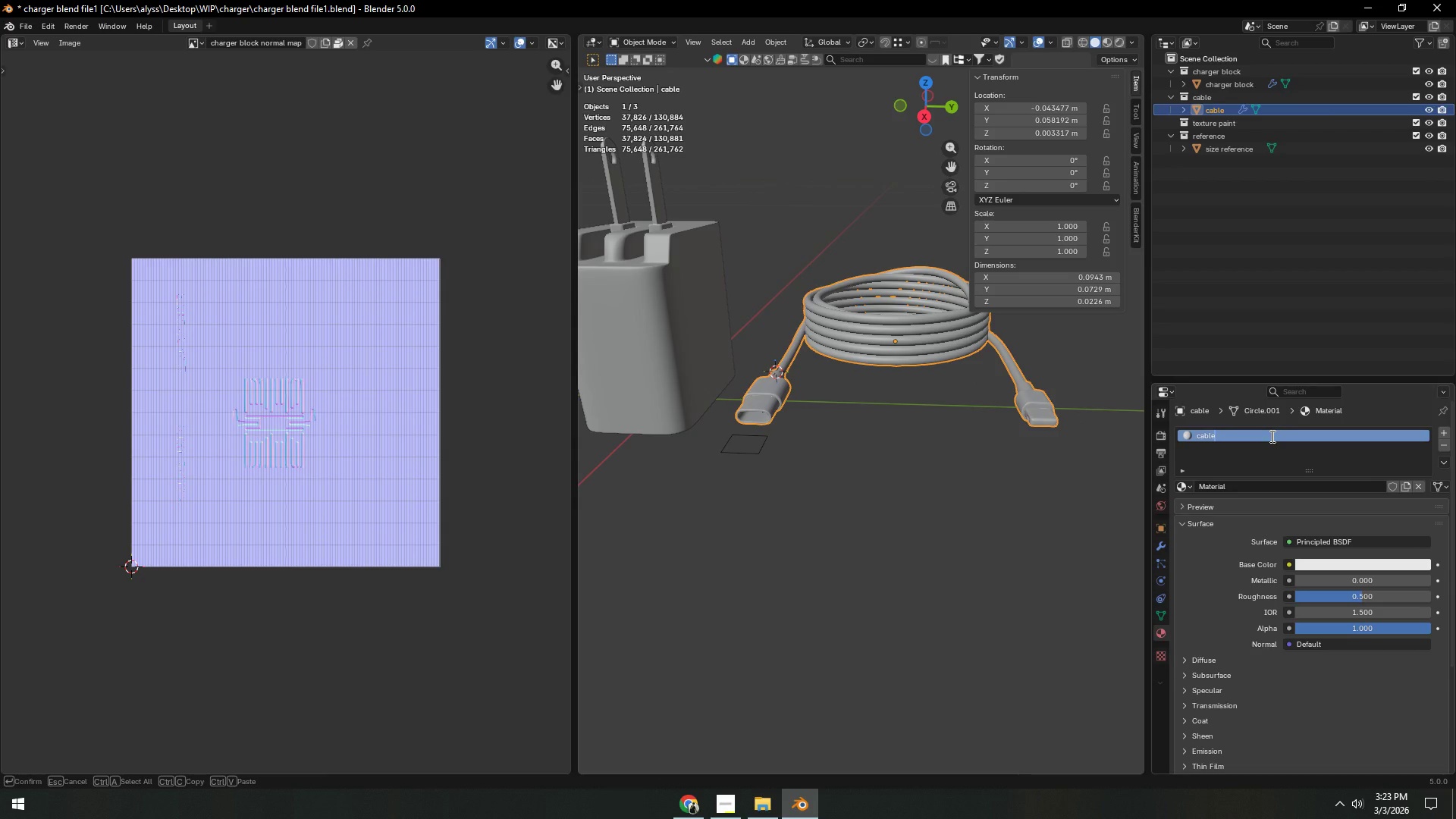 
key(Enter)
 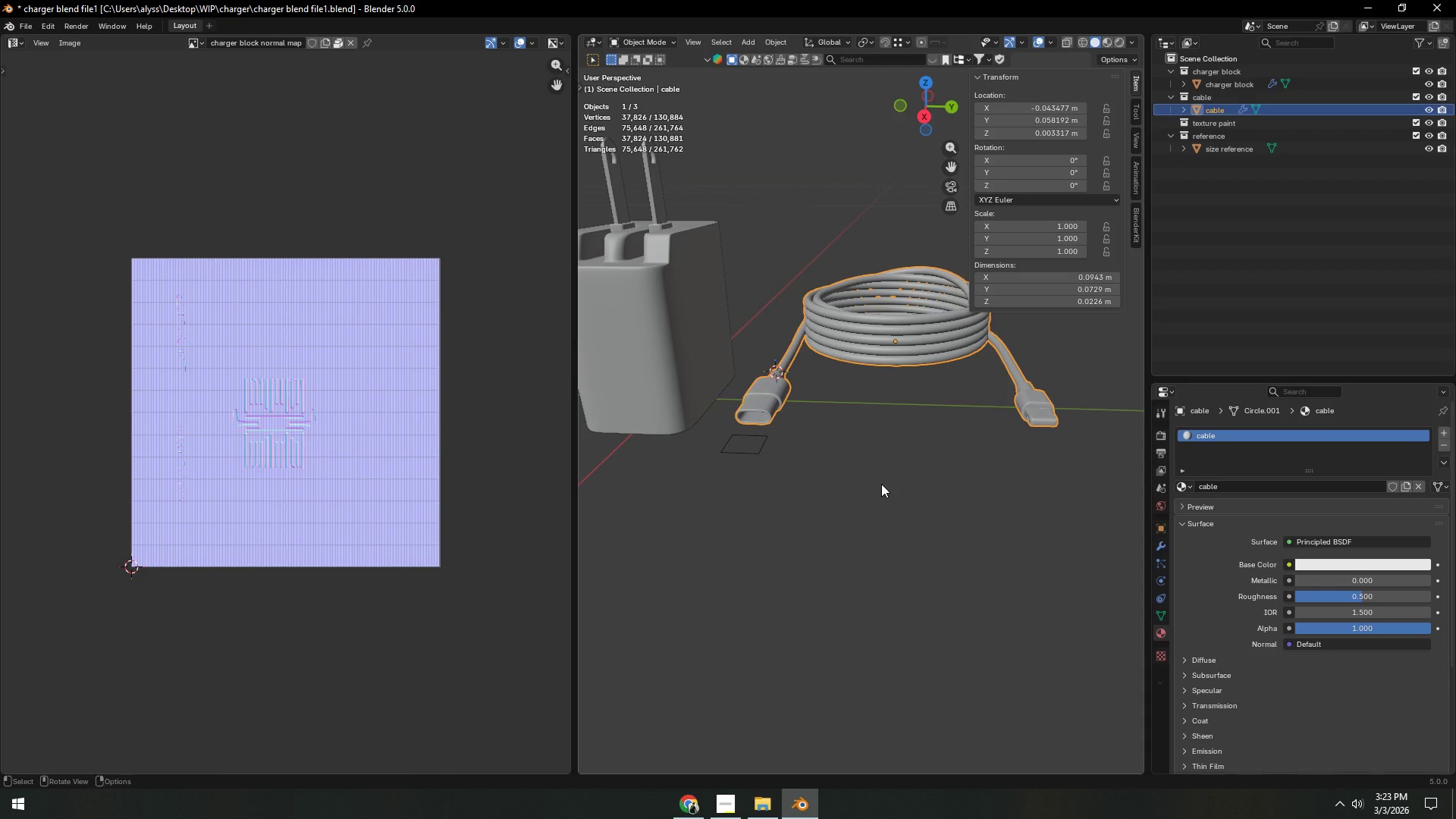 
left_click([881, 484])
 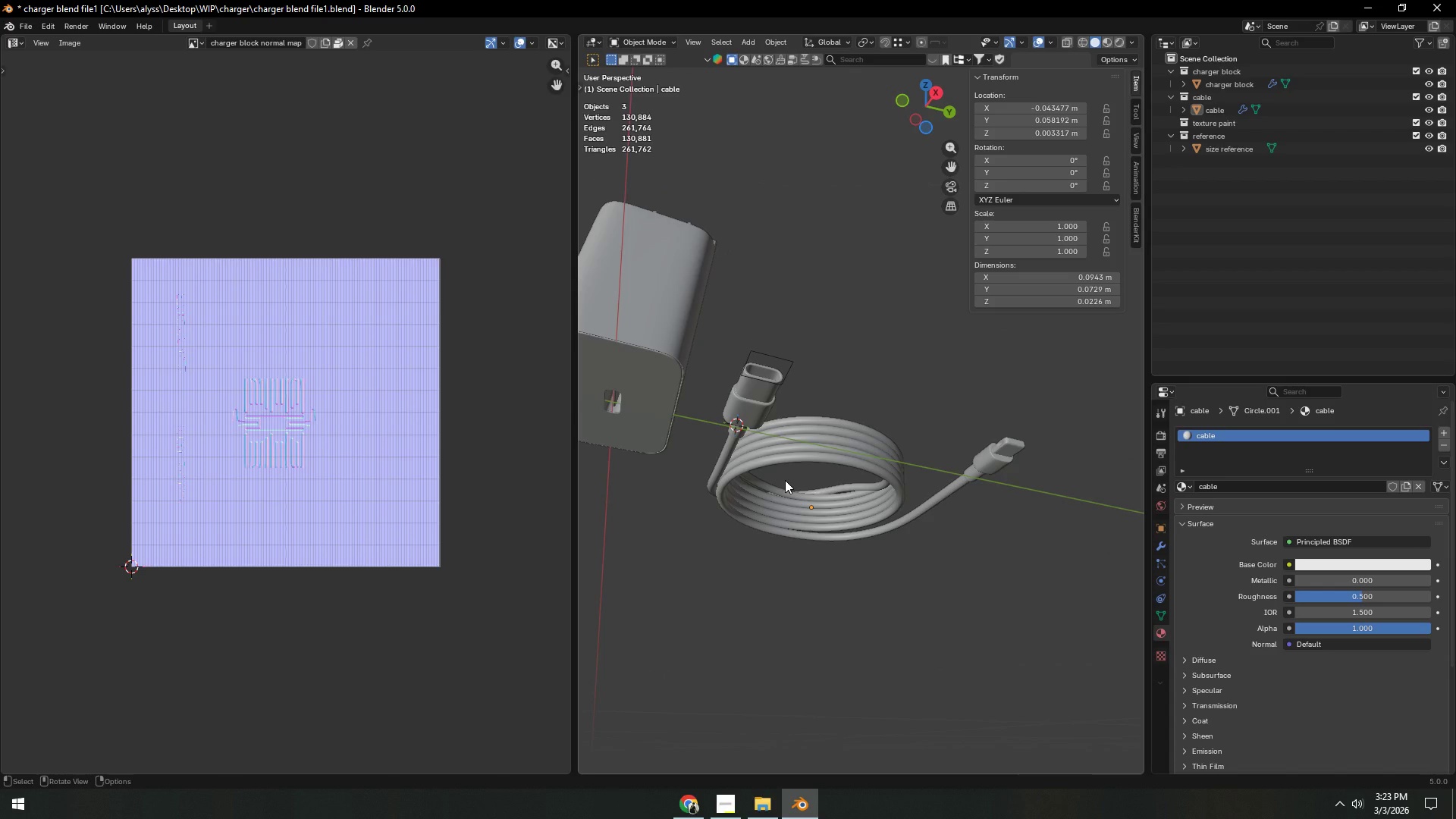 
wait(11.58)
 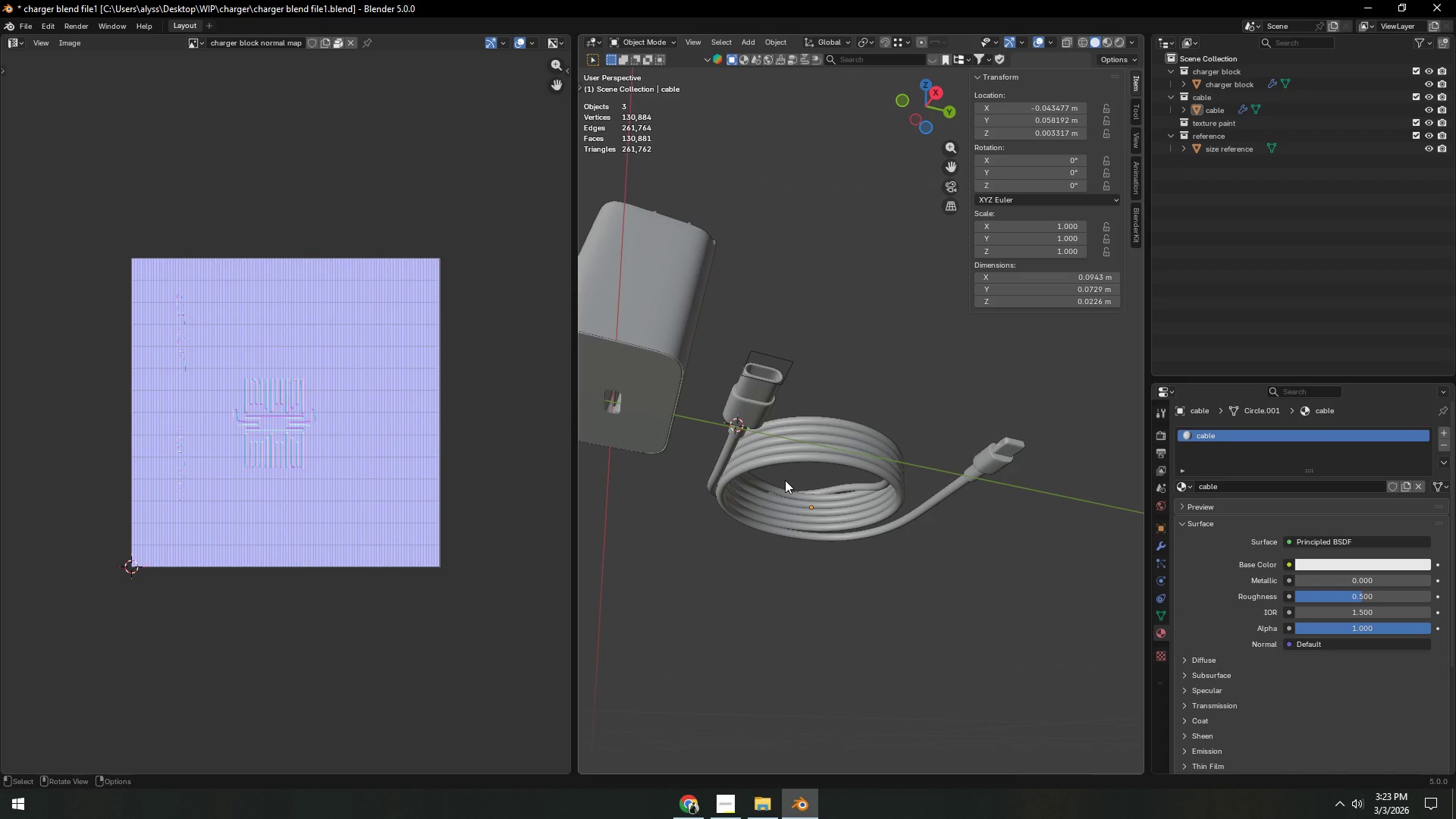 
hold_key(key=Tab, duration=0.31)
 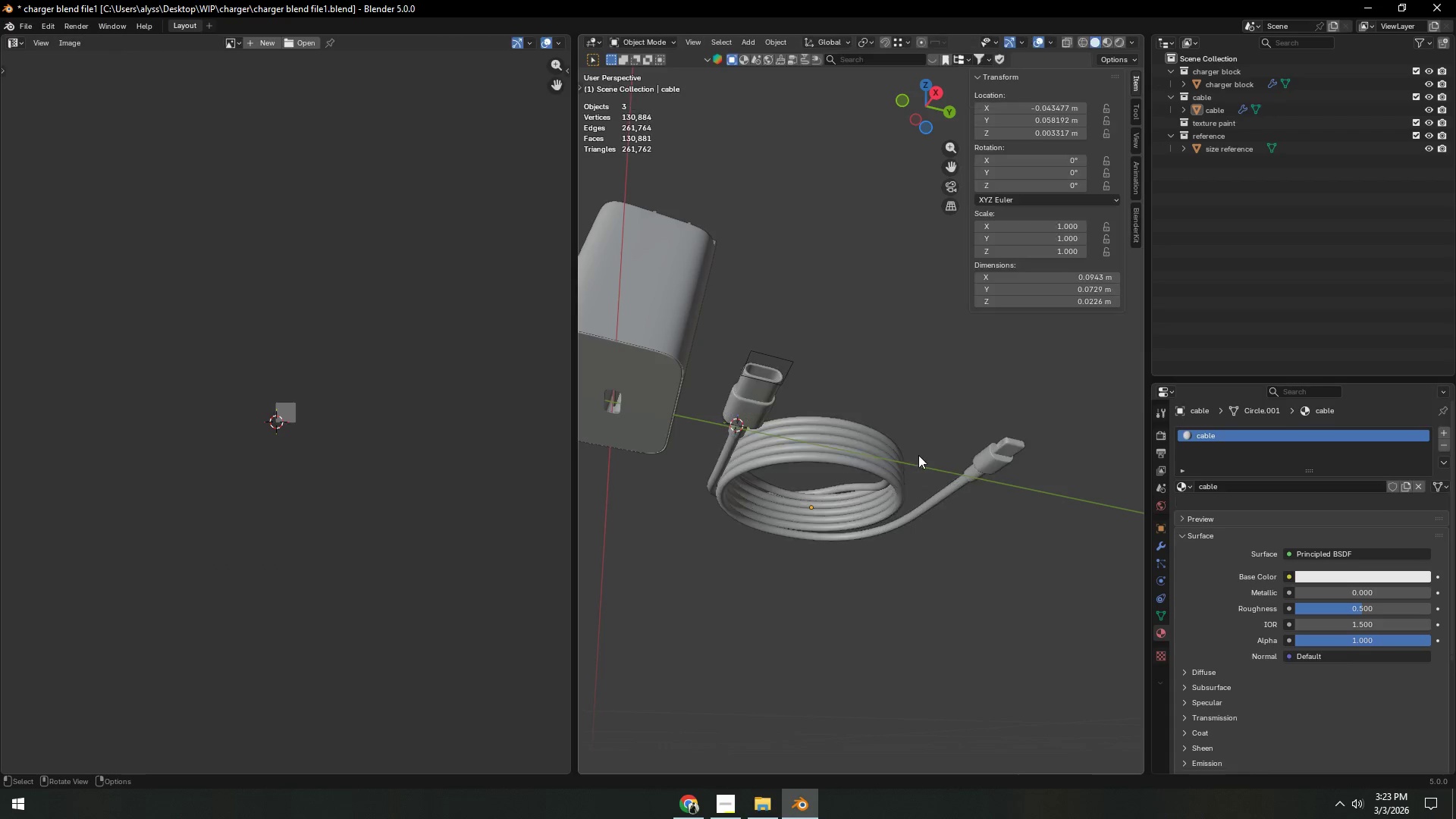 
key(Tab)
 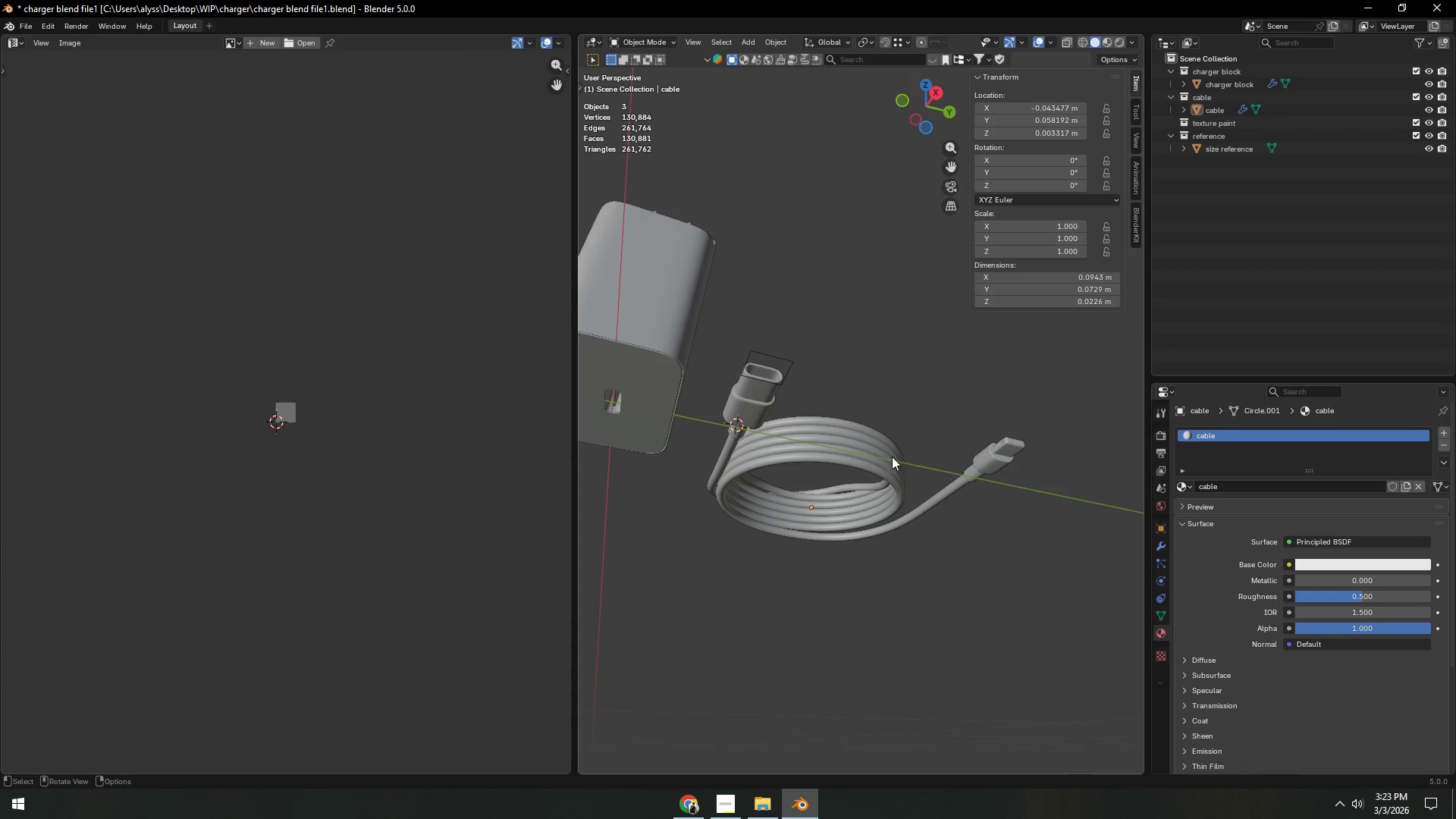 
key(Backquote)
 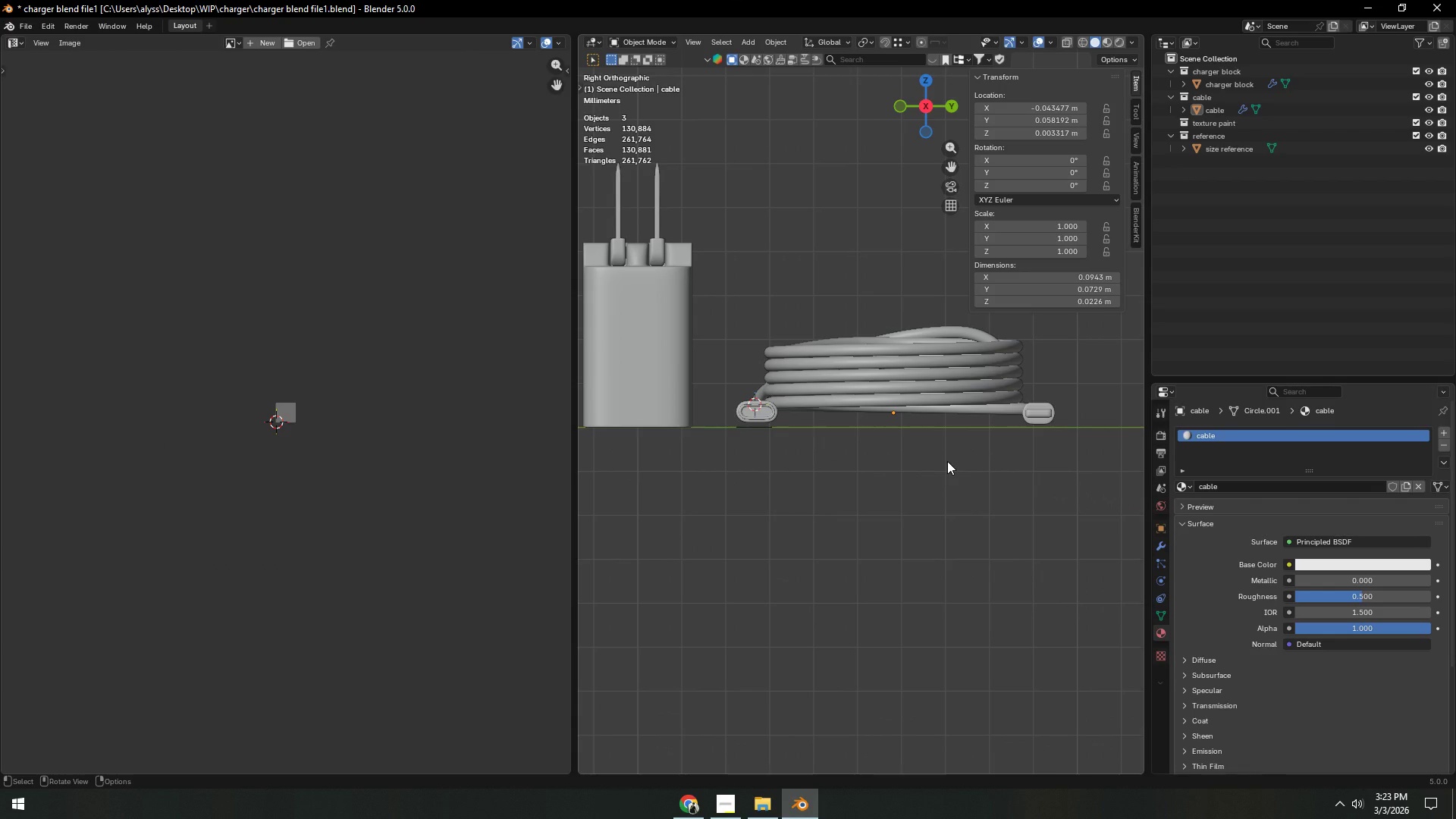 
hold_key(key=Backquote, duration=1.3)
 